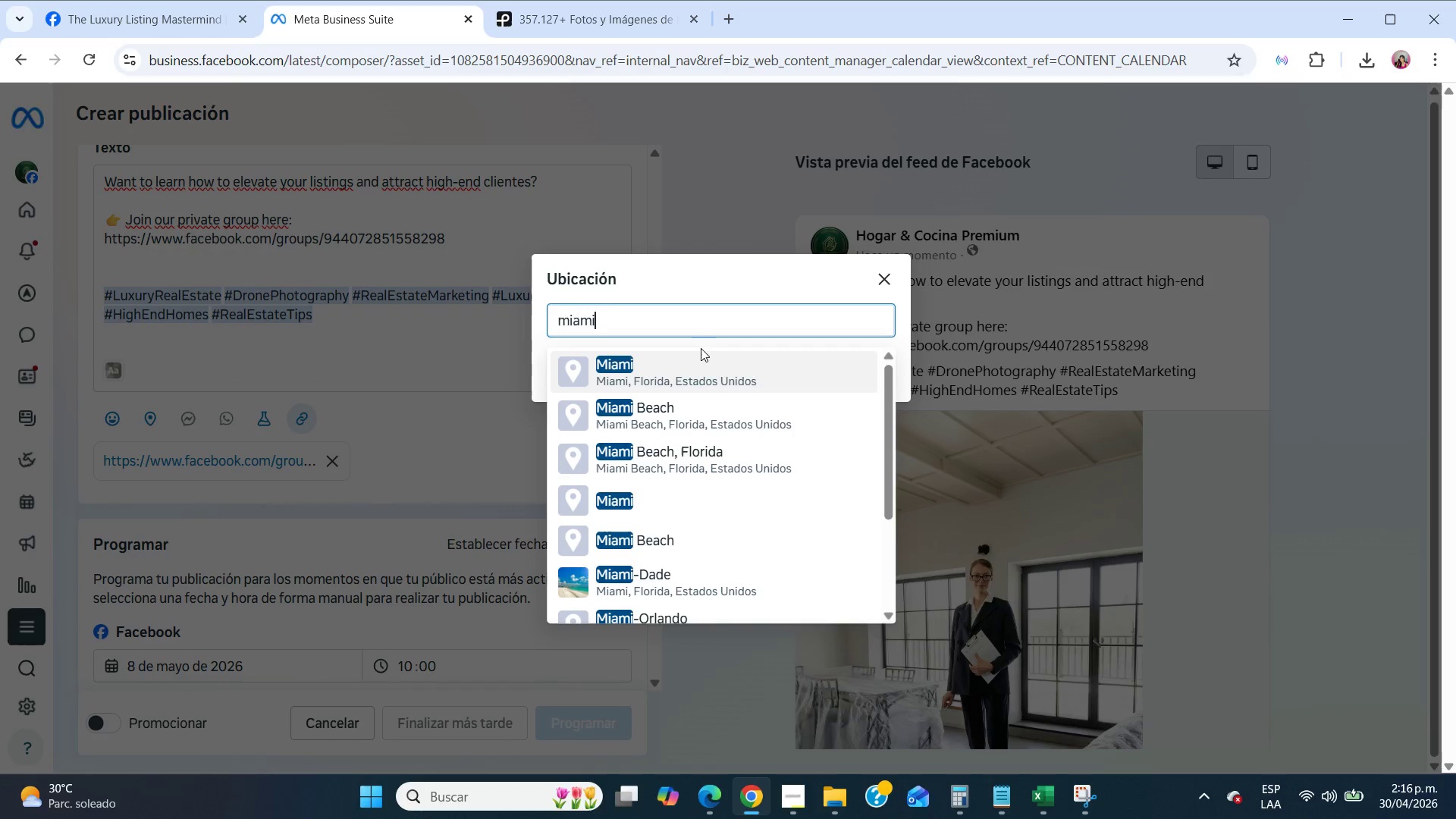 
left_click([696, 361])
 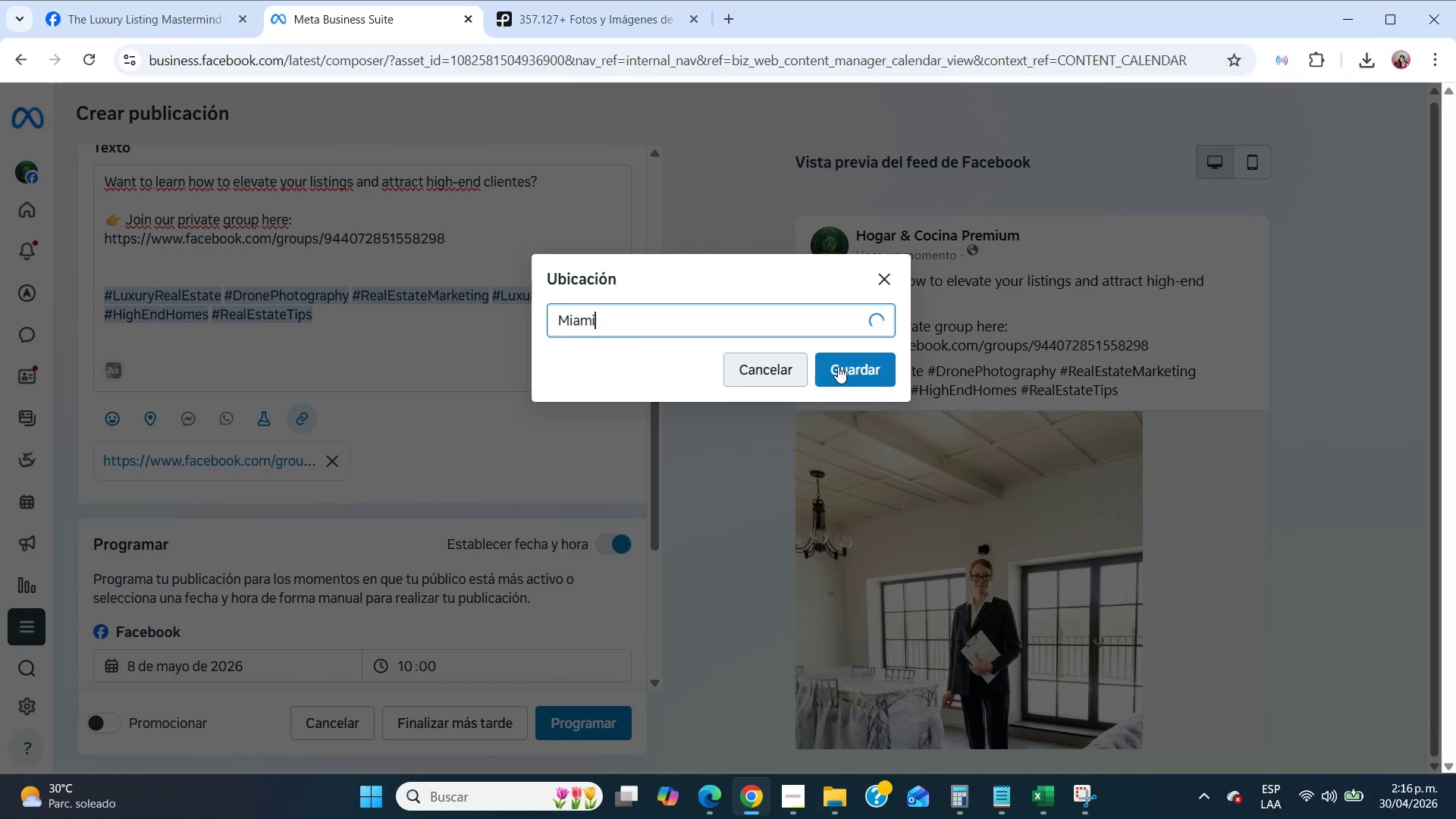 
left_click([841, 366])
 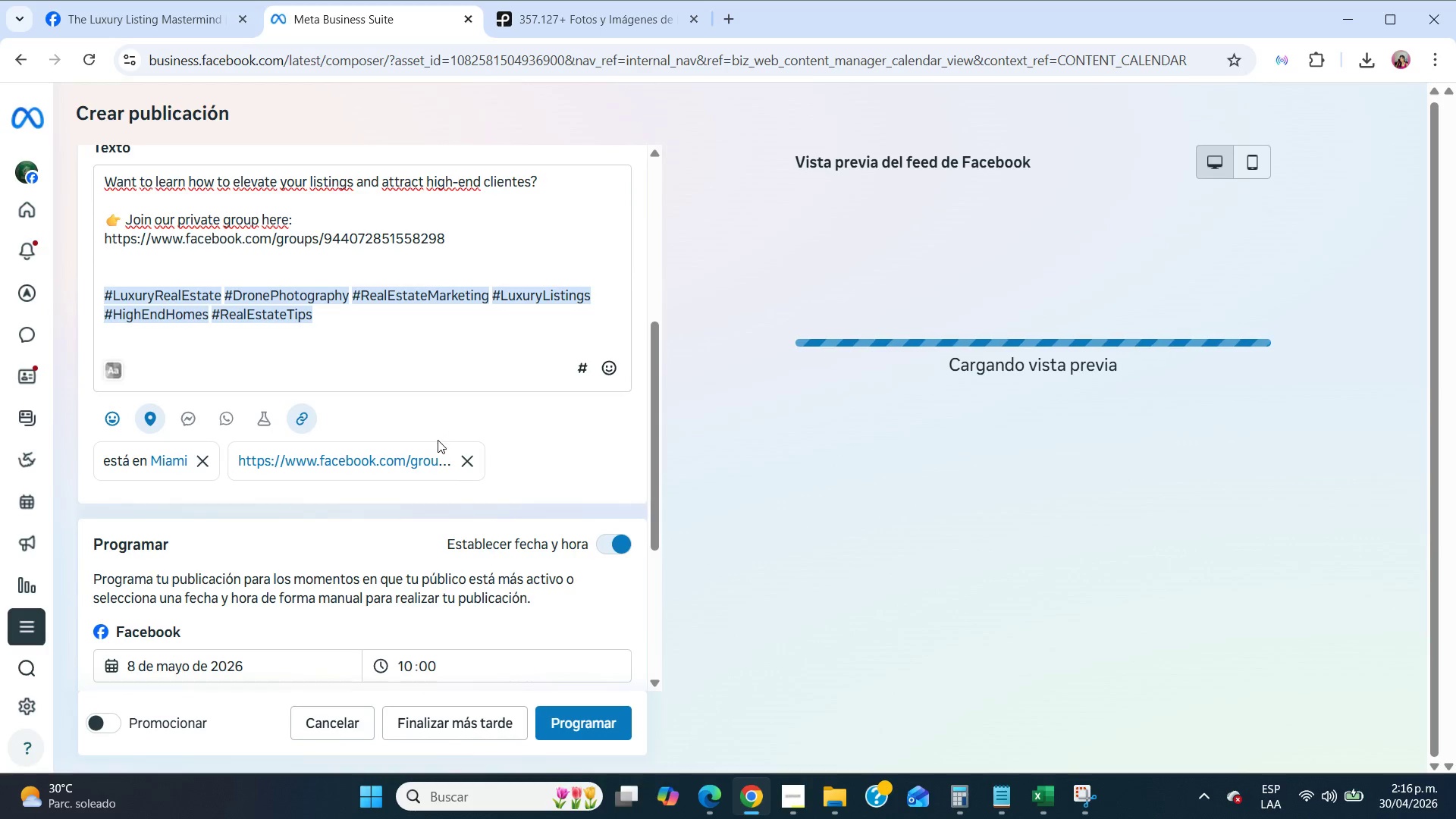 
scroll: coordinate [437, 440], scroll_direction: up, amount: 3.0
 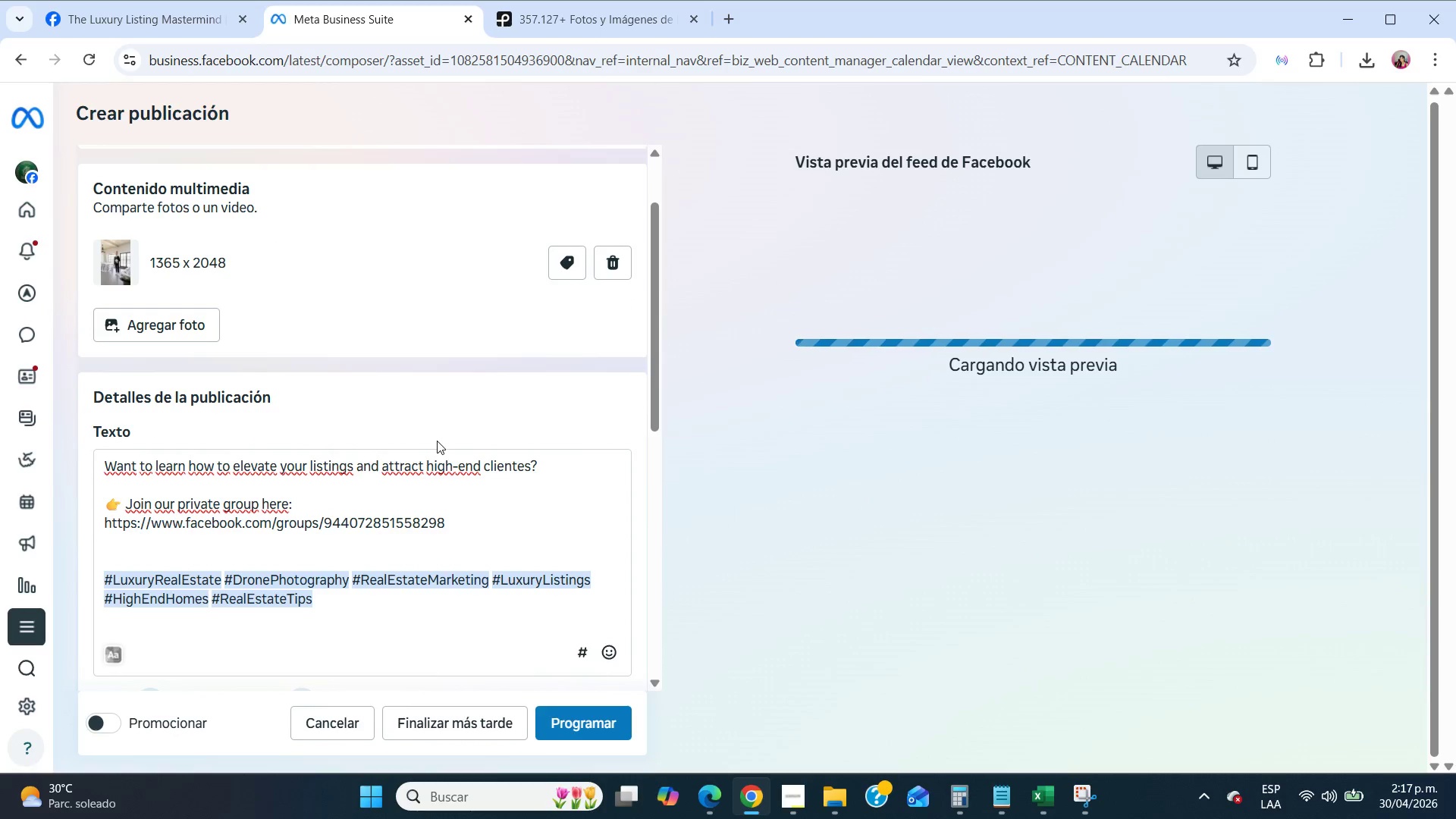 
scroll: coordinate [504, 419], scroll_direction: down, amount: 6.0
 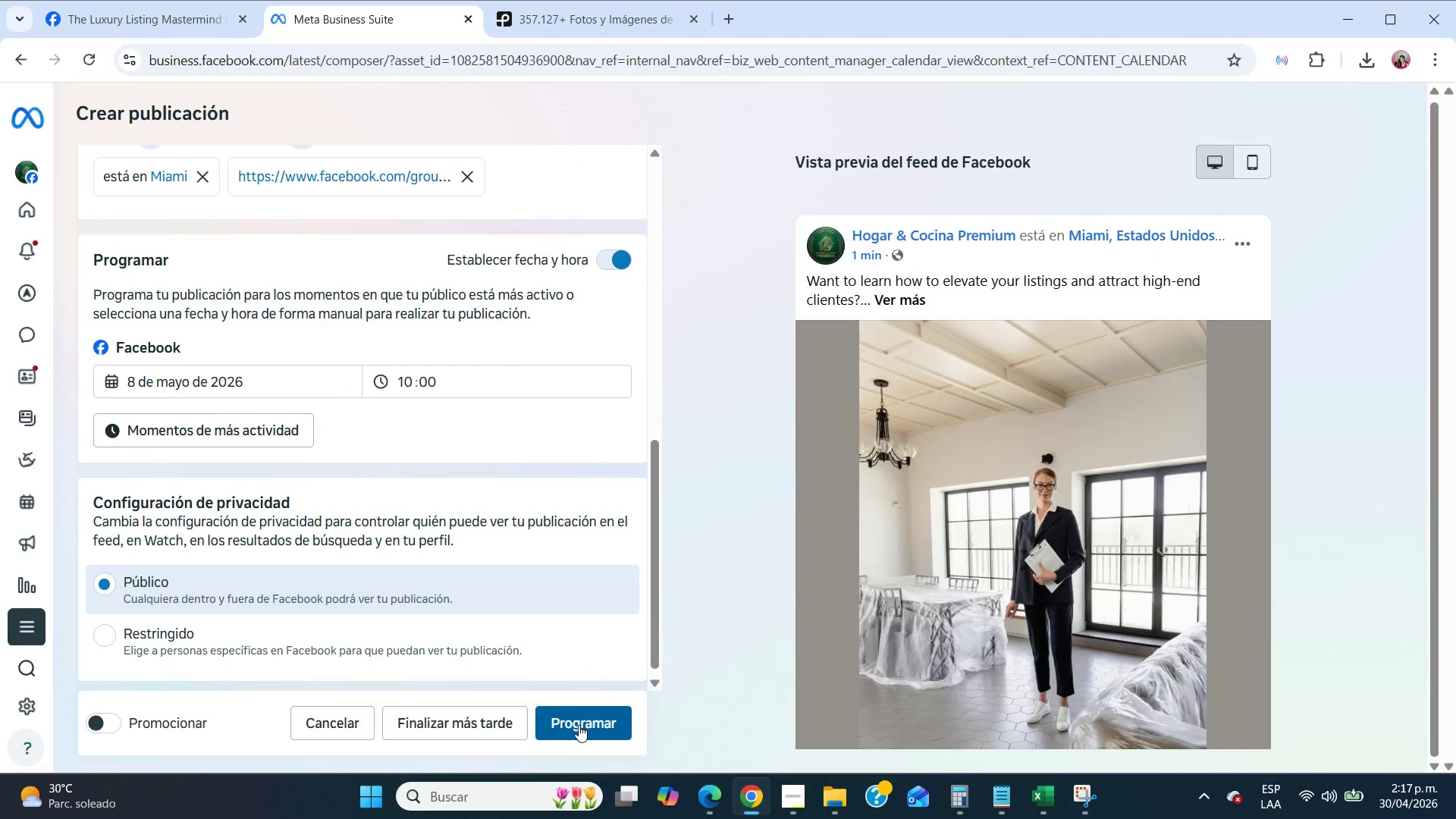 
left_click([579, 725])
 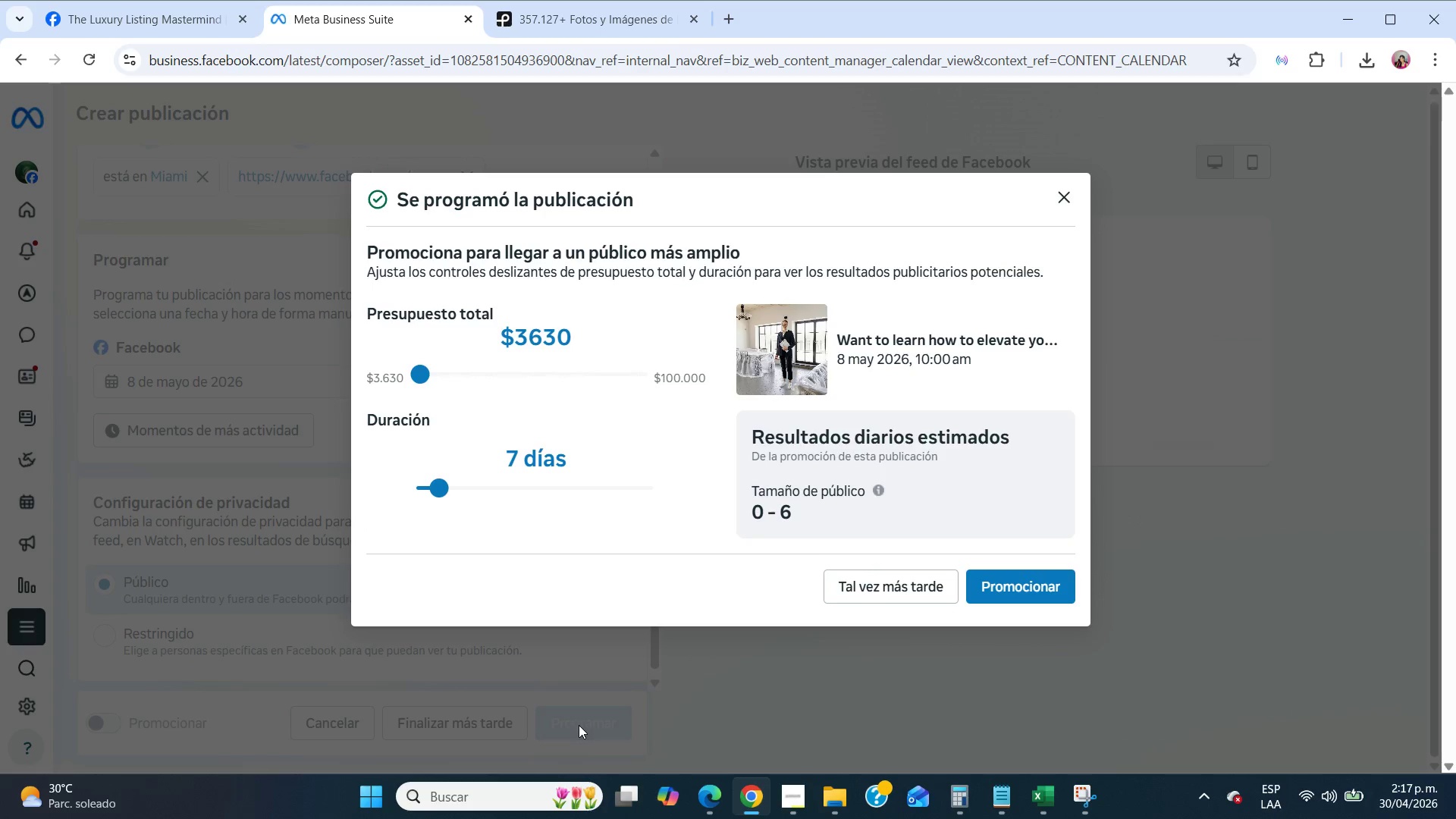 
wait(13.39)
 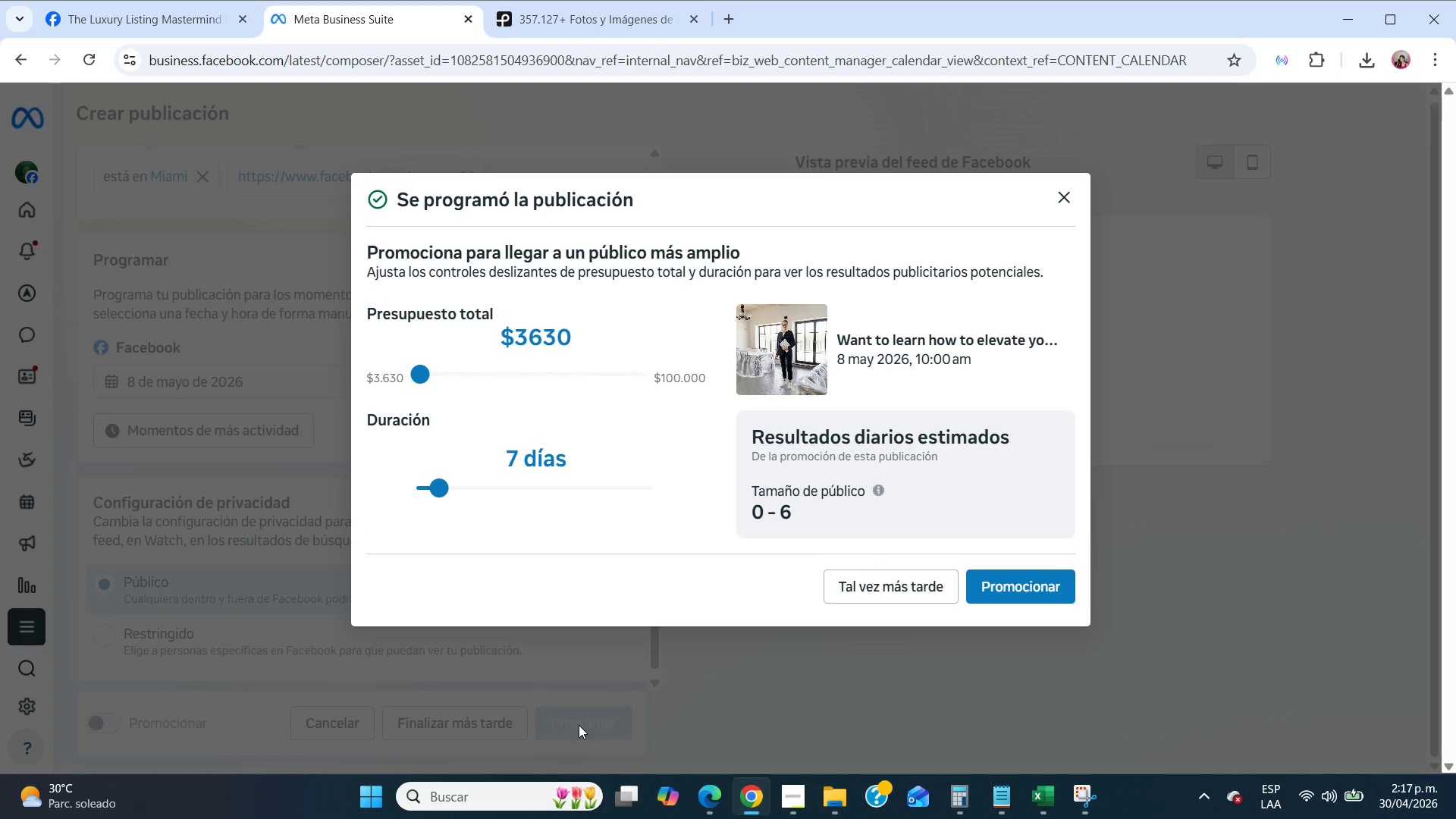 
left_click([912, 578])
 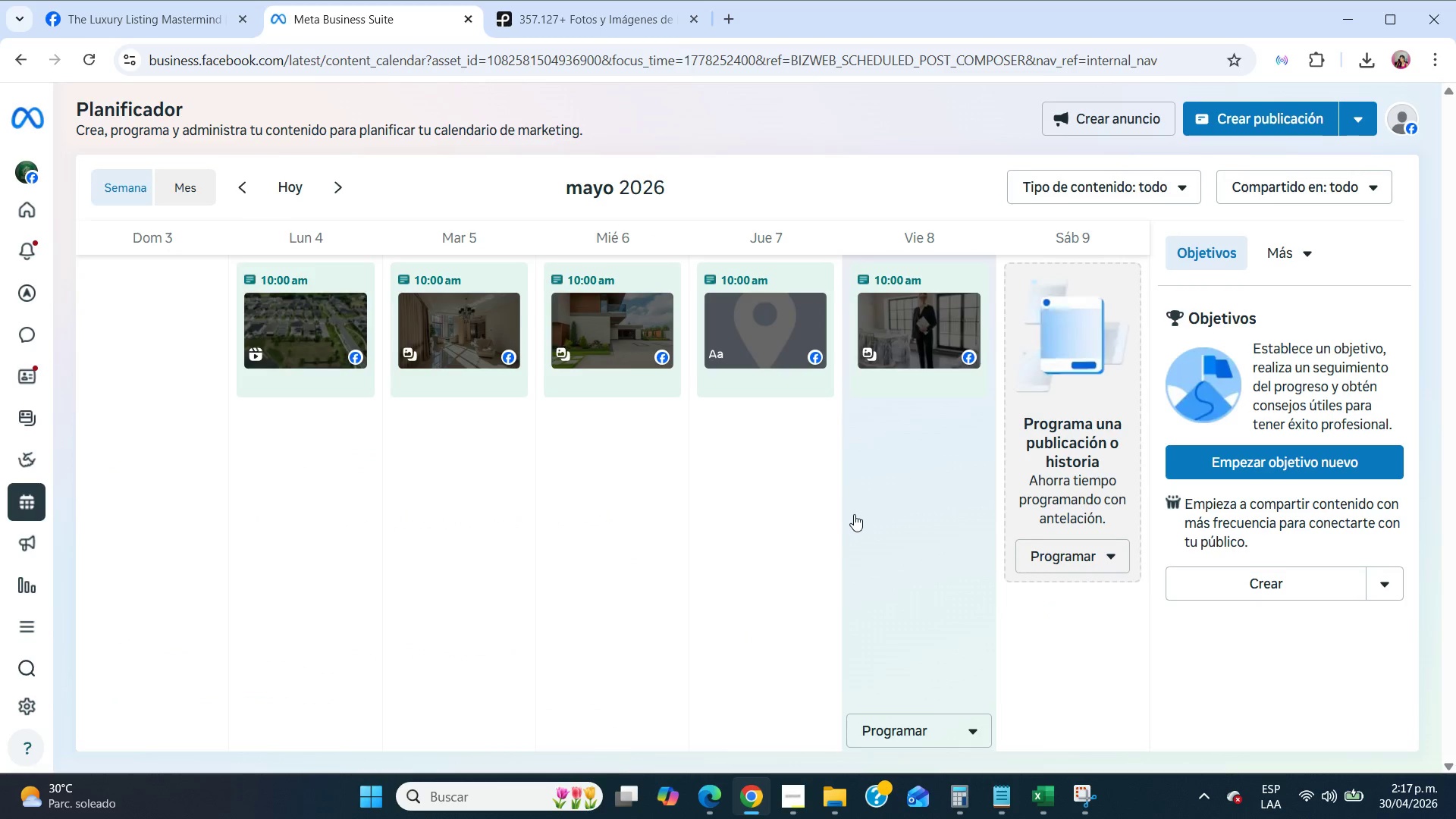 
scroll: coordinate [850, 510], scroll_direction: up, amount: 1.0
 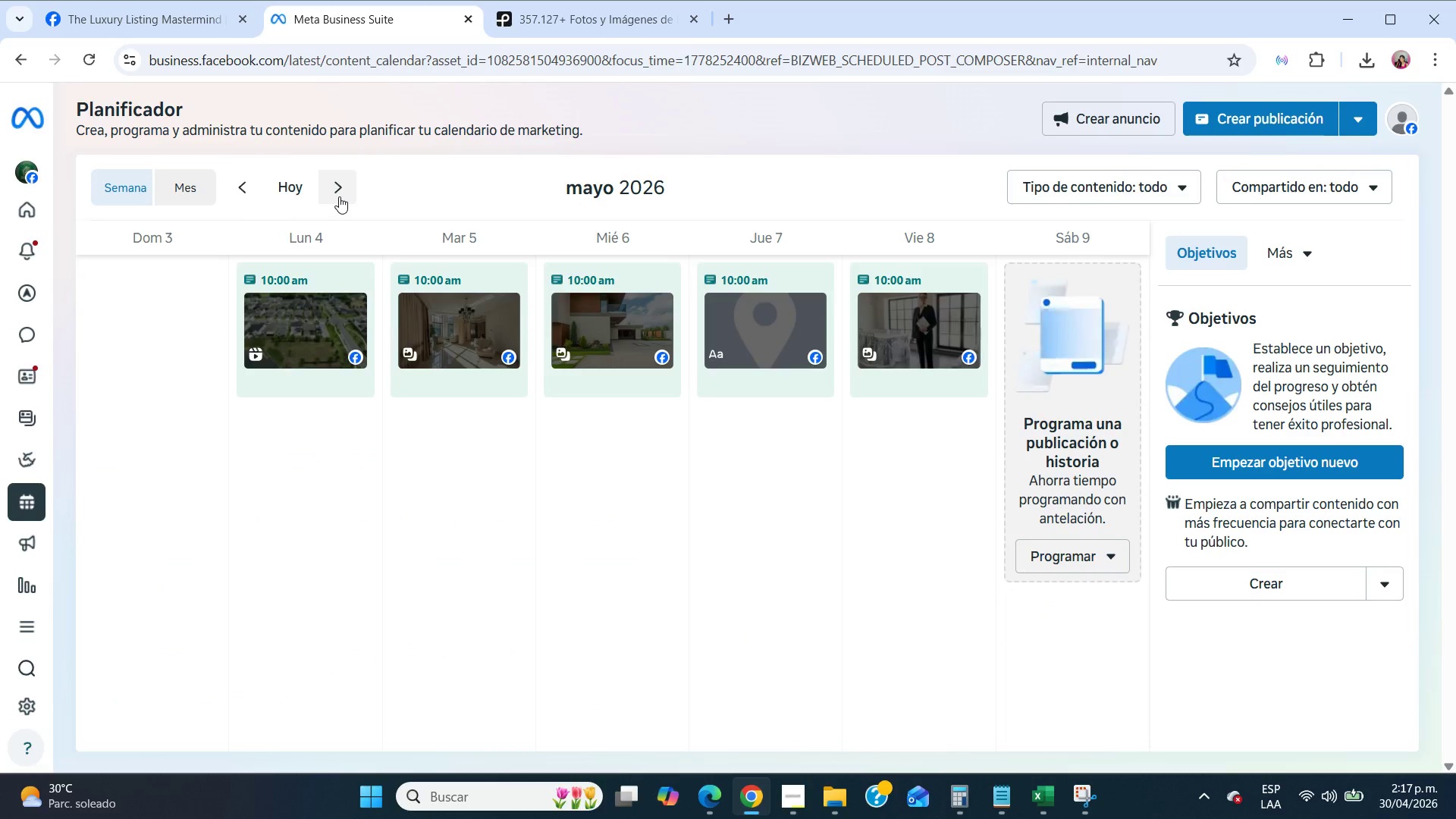 
left_click([171, 197])
 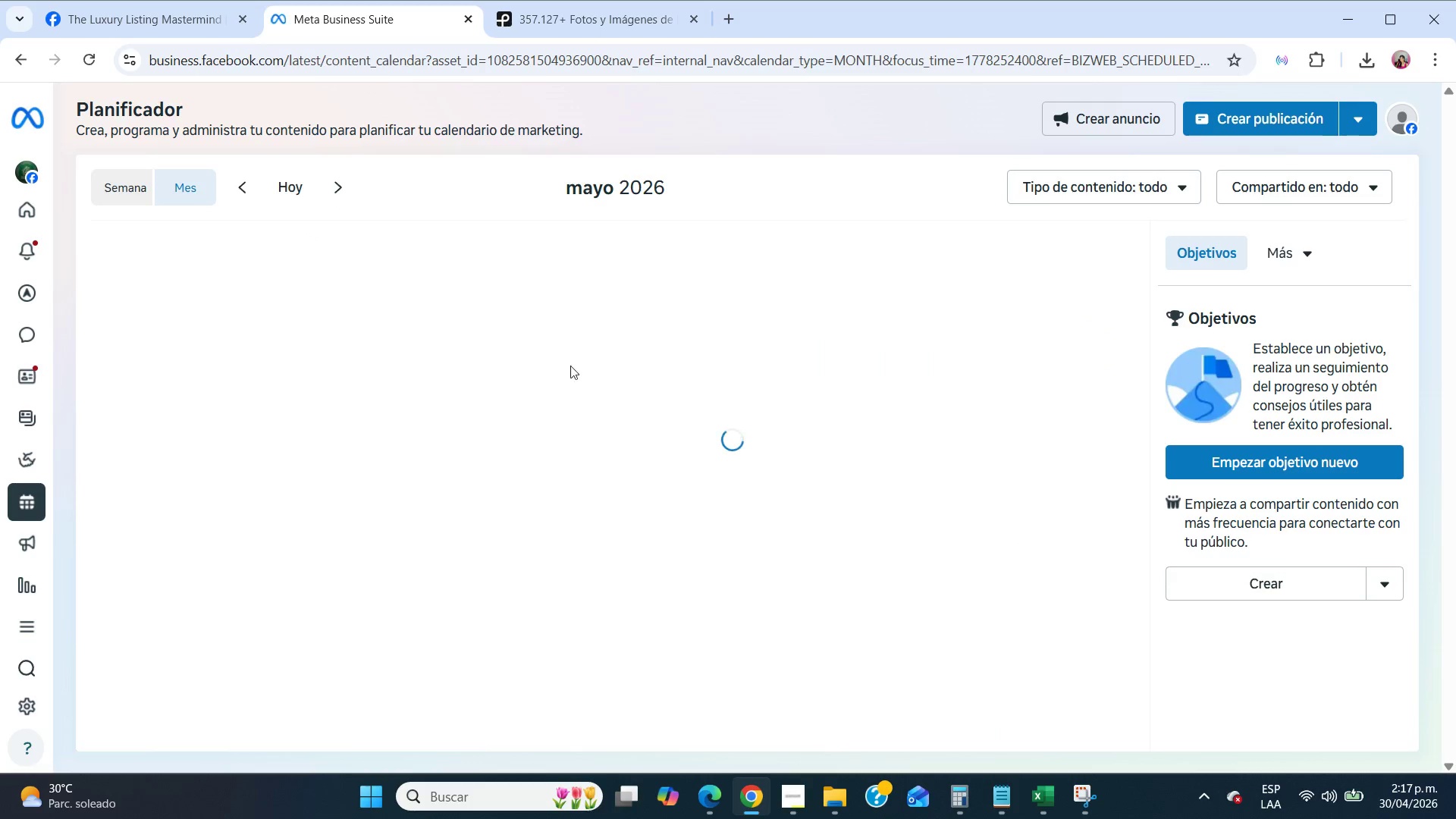 
mouse_move([587, 377])
 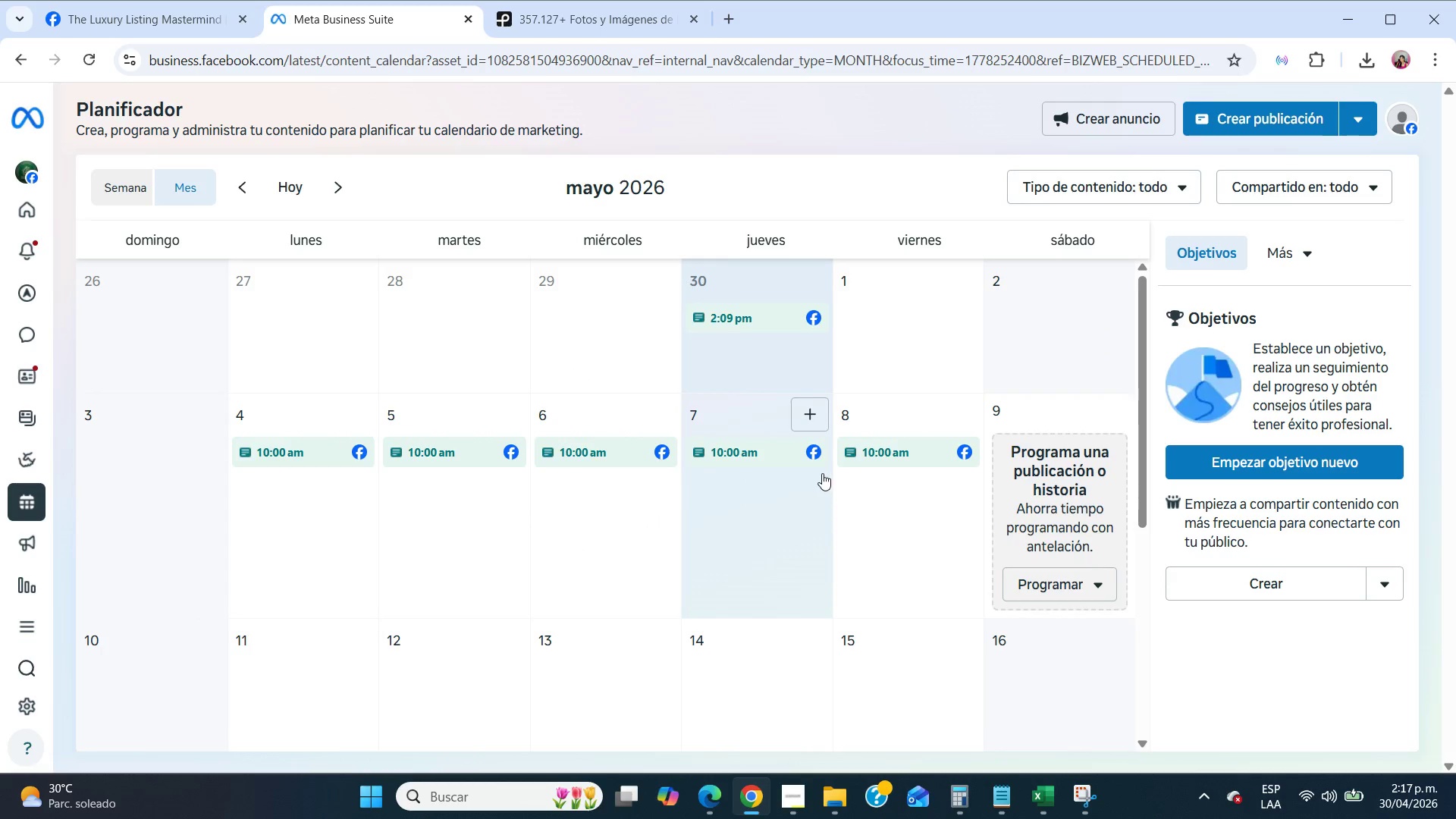 
scroll: coordinate [874, 338], scroll_direction: up, amount: 3.0
 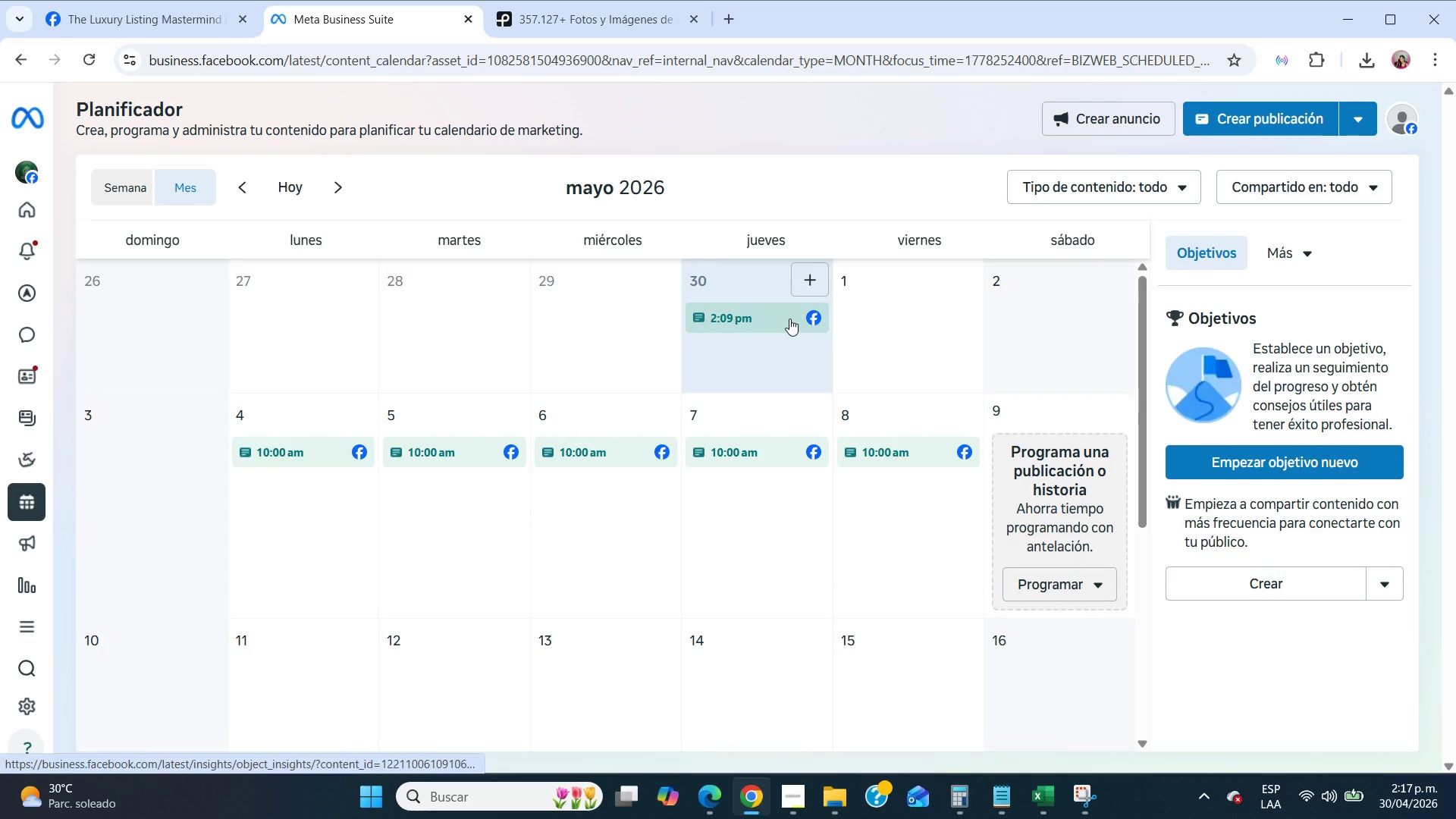 
left_click([789, 318])
 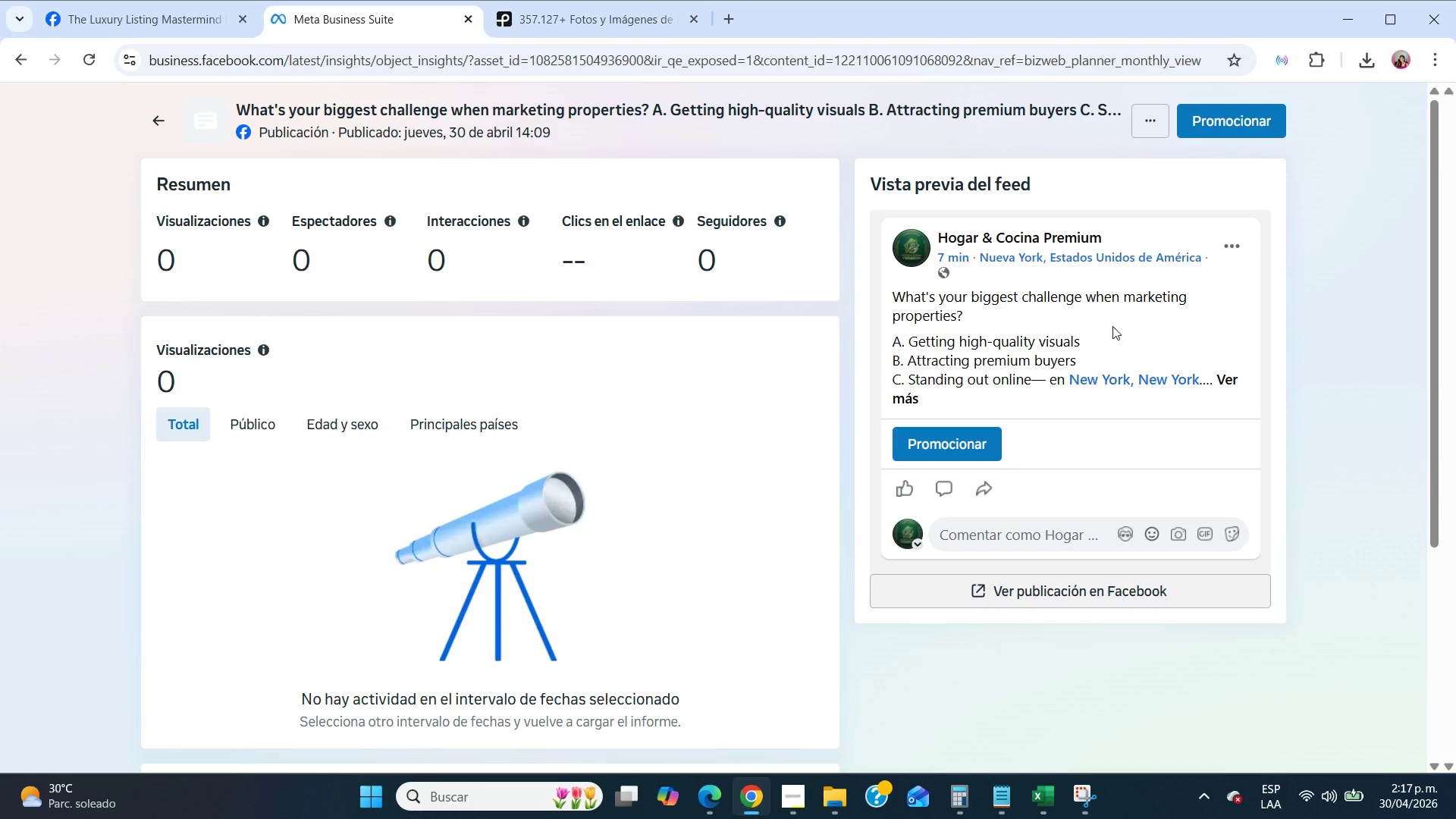 
wait(7.88)
 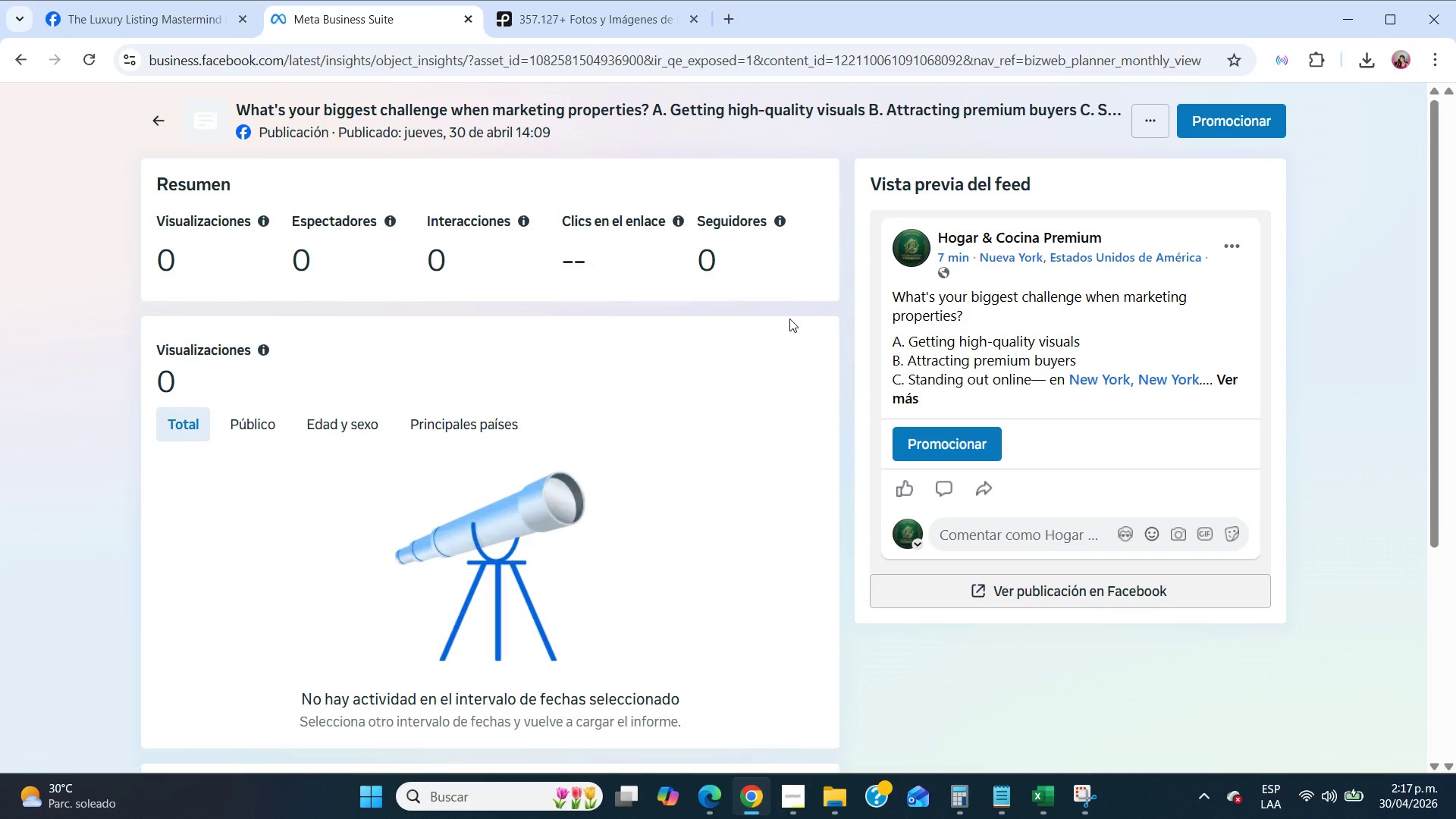 
left_click([908, 391])
 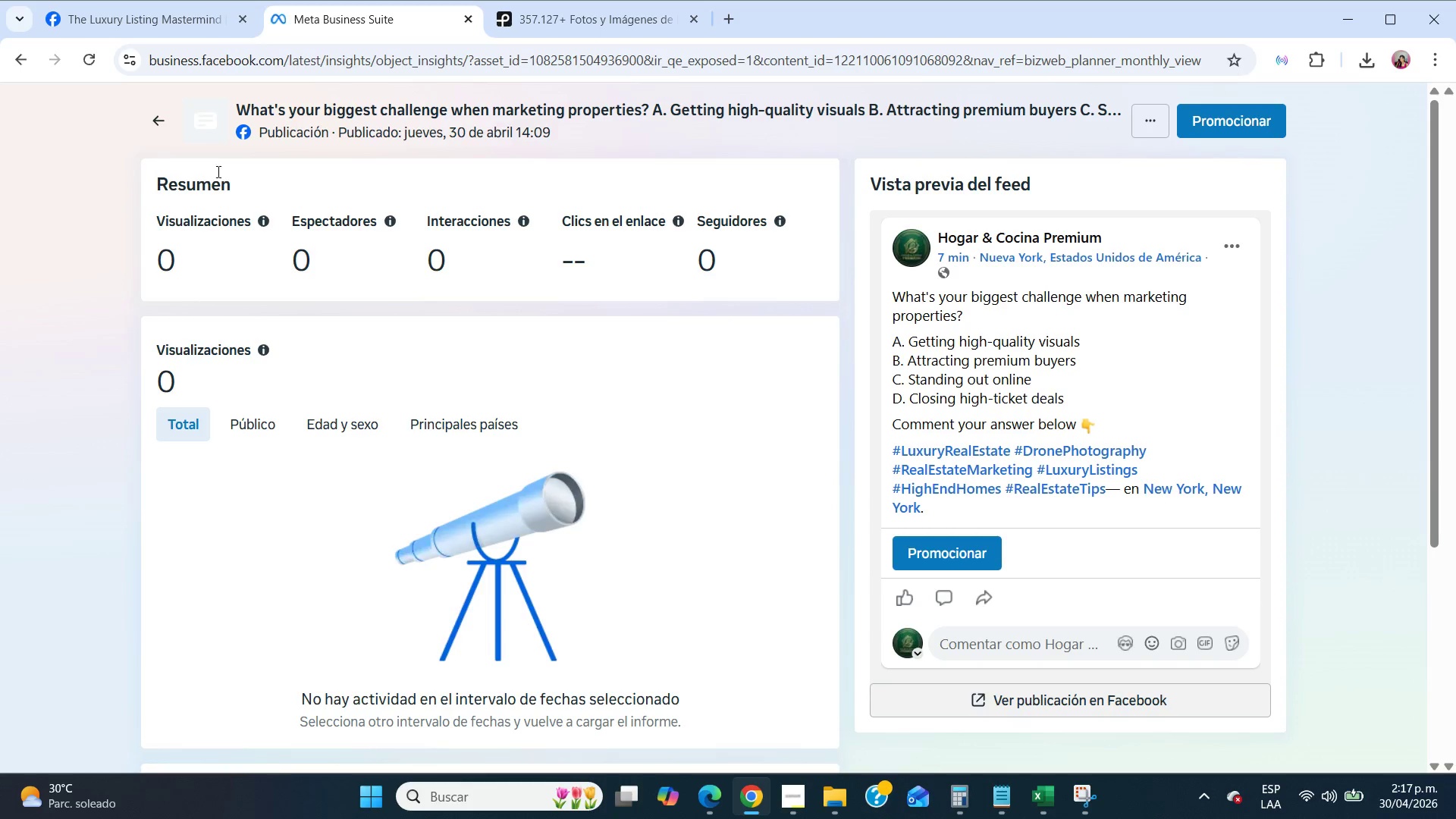 
left_click([155, 124])
 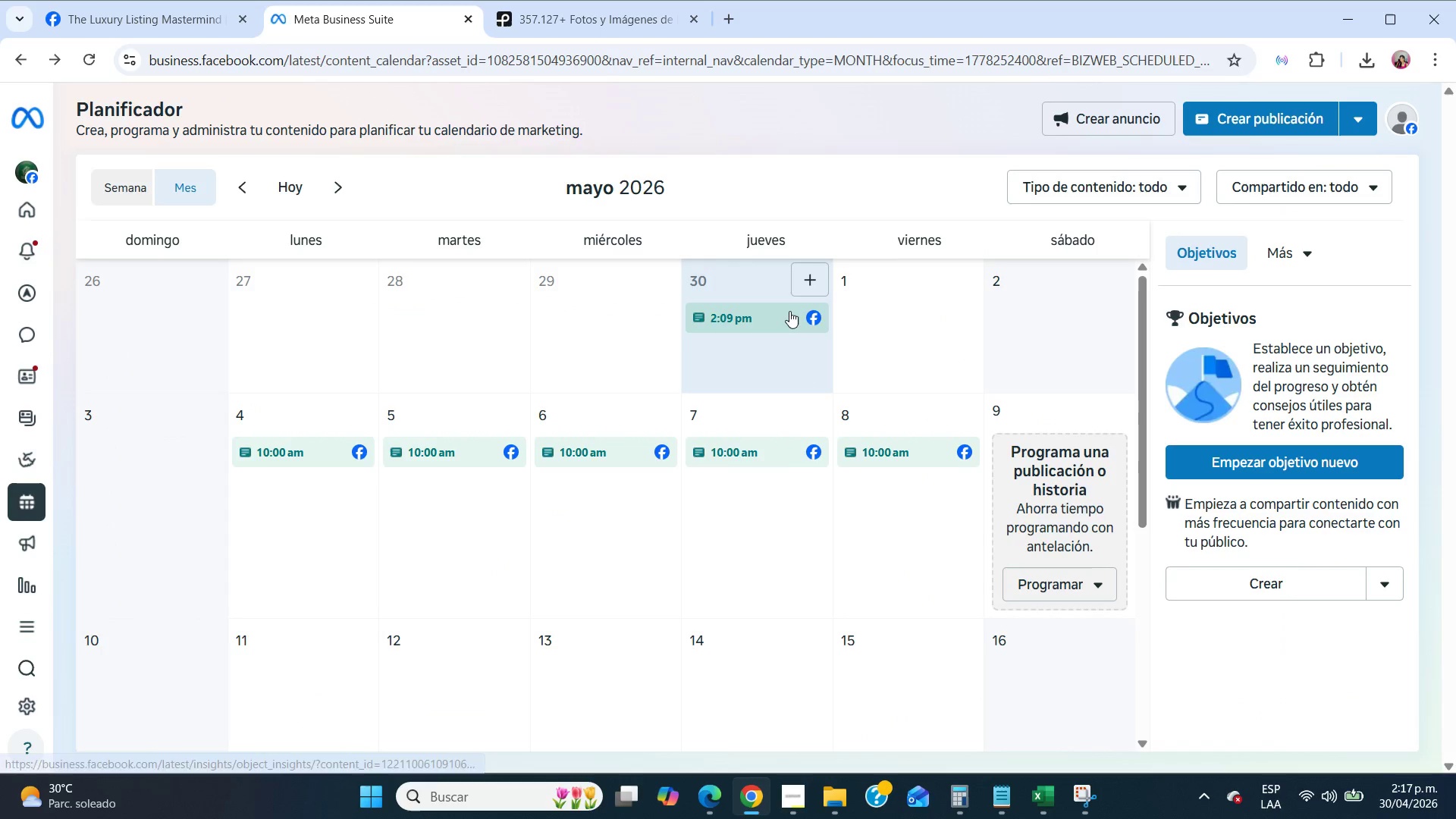 
left_click([789, 311])
 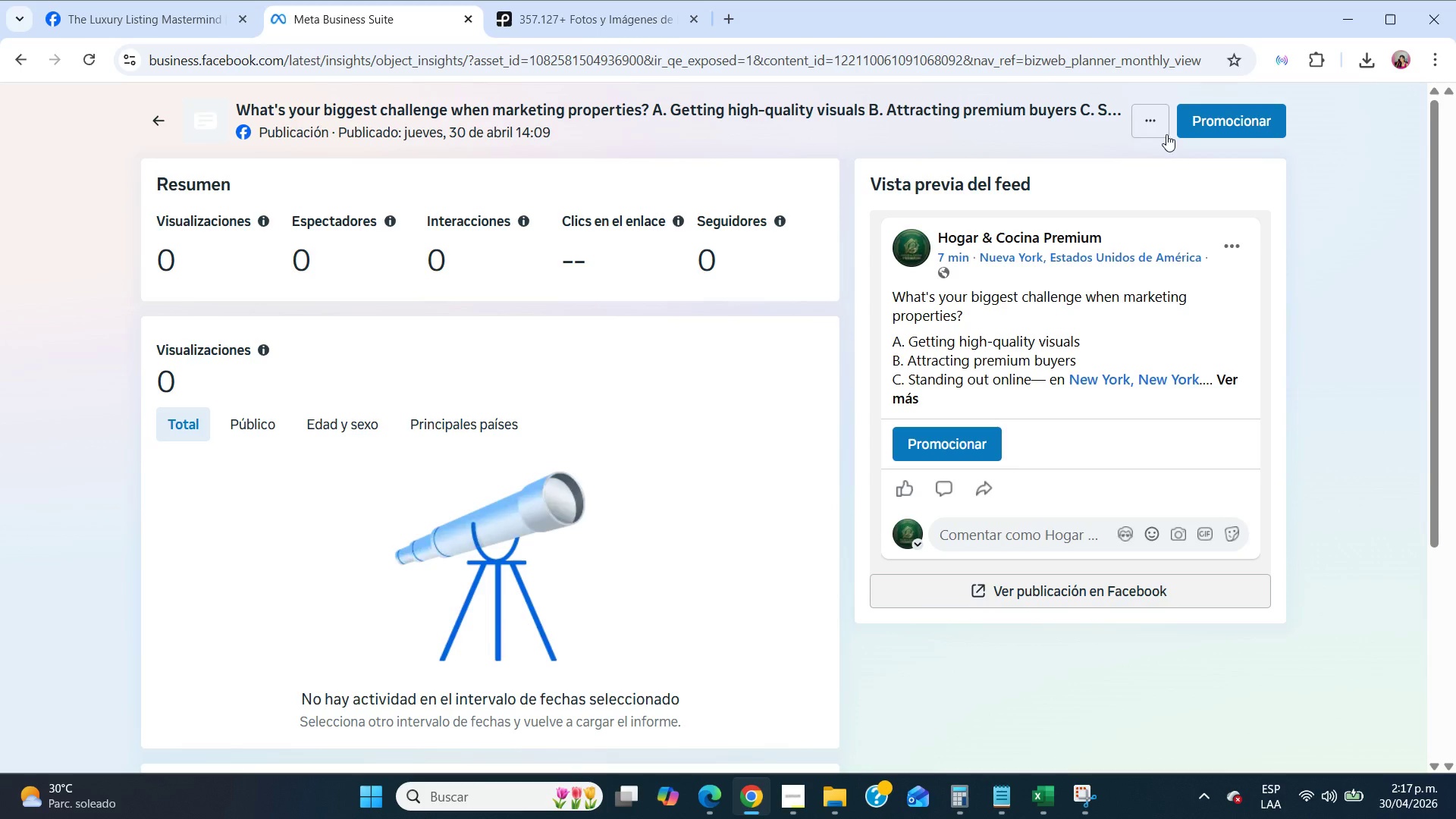 
left_click([1150, 130])
 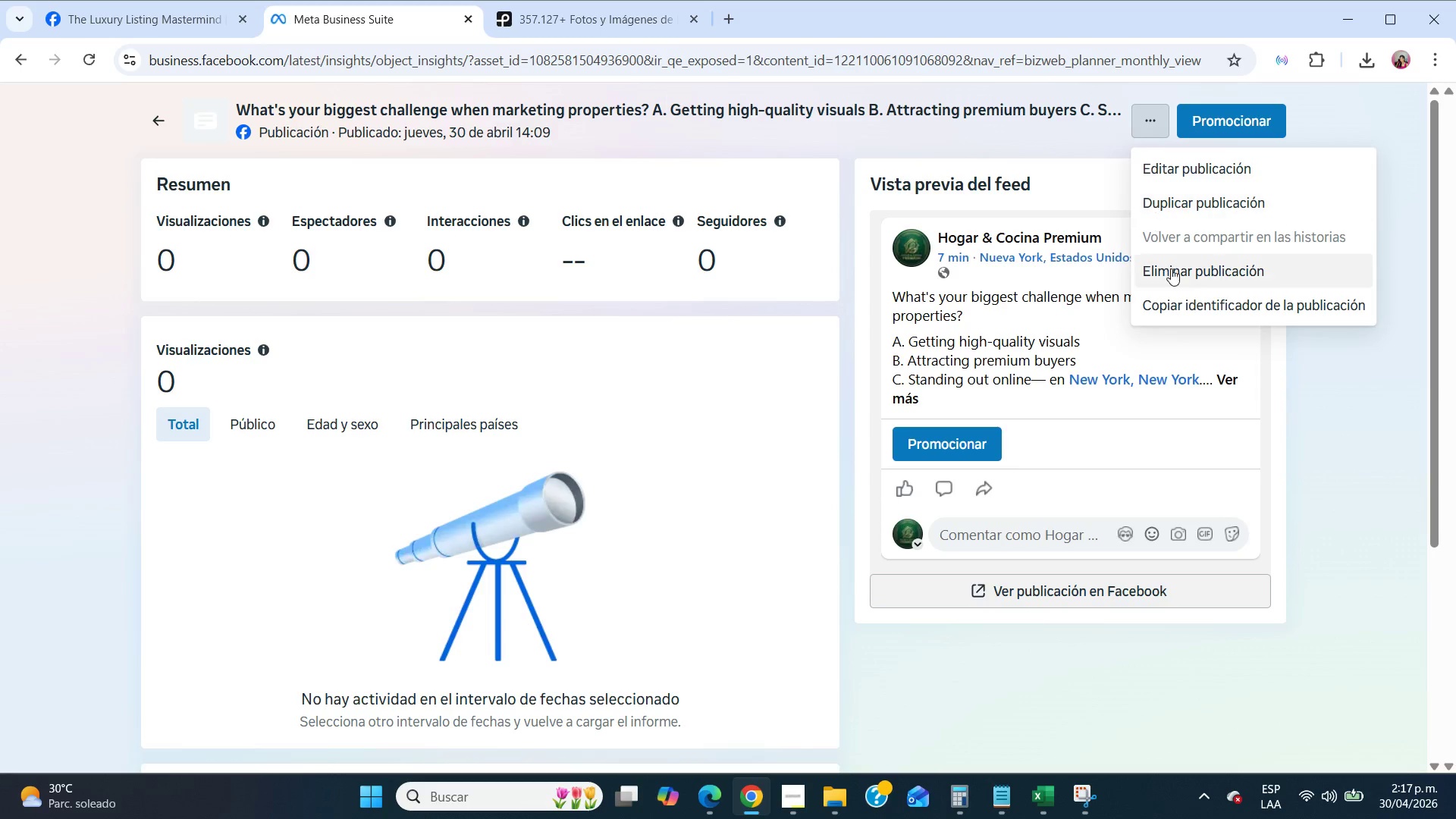 
left_click([1171, 268])
 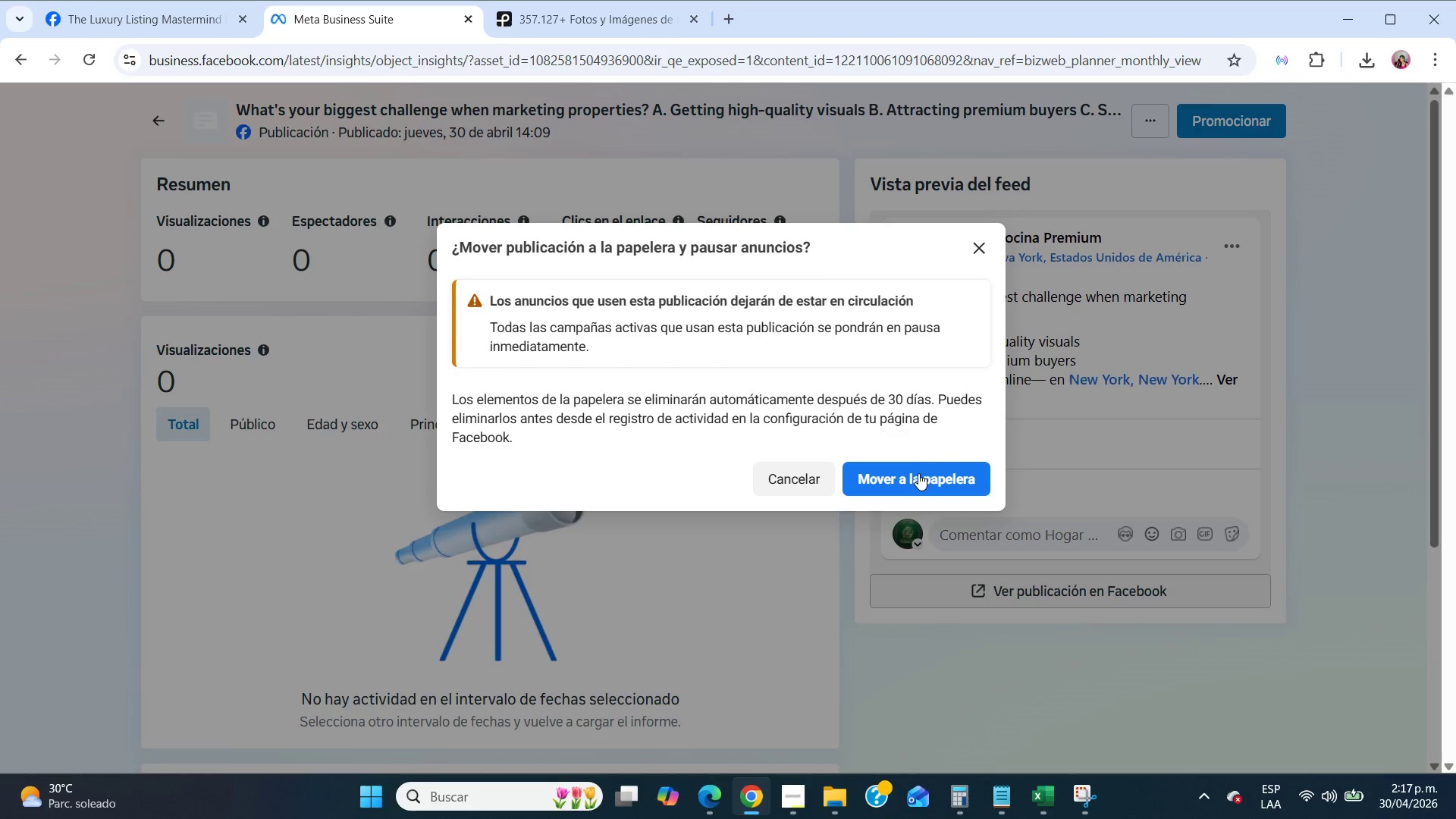 
left_click([920, 484])
 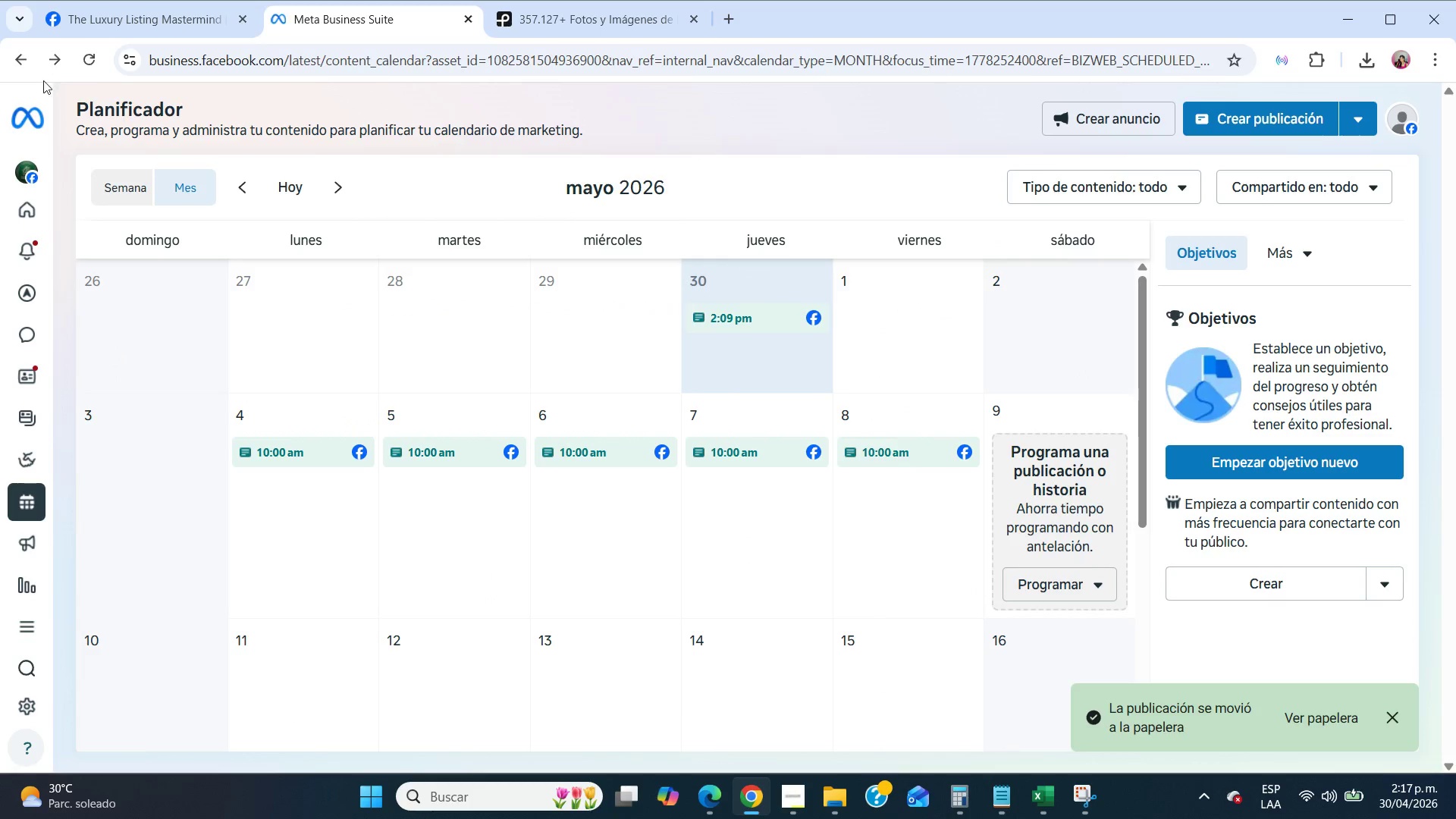 
left_click([83, 57])
 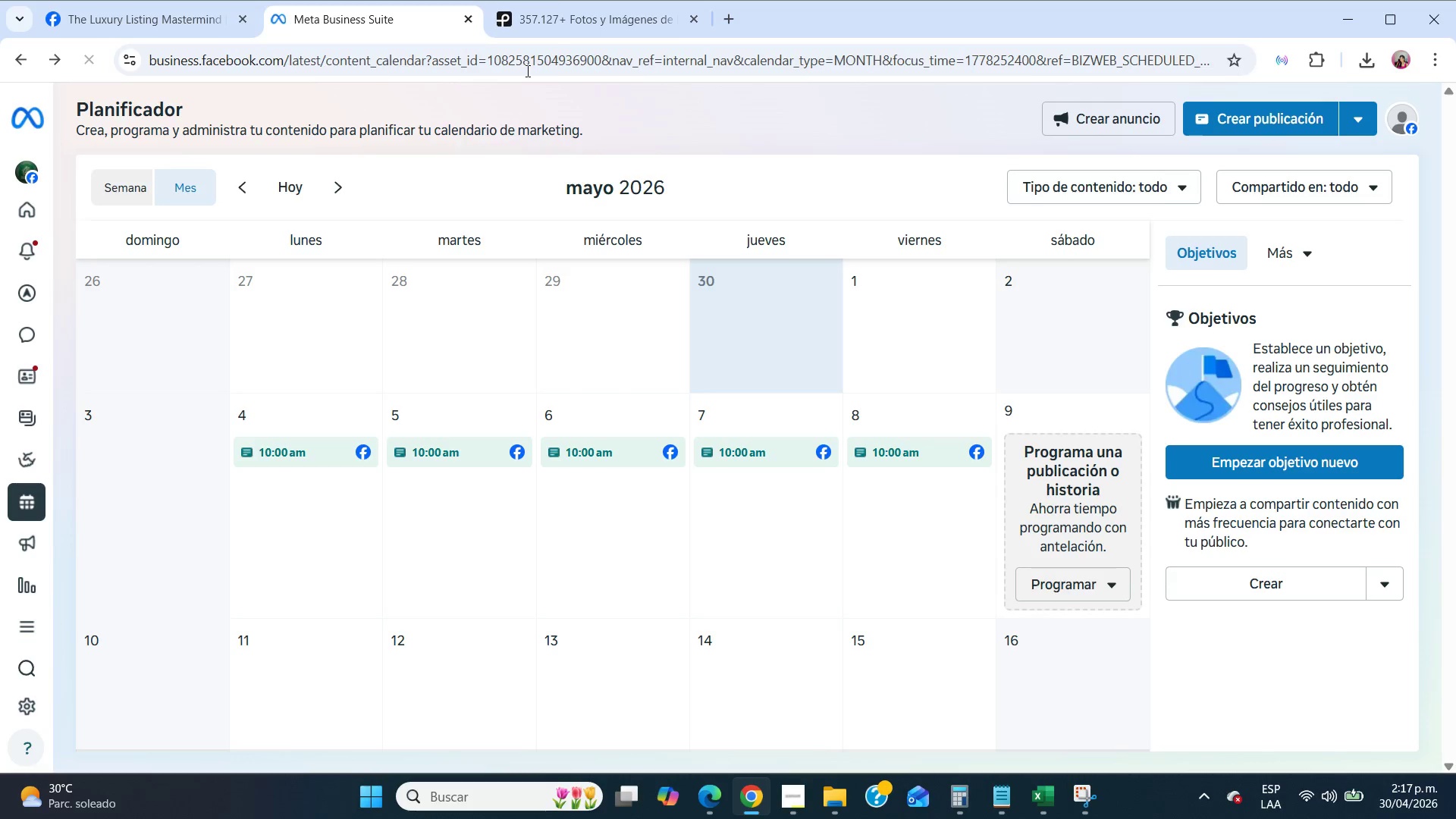 
left_click([581, 11])
 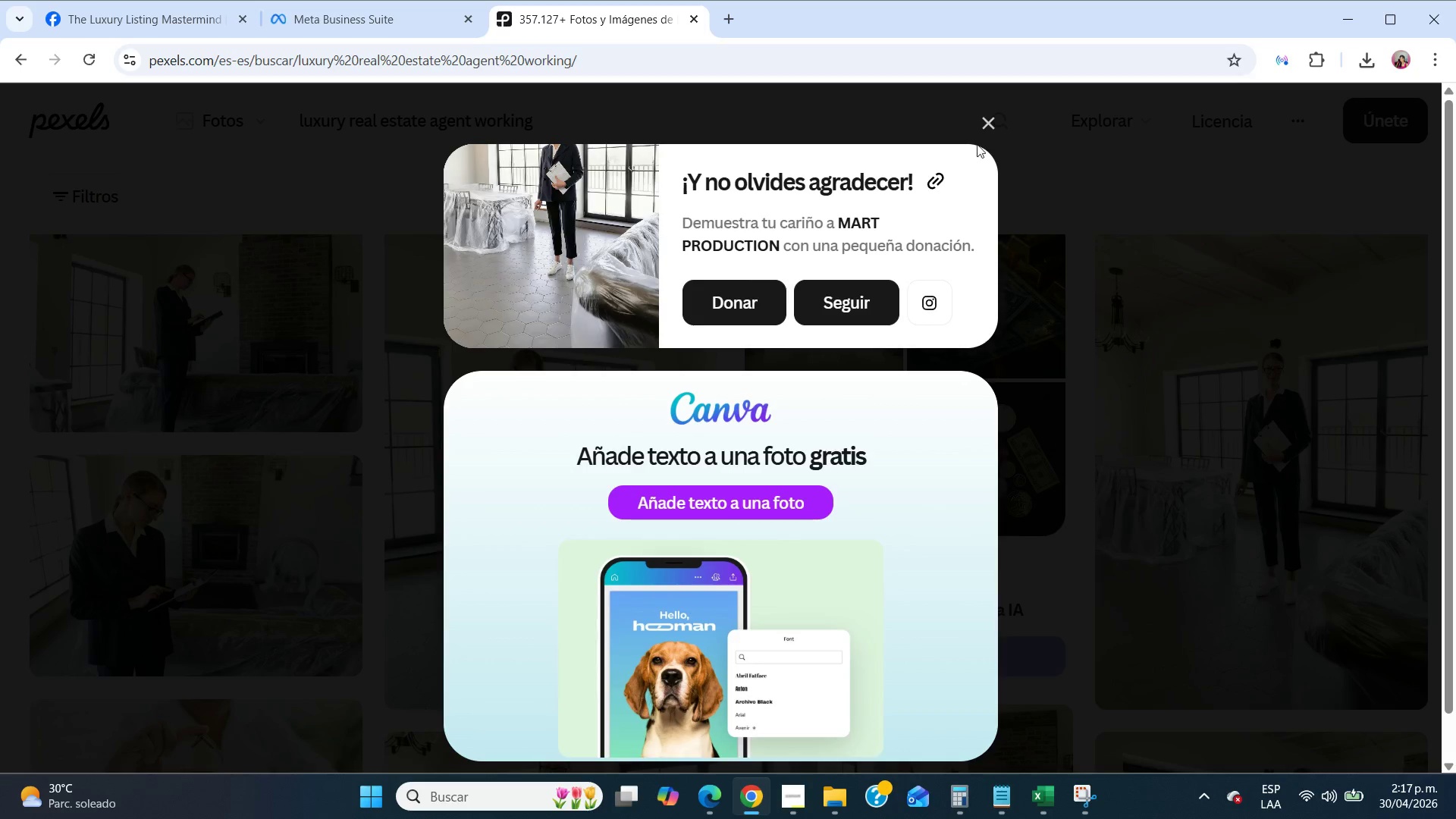 
left_click([983, 123])
 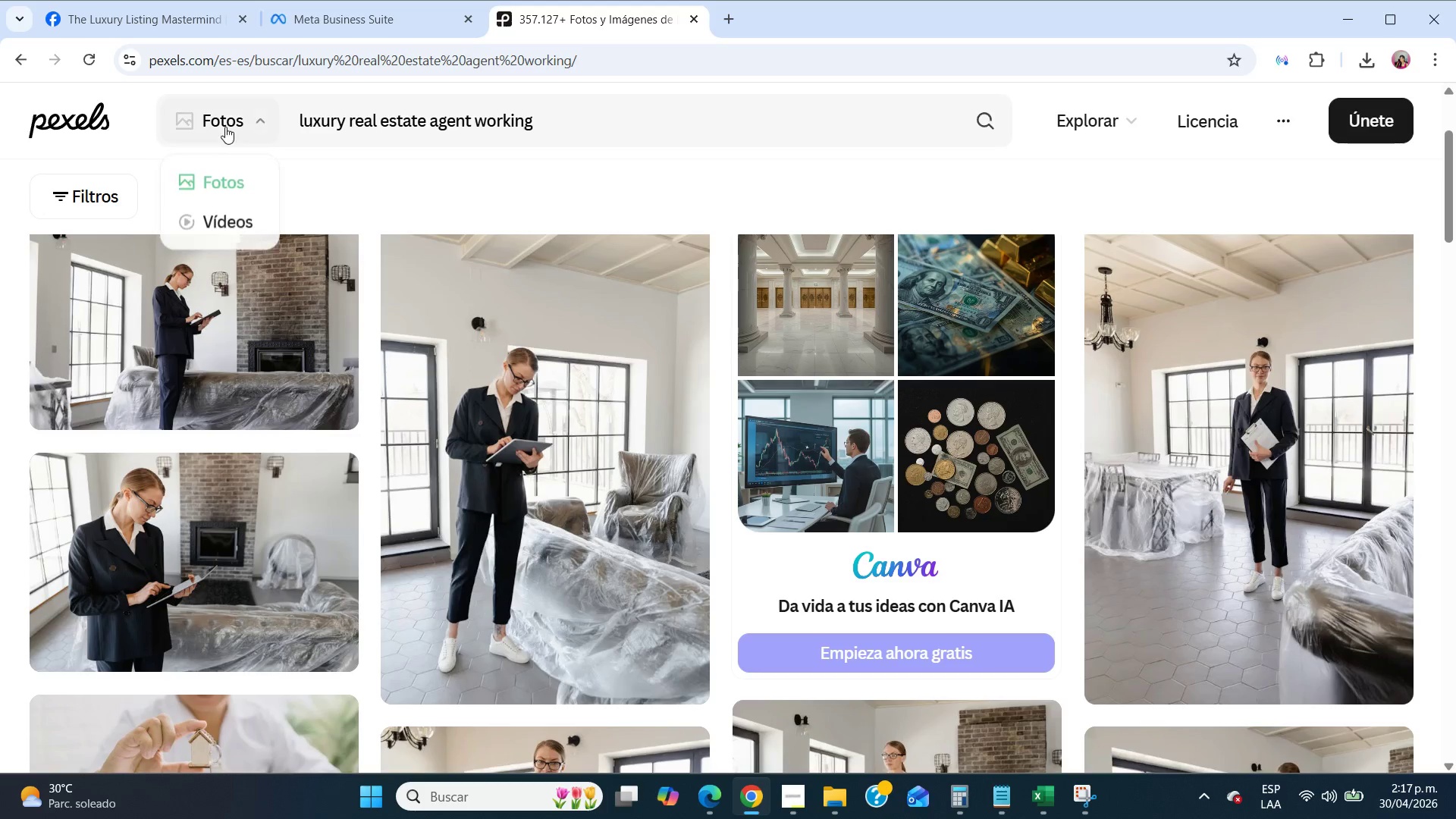 
left_click([225, 126])
 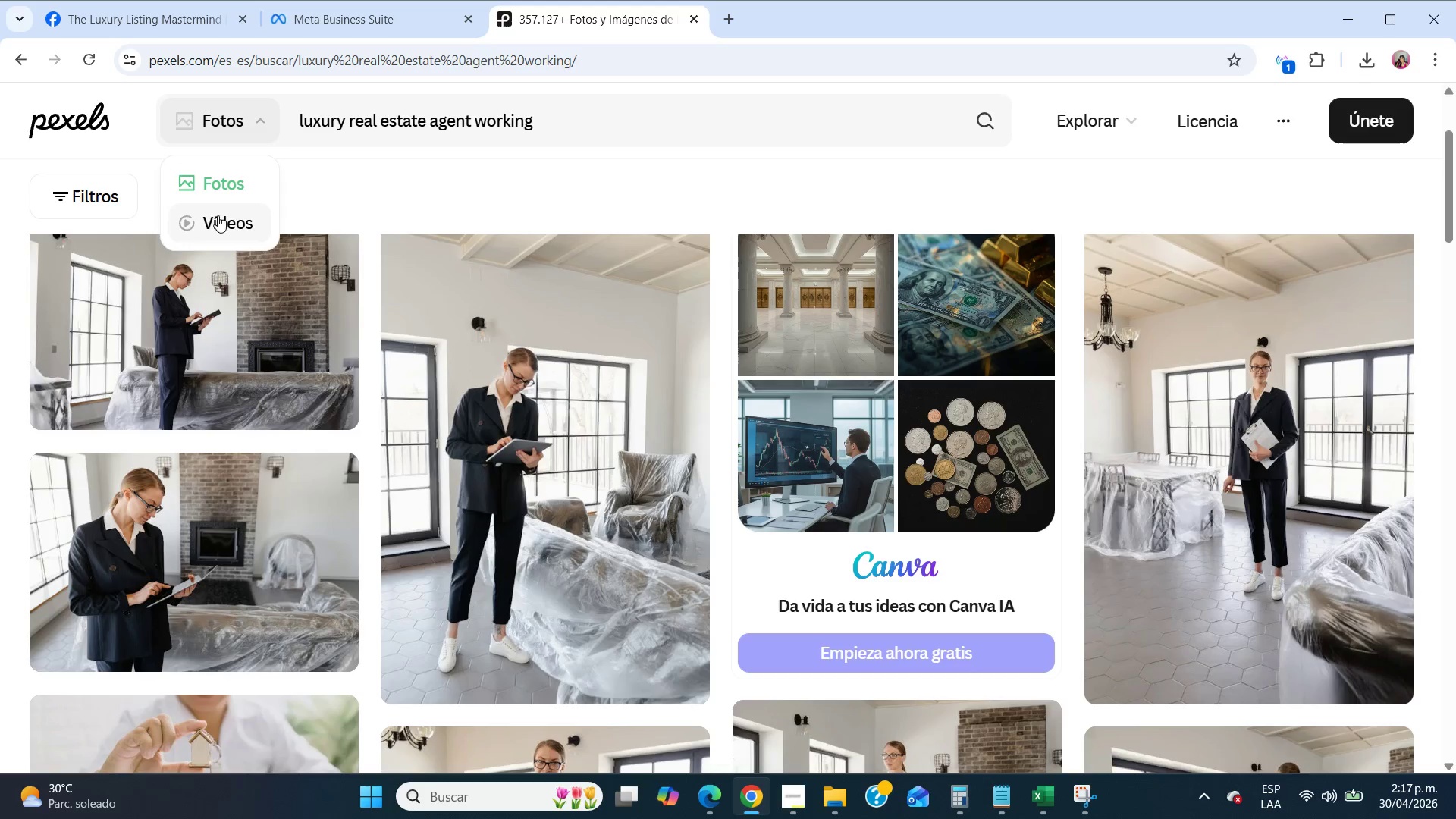 
left_click([218, 216])
 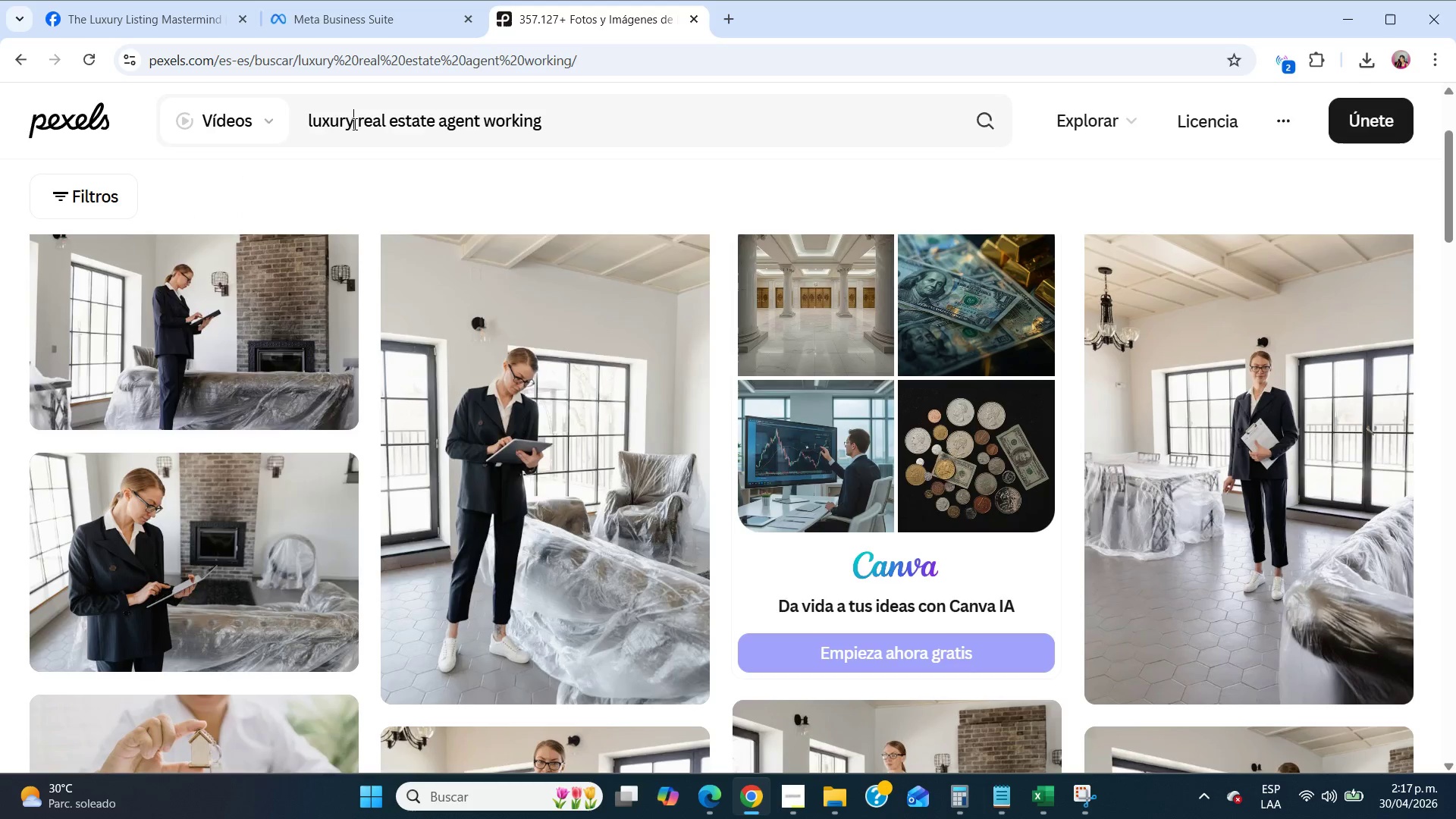 
double_click([353, 124])
 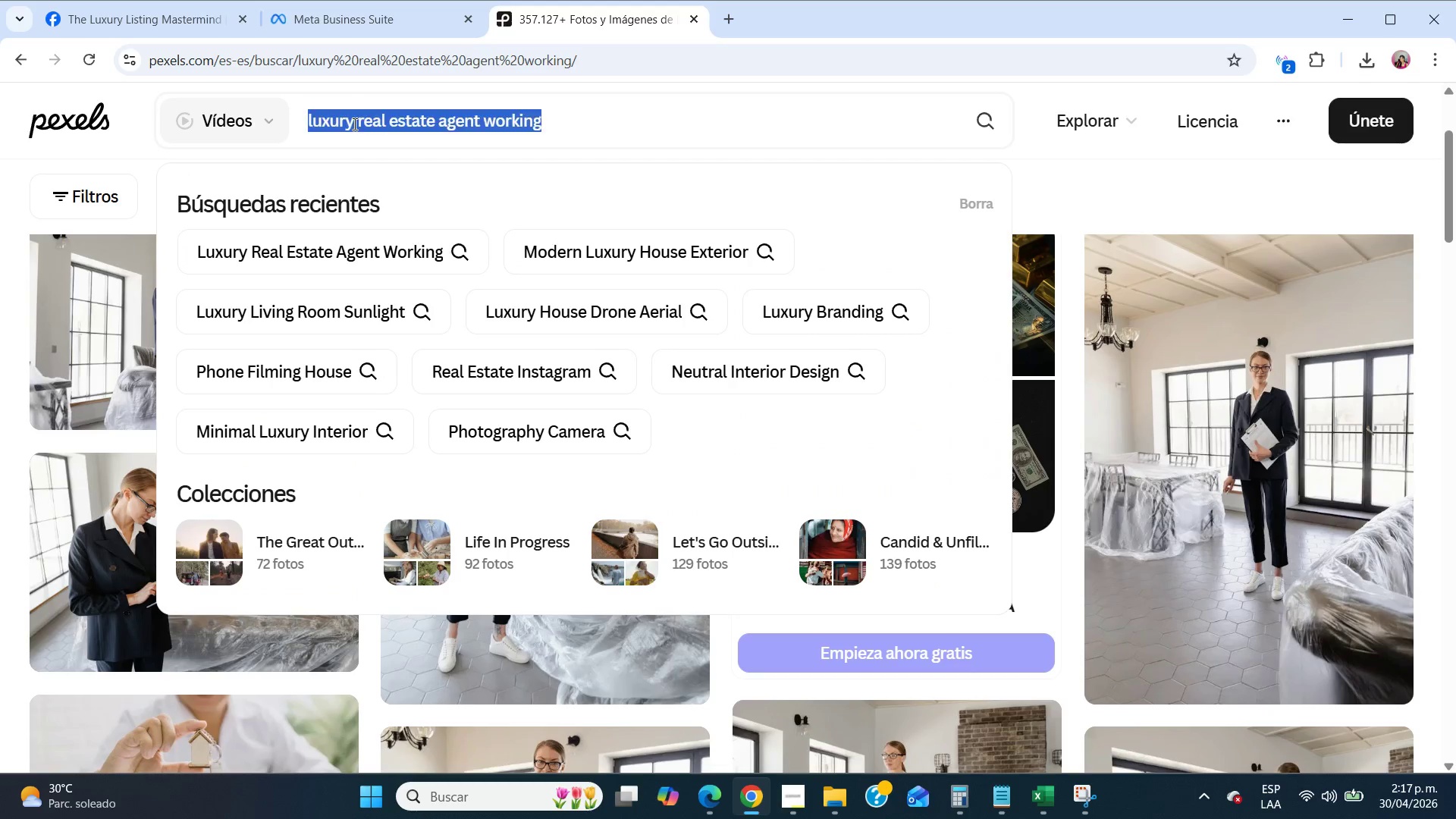 
triple_click([353, 124])
 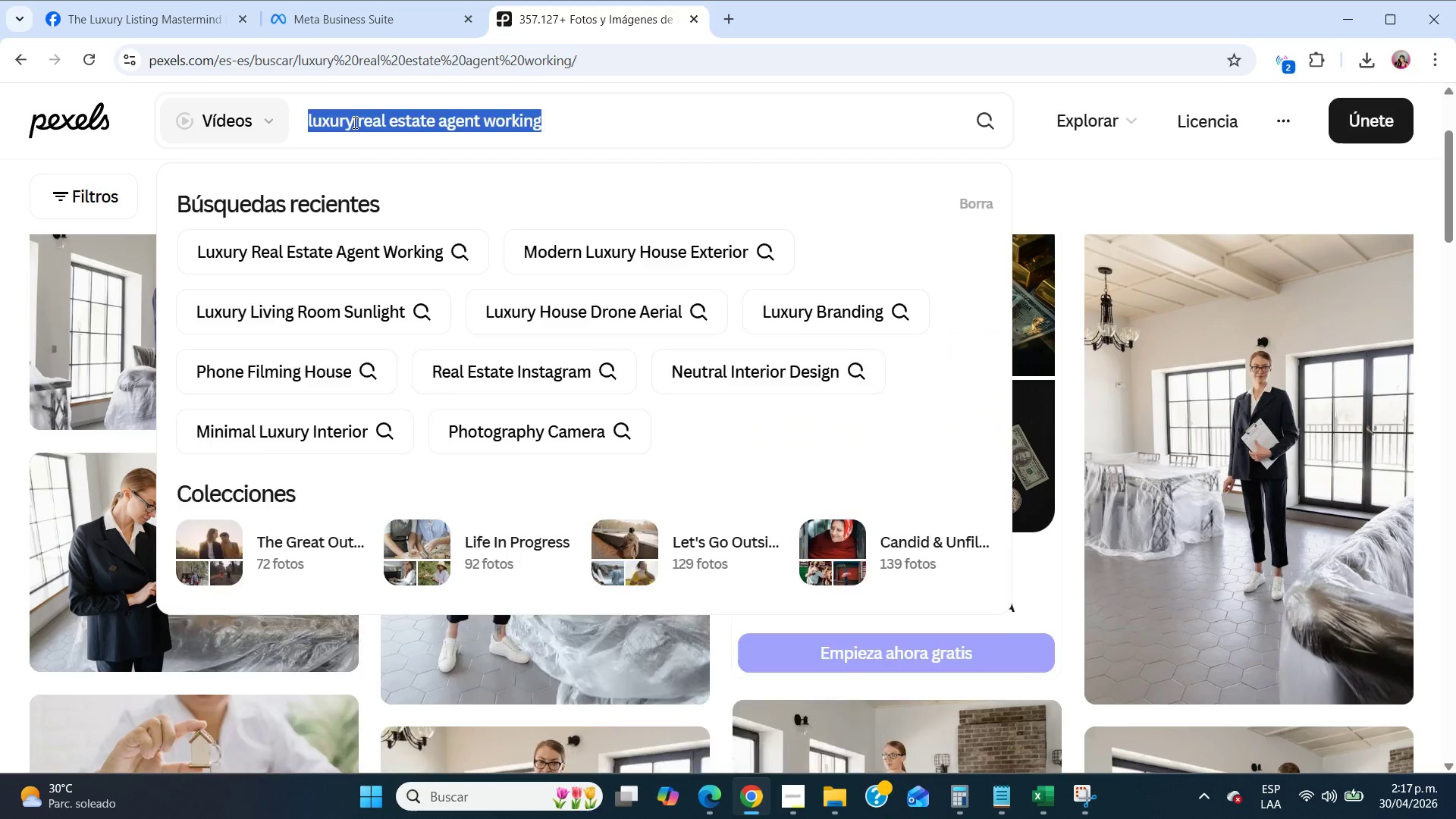 
type(beach house drone sunset)
 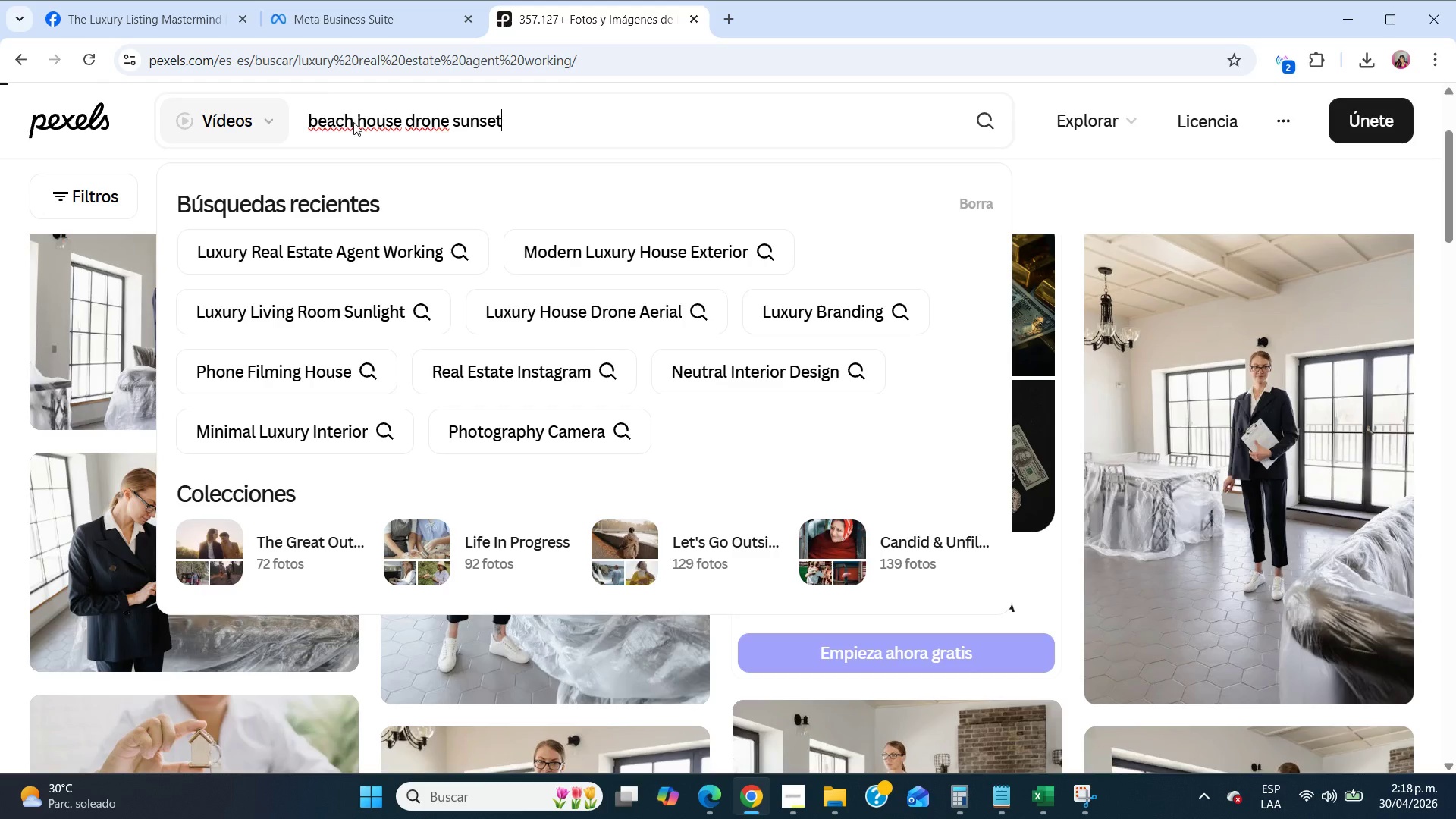 
key(Enter)
 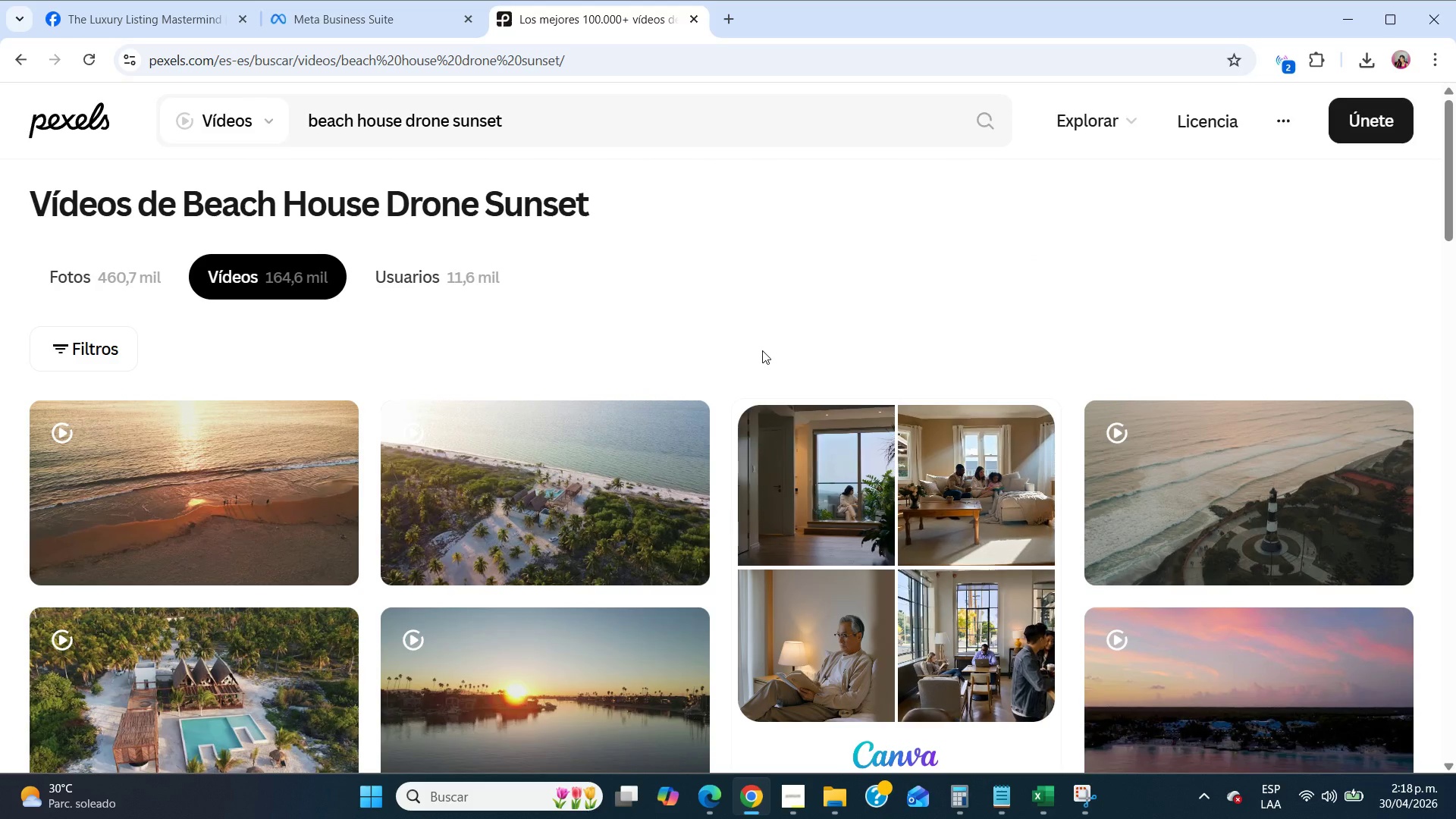 
wait(5.83)
 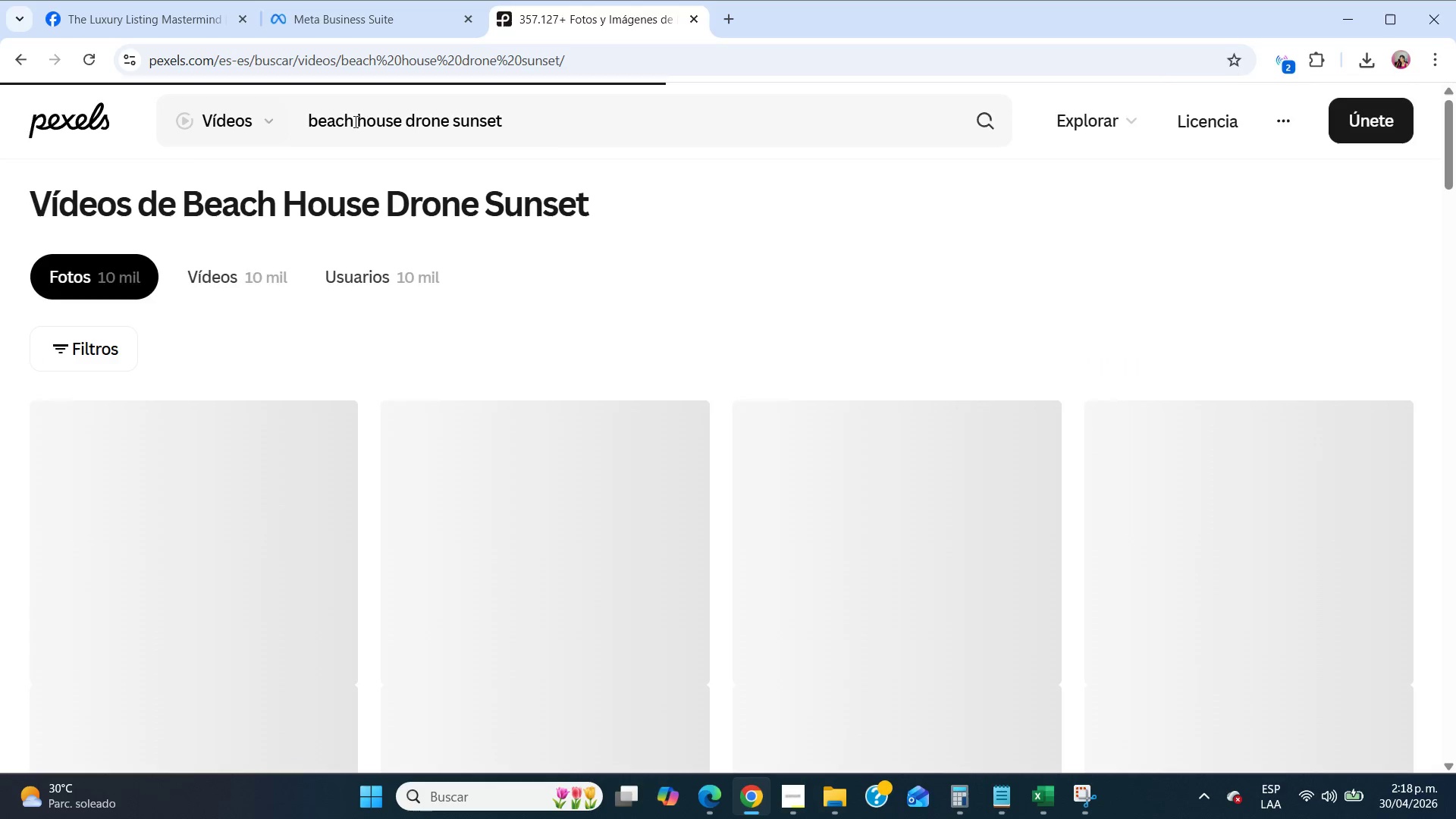 
left_click([613, 553])
 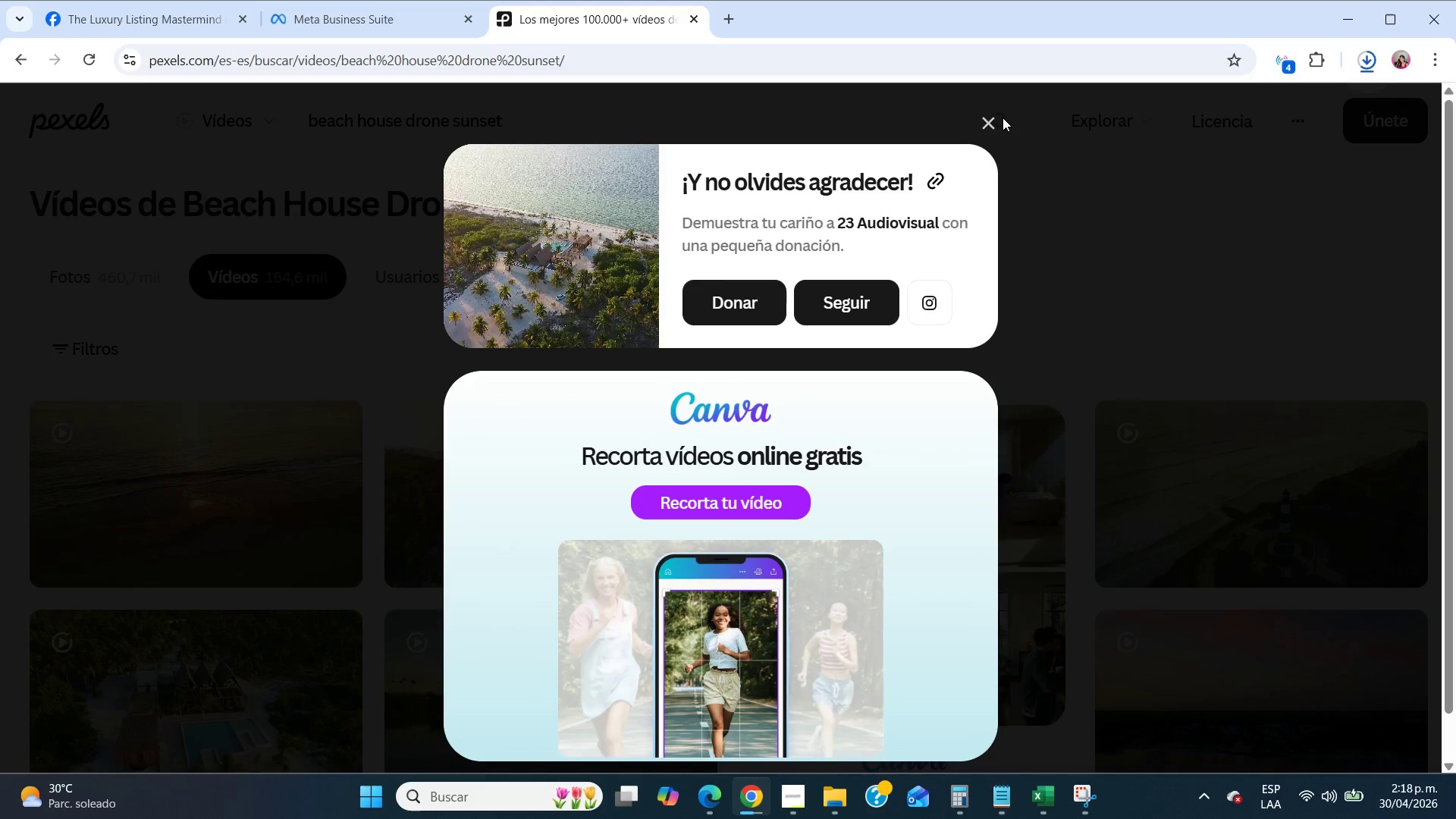 
left_click([995, 125])
 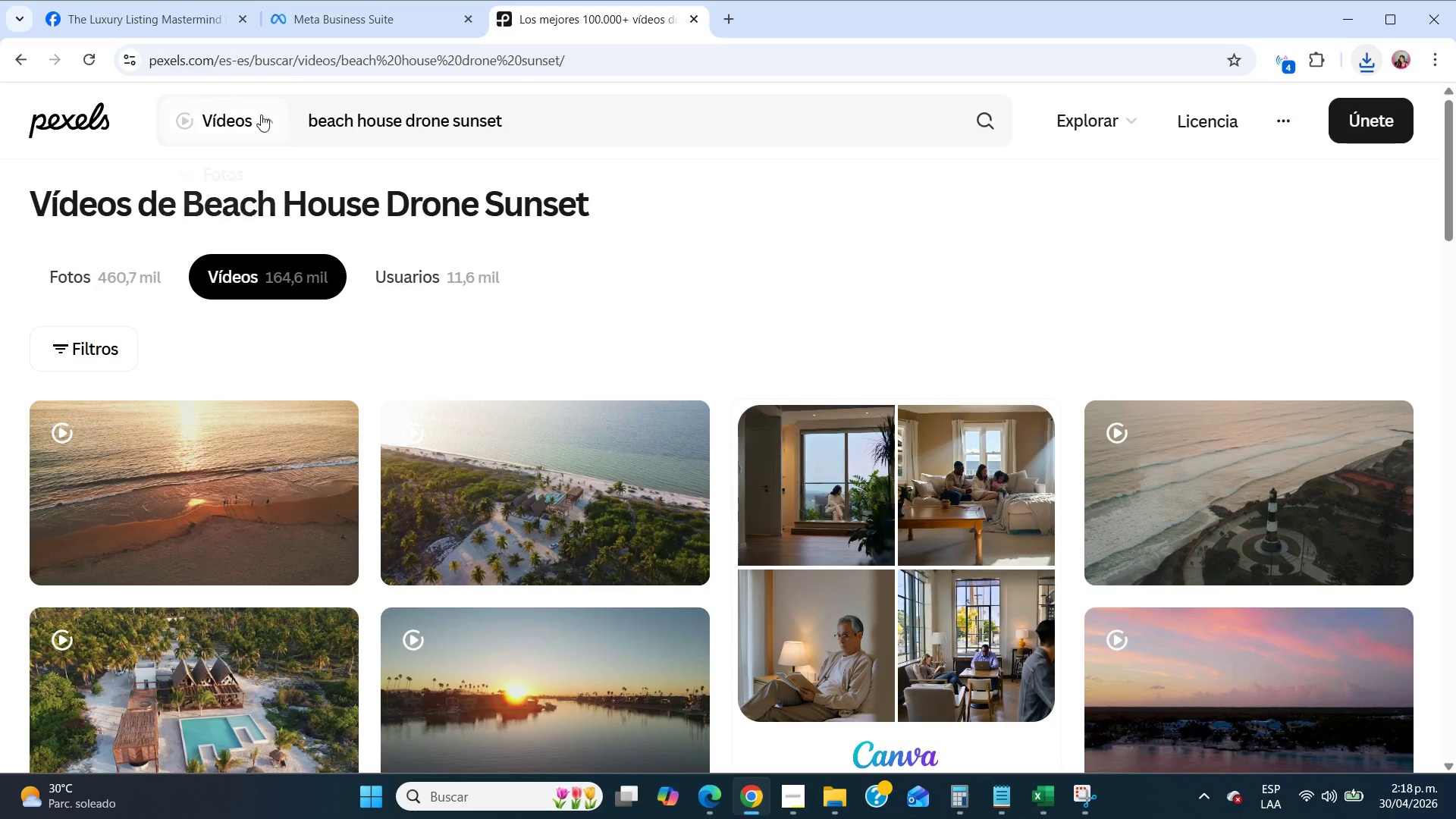 
left_click([240, 115])
 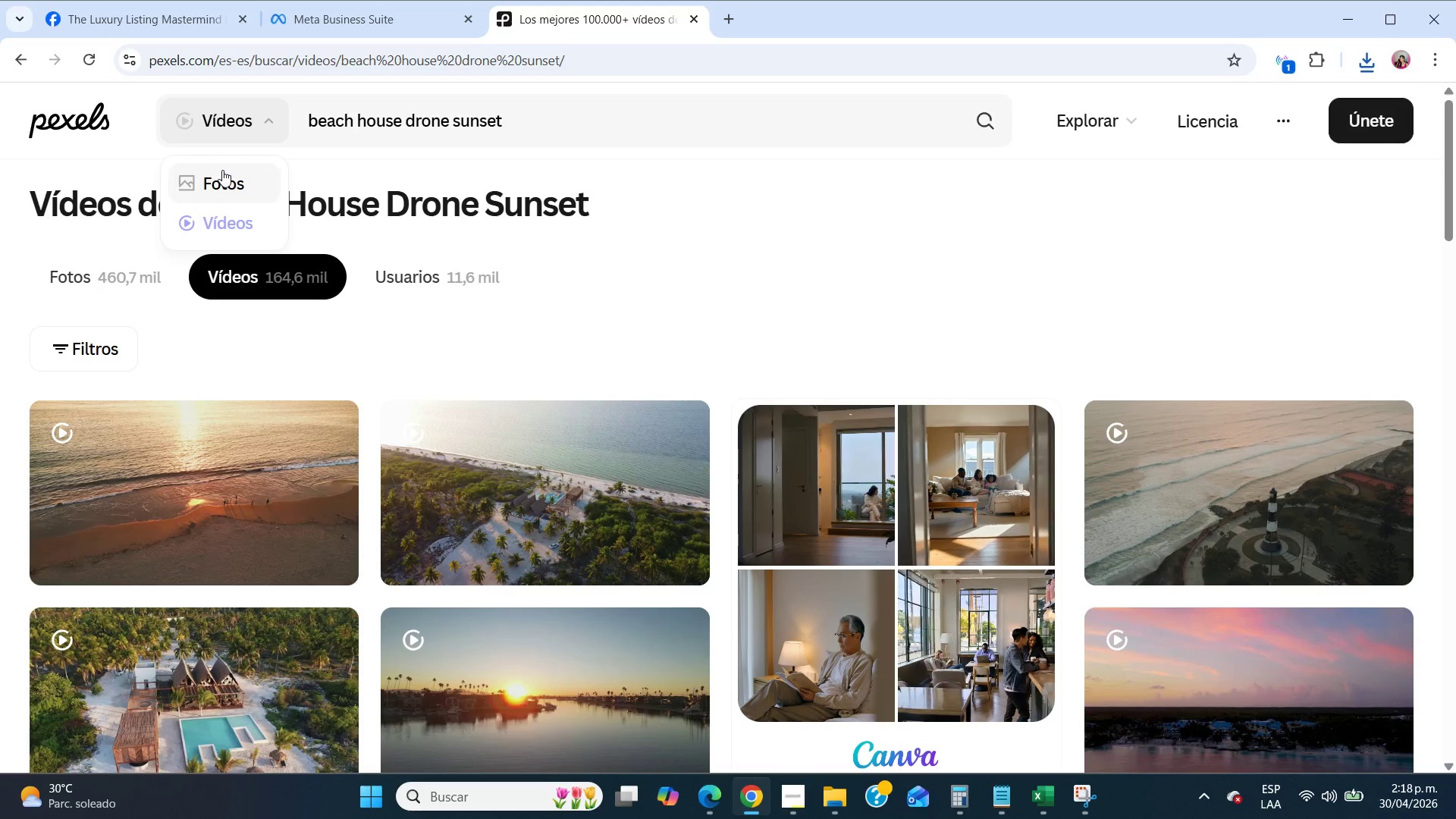 
left_click([222, 170])
 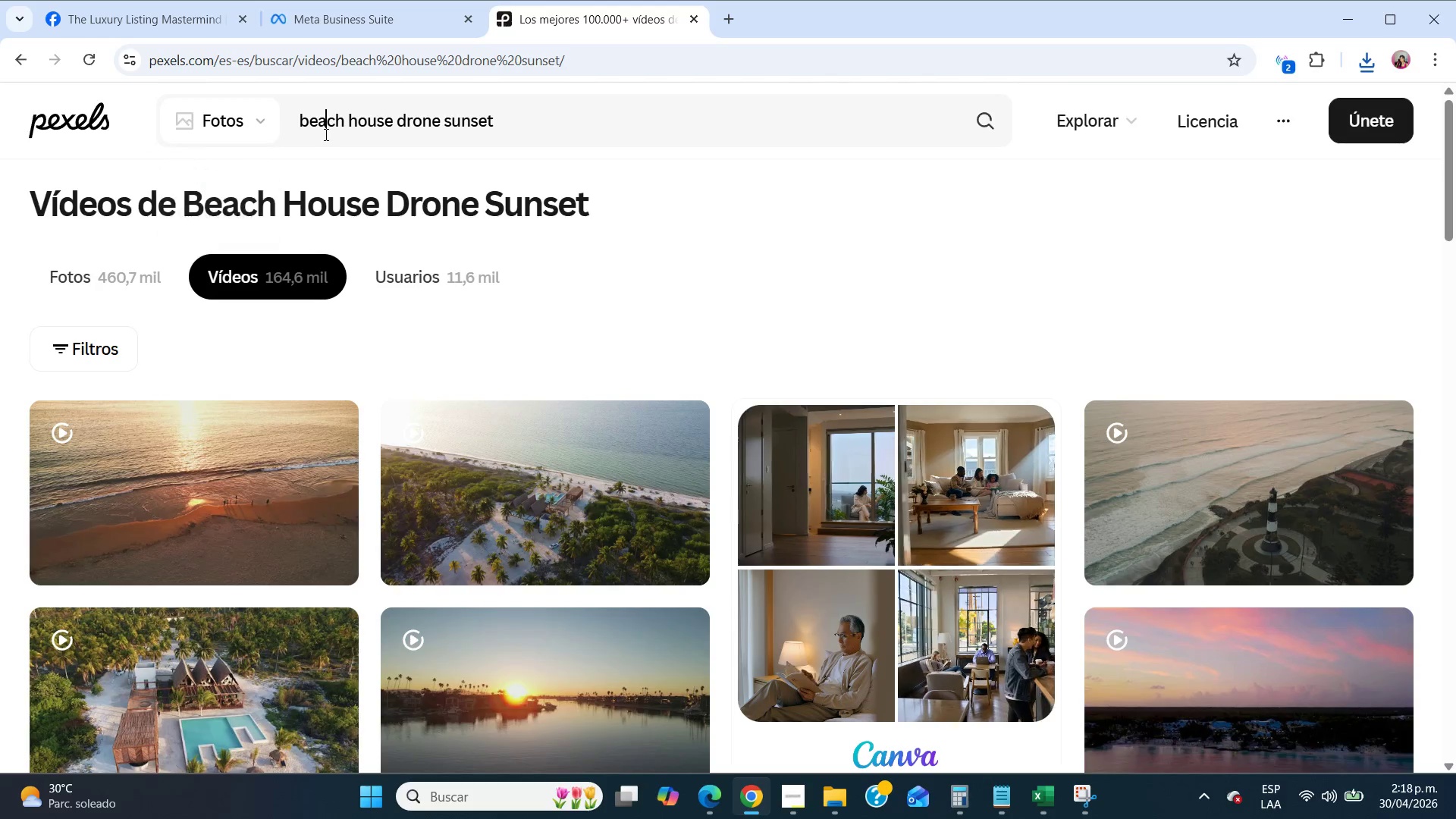 
double_click([325, 134])
 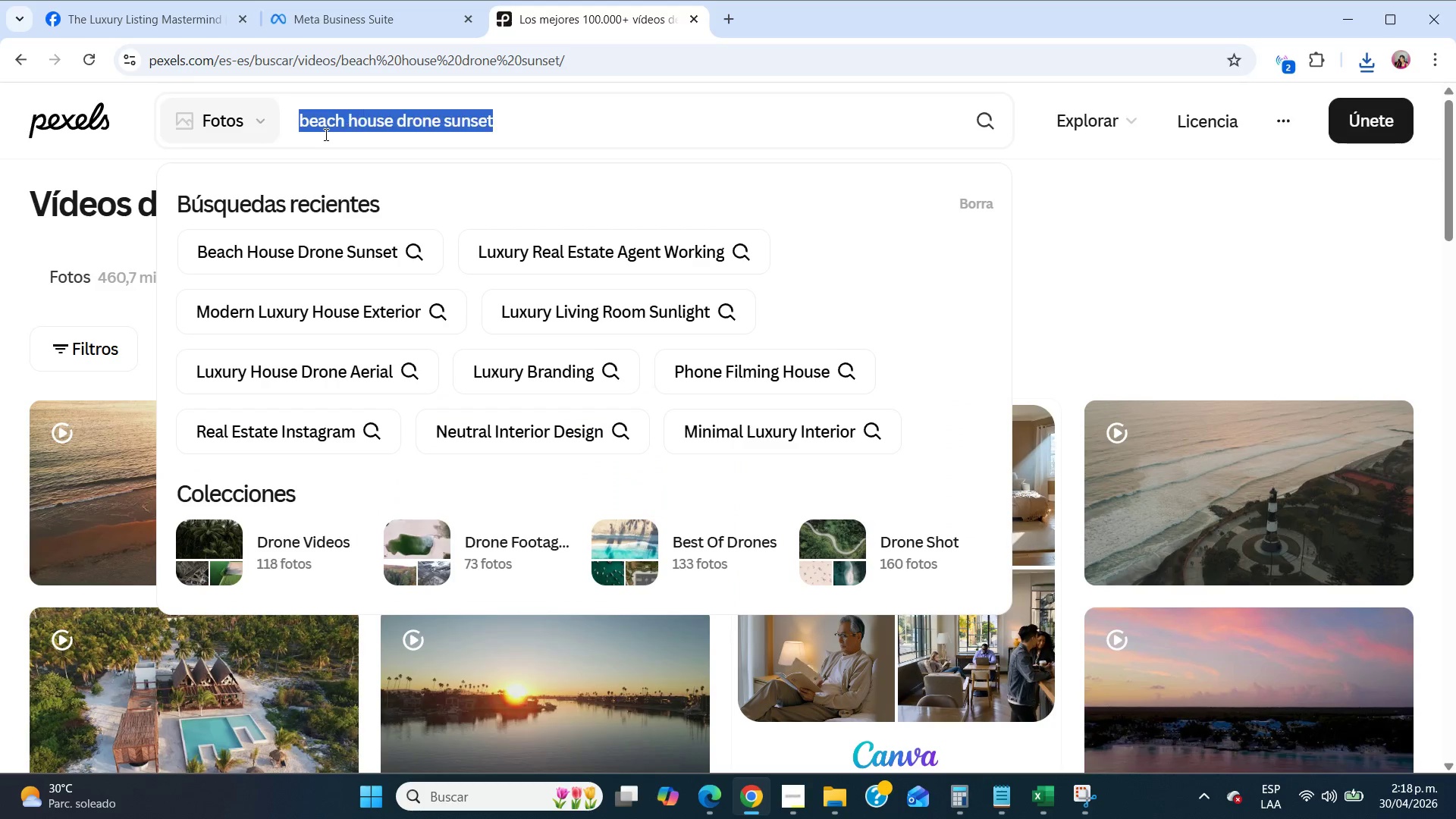 
triple_click([325, 134])
 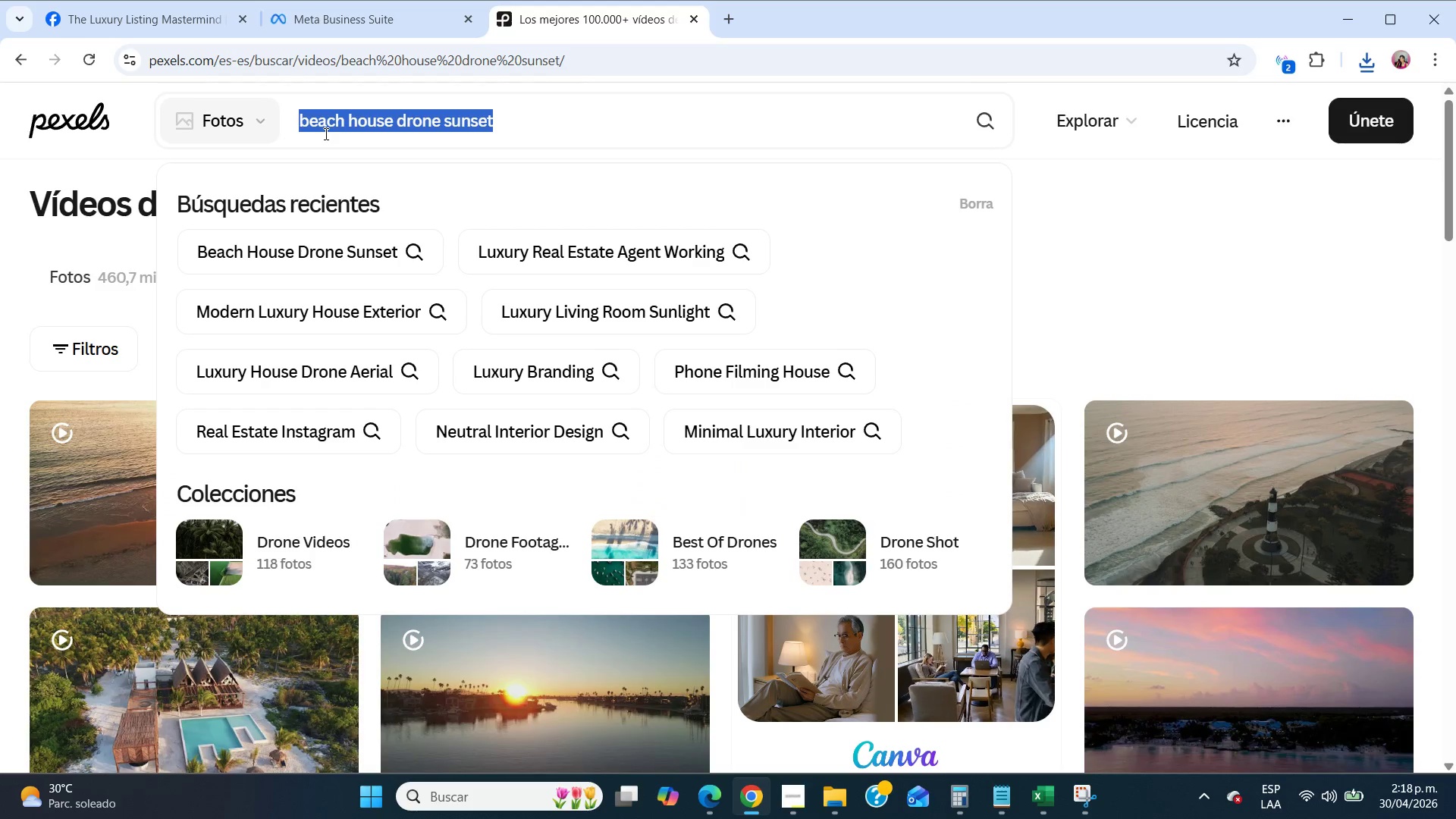 
type(]real estate video shoot)
 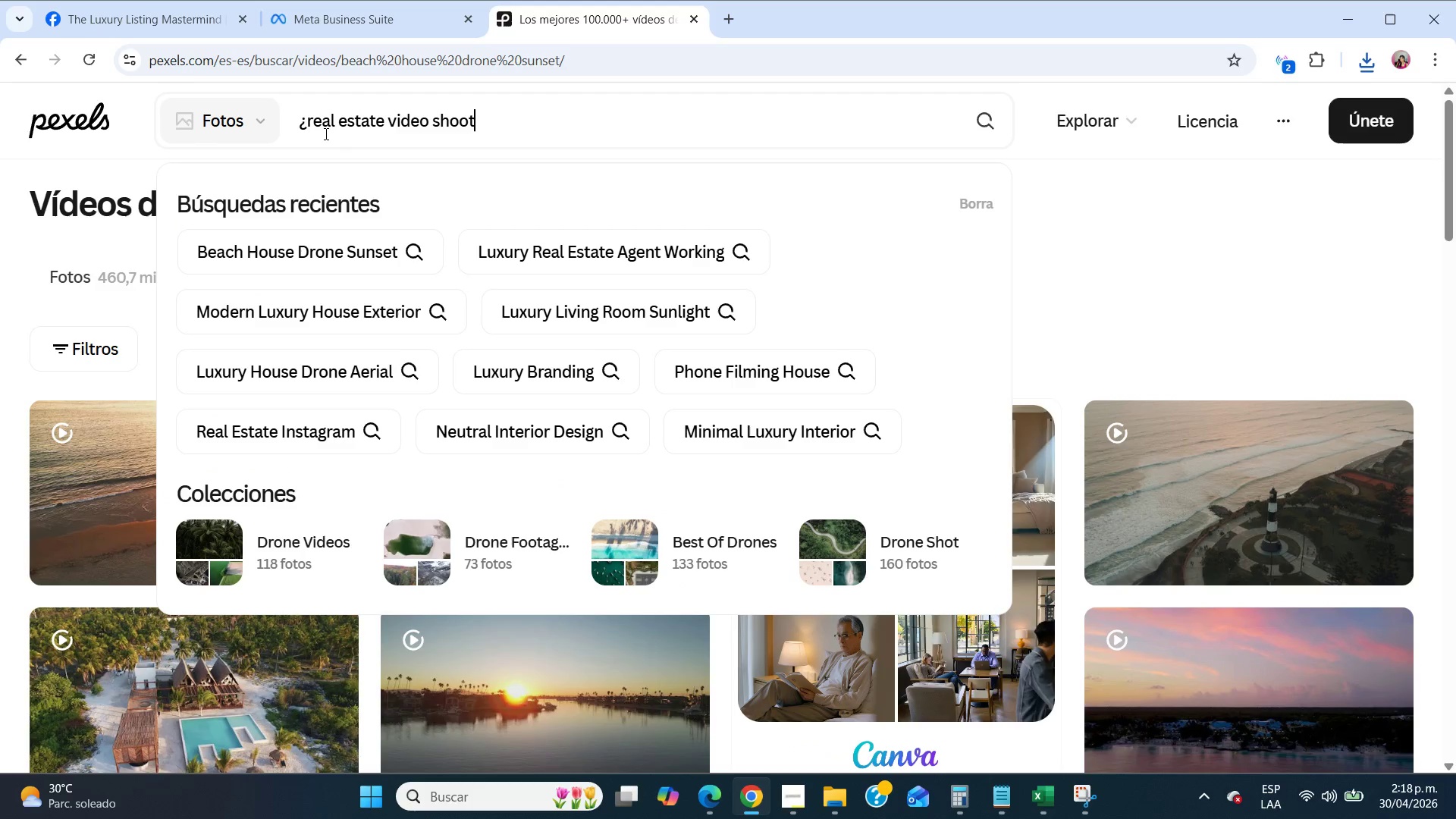 
key(Enter)
 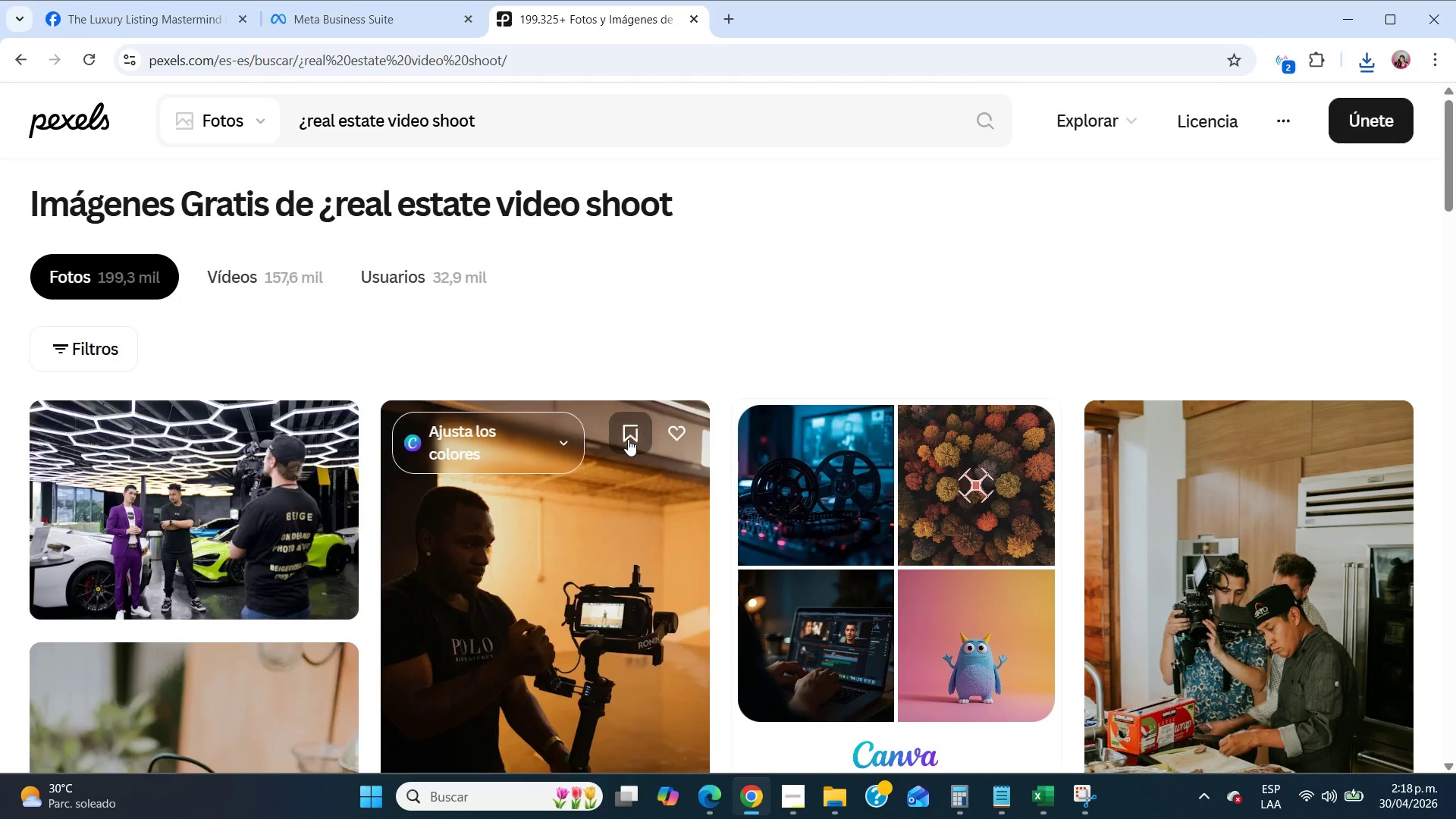 
scroll: coordinate [628, 439], scroll_direction: down, amount: 1.0
 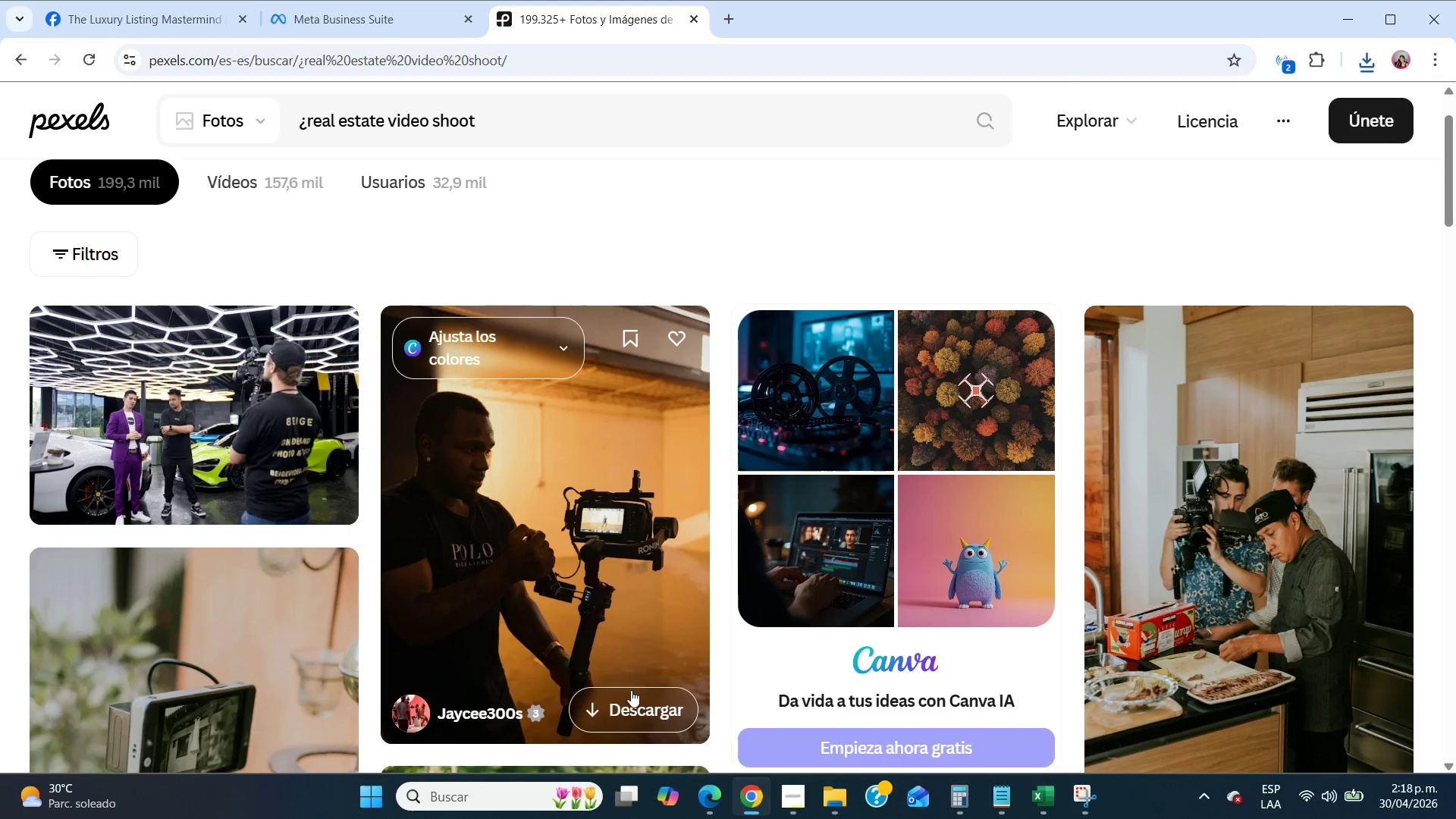 
left_click([629, 701])
 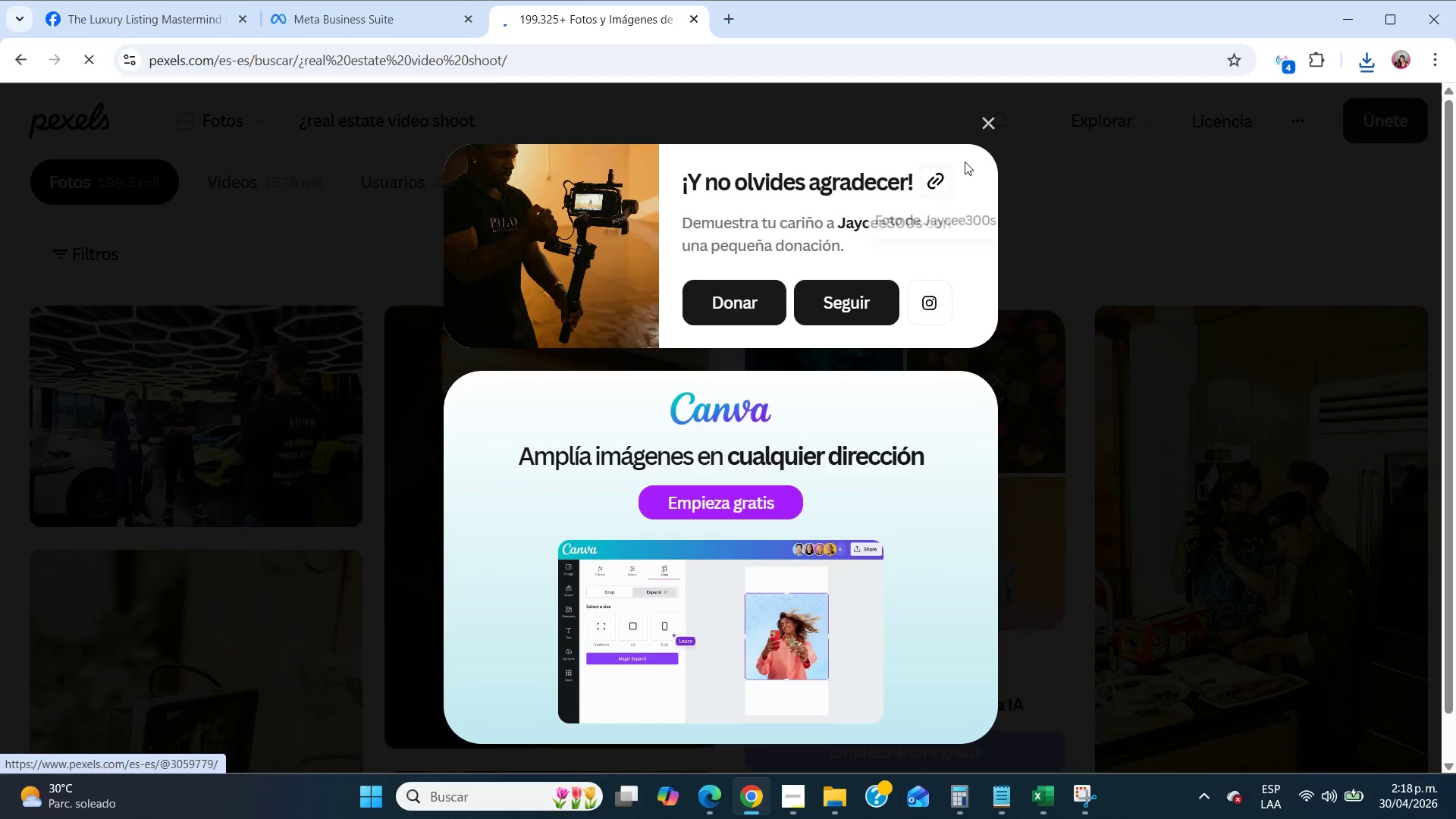 
left_click([993, 130])
 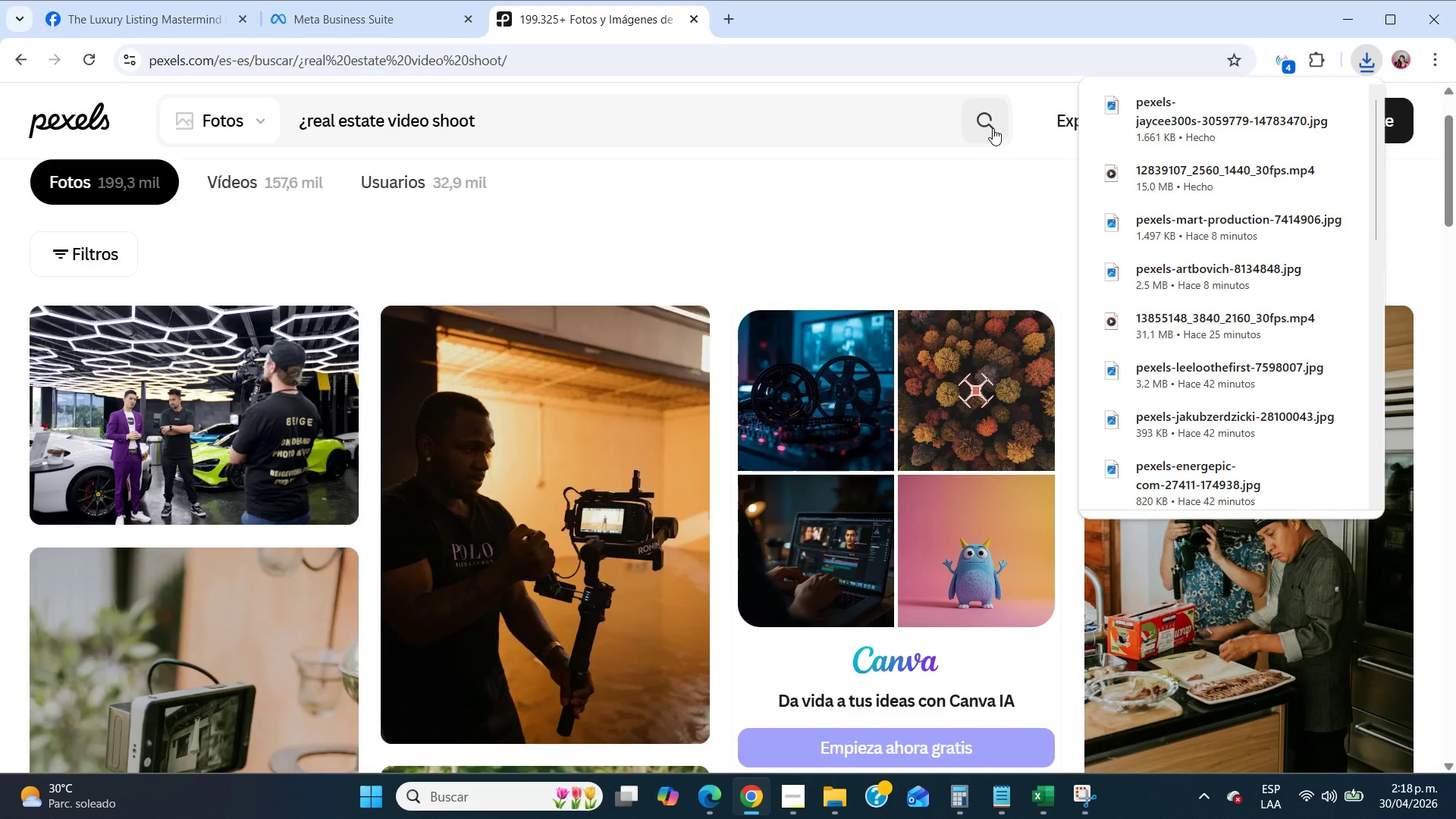 
double_click([338, 119])
 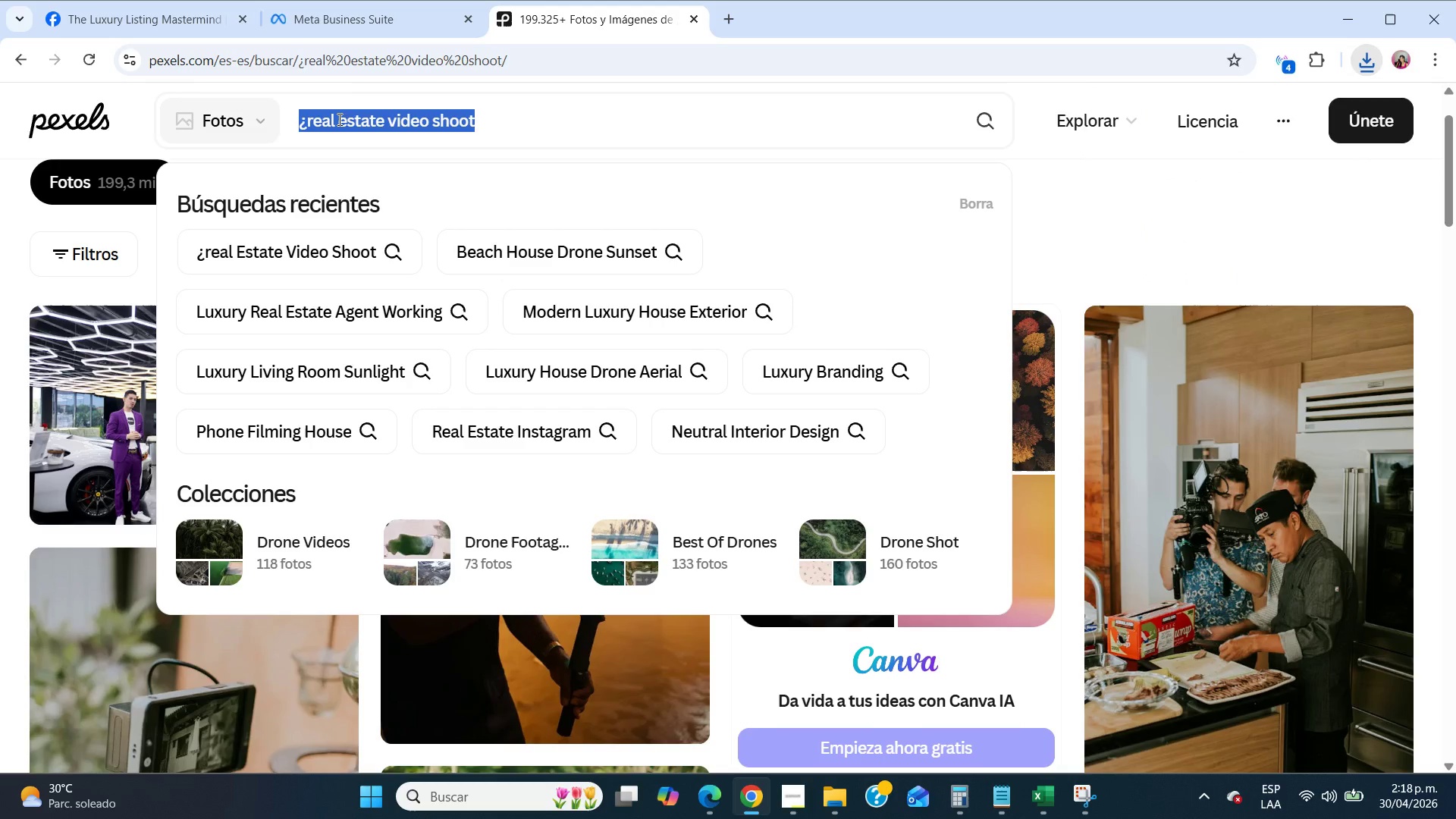 
triple_click([338, 119])
 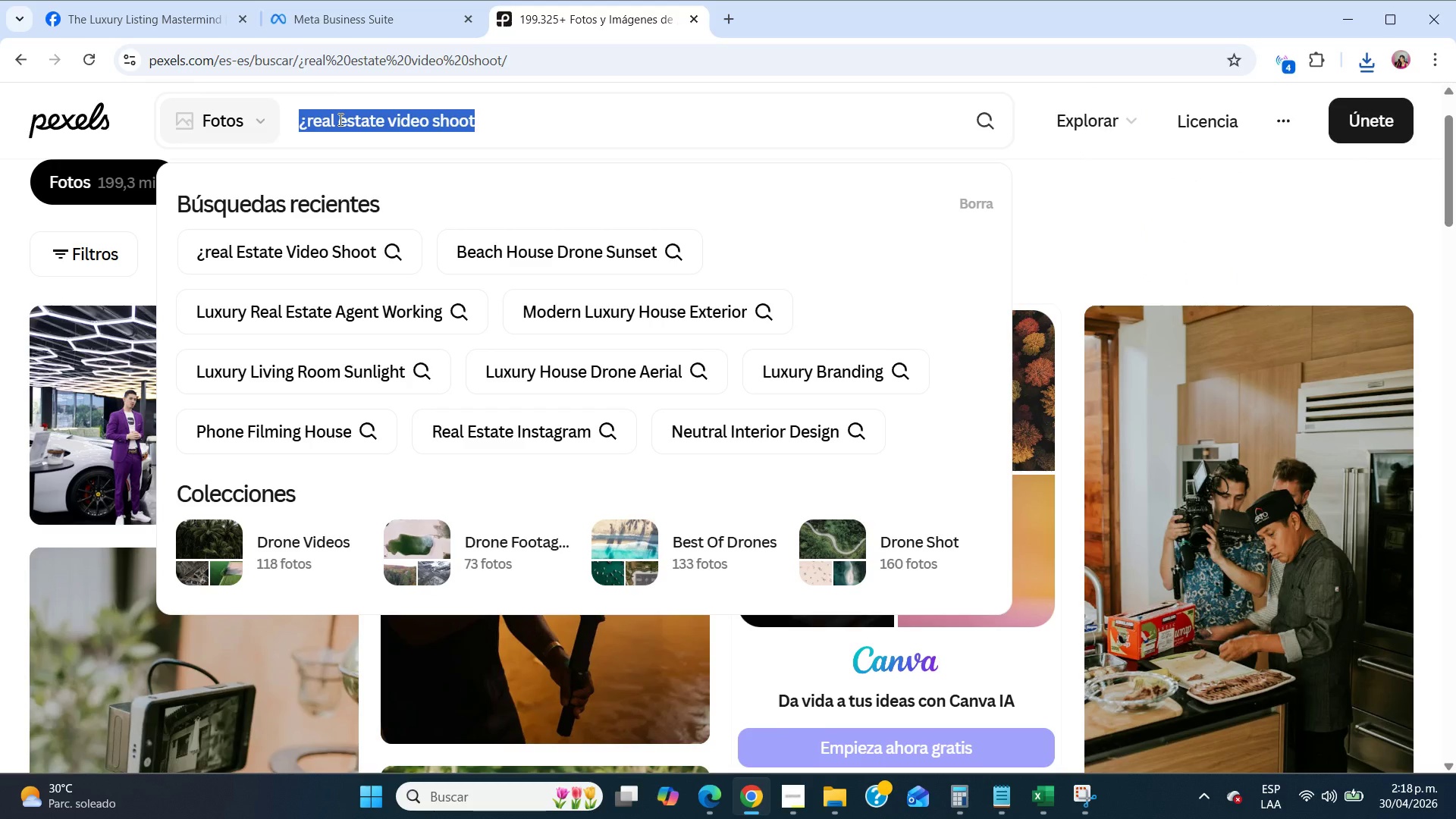 
type(penthouse city view night)
 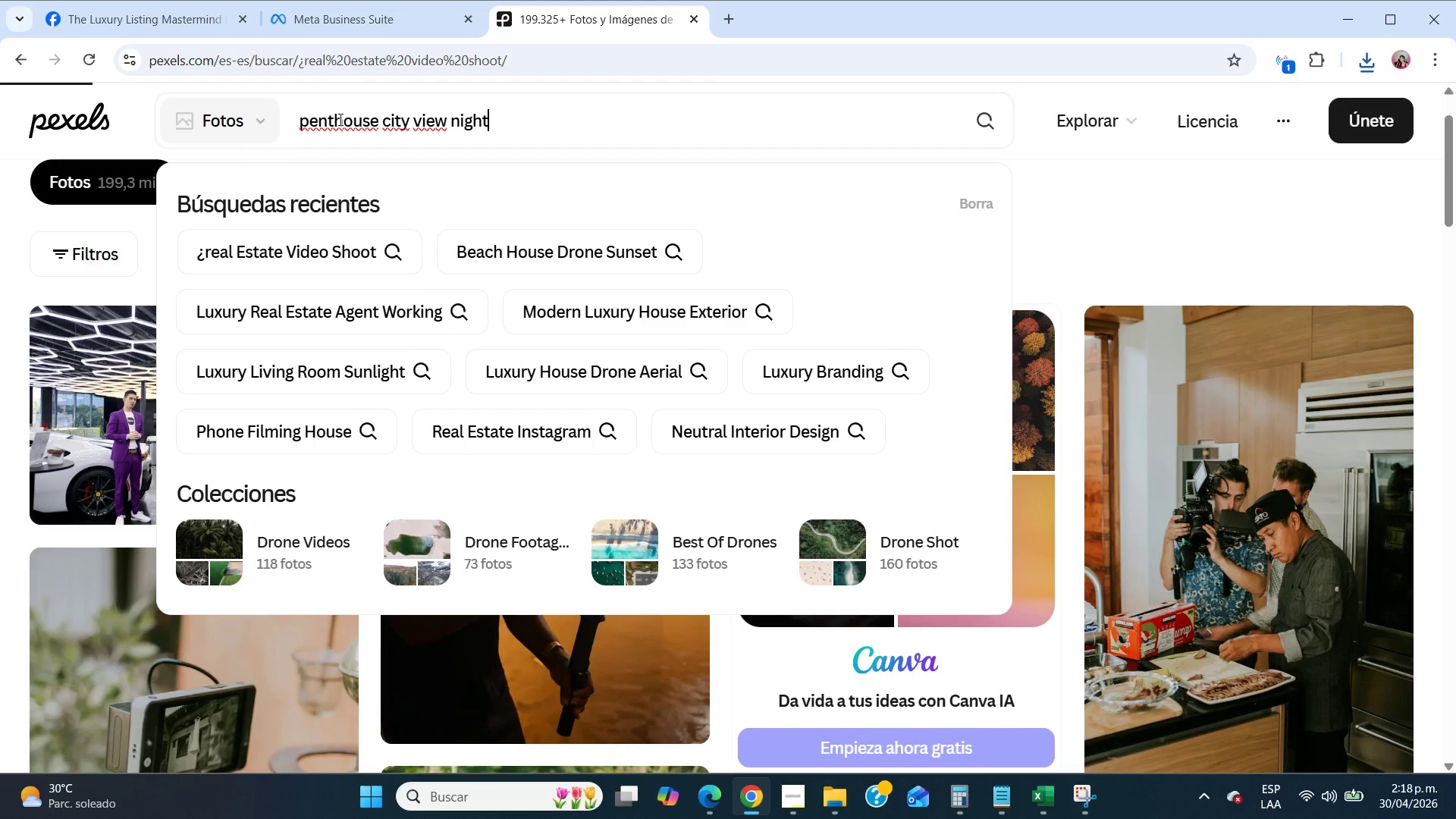 
key(Enter)
 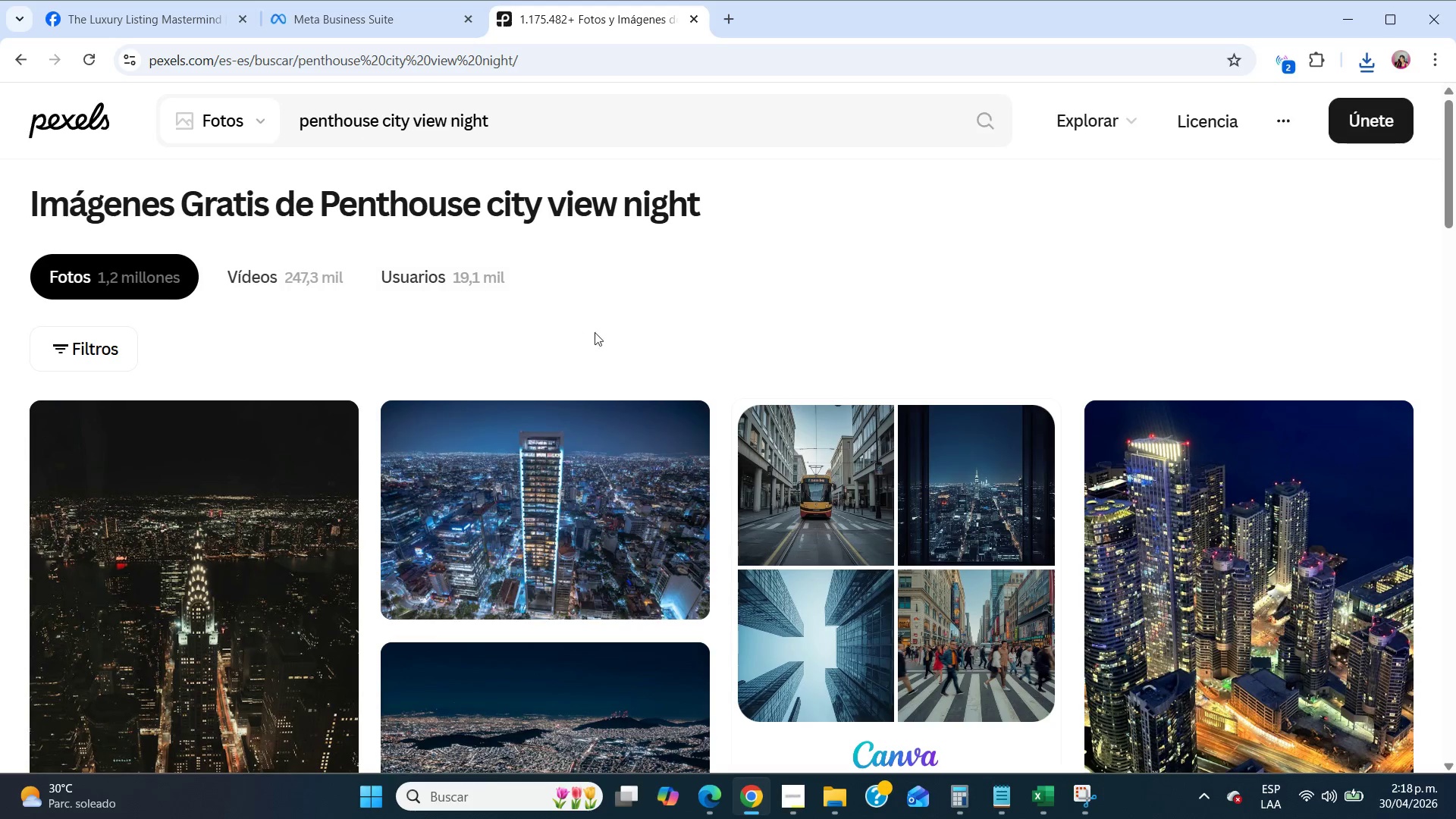 
scroll: coordinate [601, 334], scroll_direction: down, amount: 1.0
 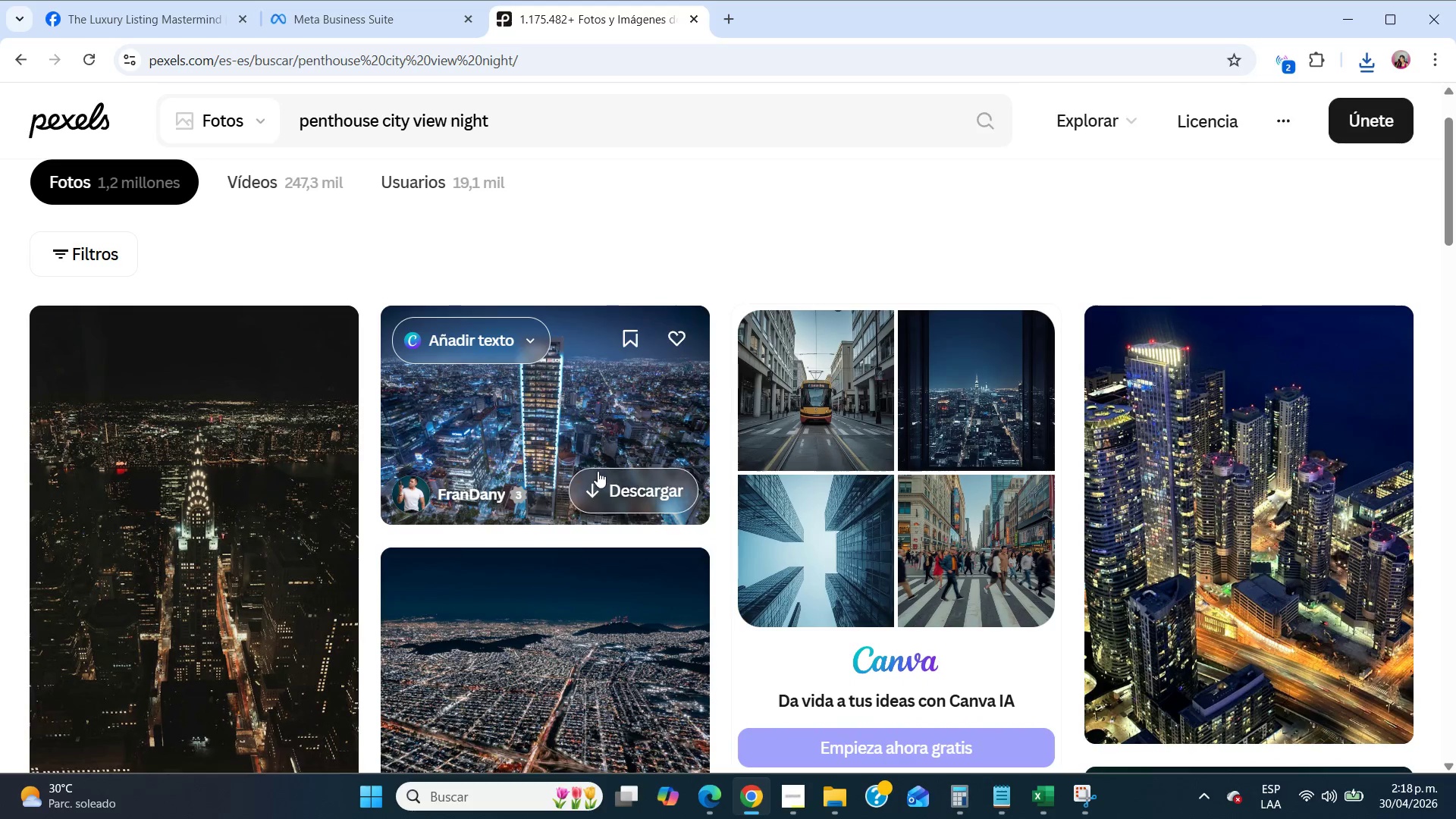 
left_click([598, 472])
 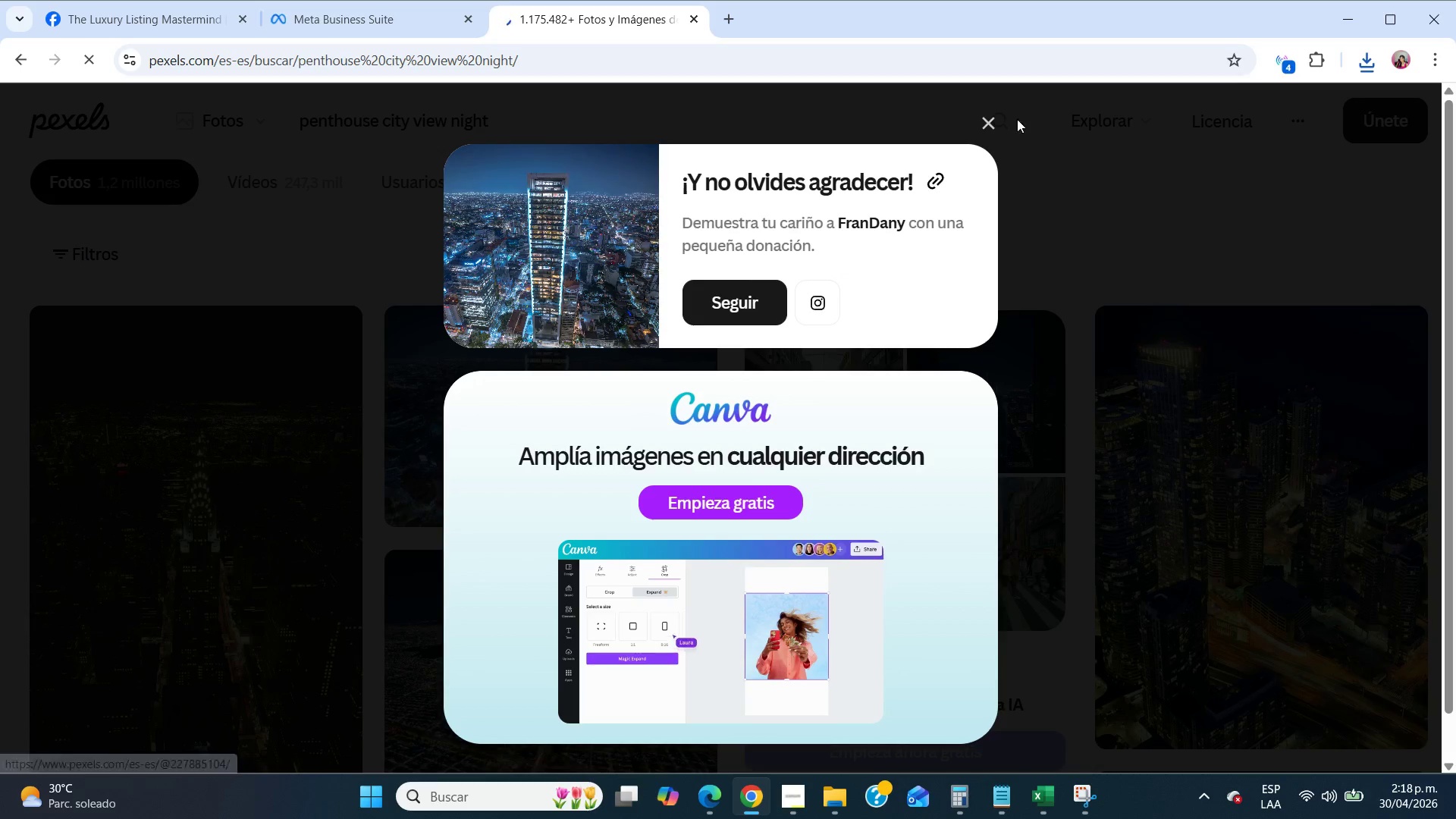 
left_click([984, 122])
 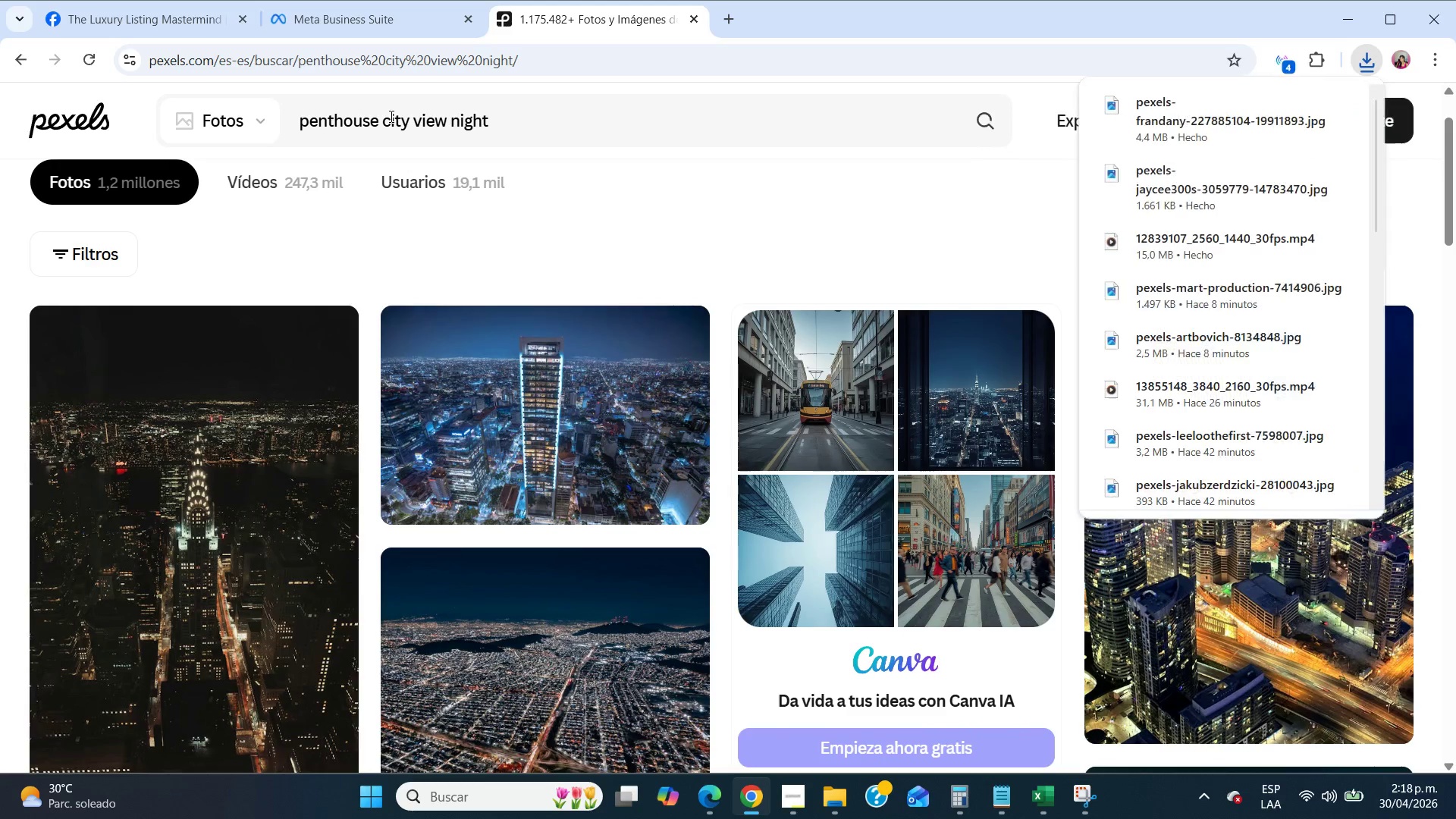 
double_click([390, 115])
 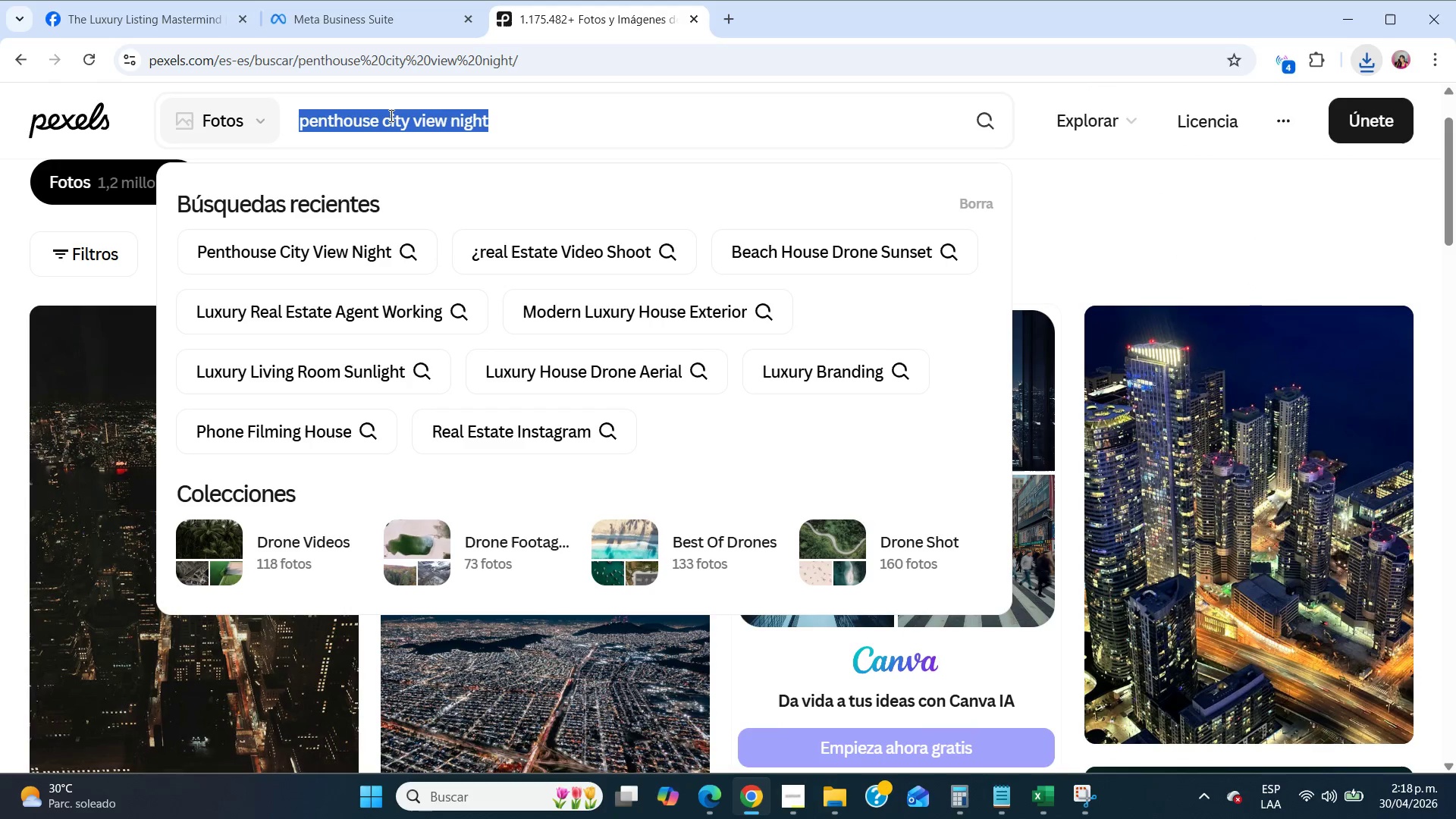 
triple_click([390, 115])
 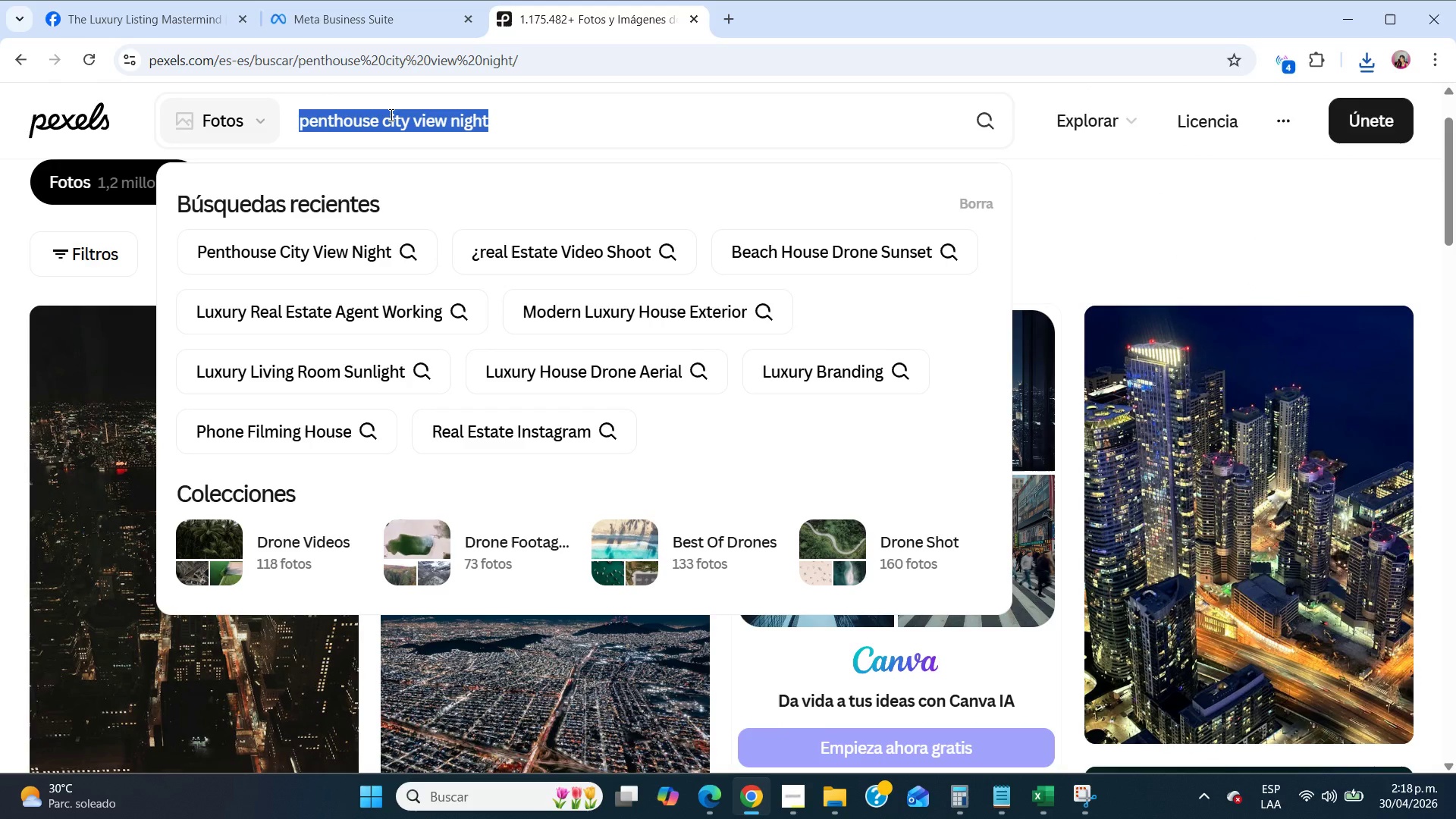 
key(Backspace)
type(business handshake luxury)
 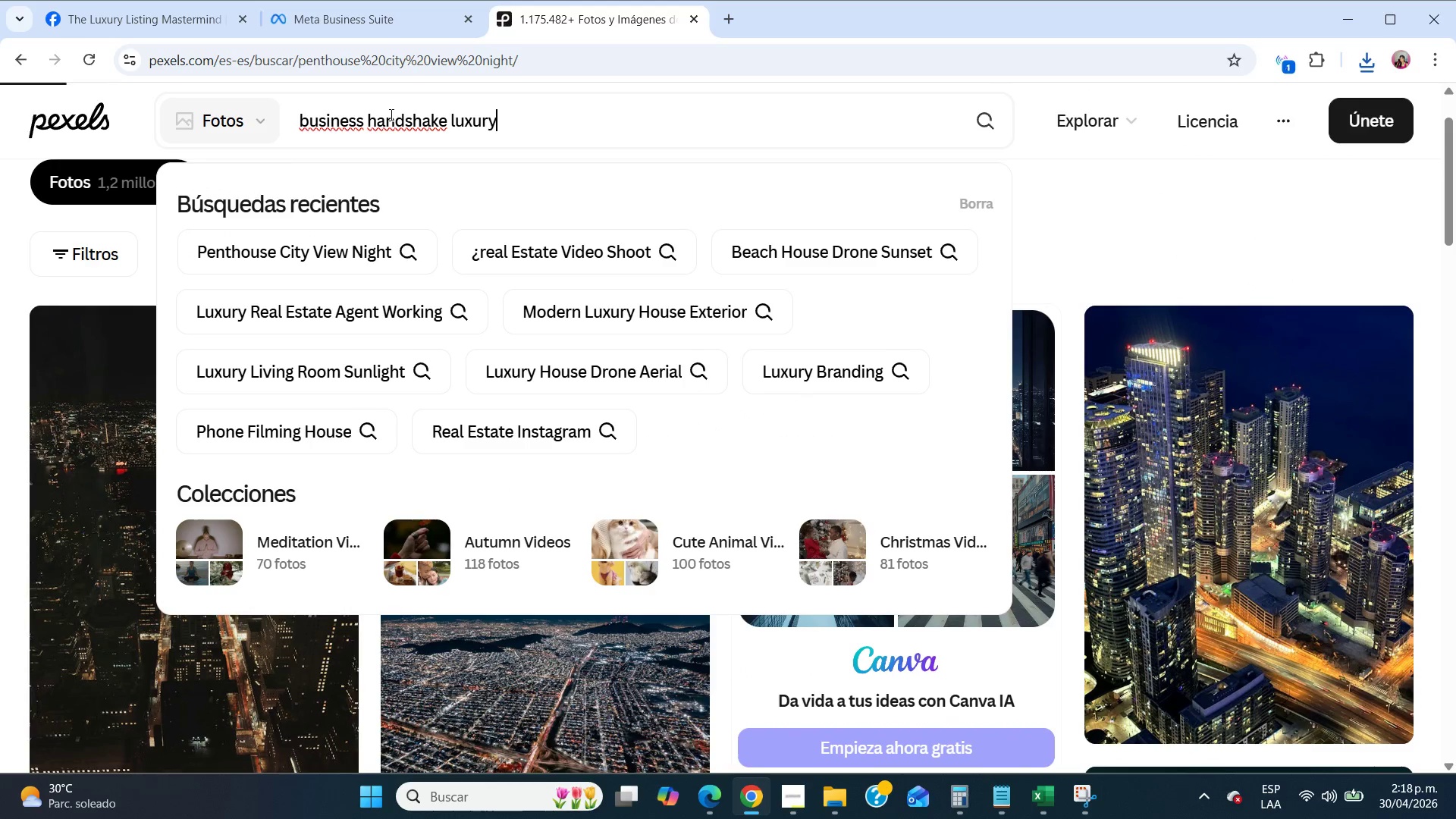 
key(Enter)
 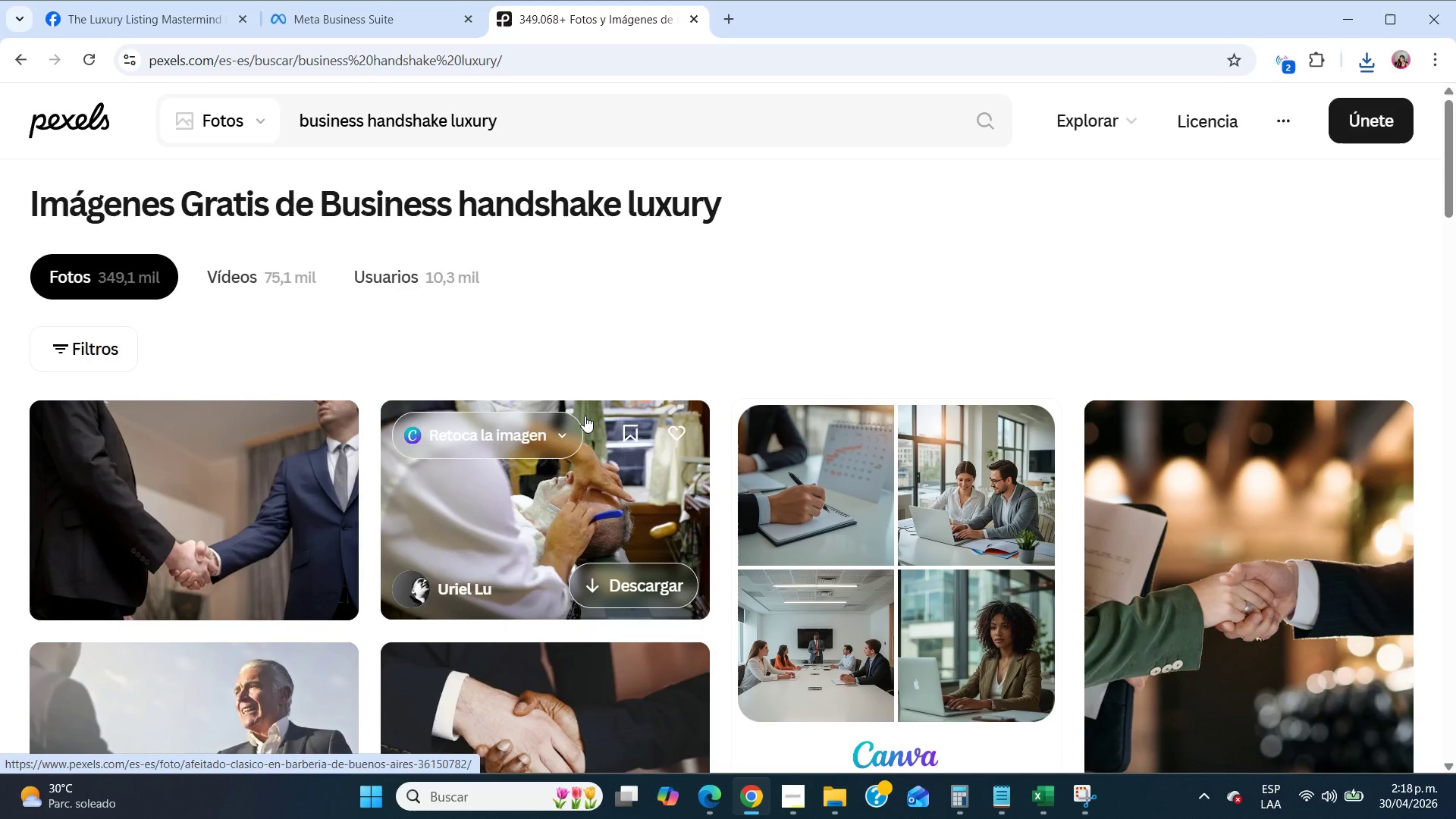 
scroll: coordinate [585, 416], scroll_direction: down, amount: 1.0
 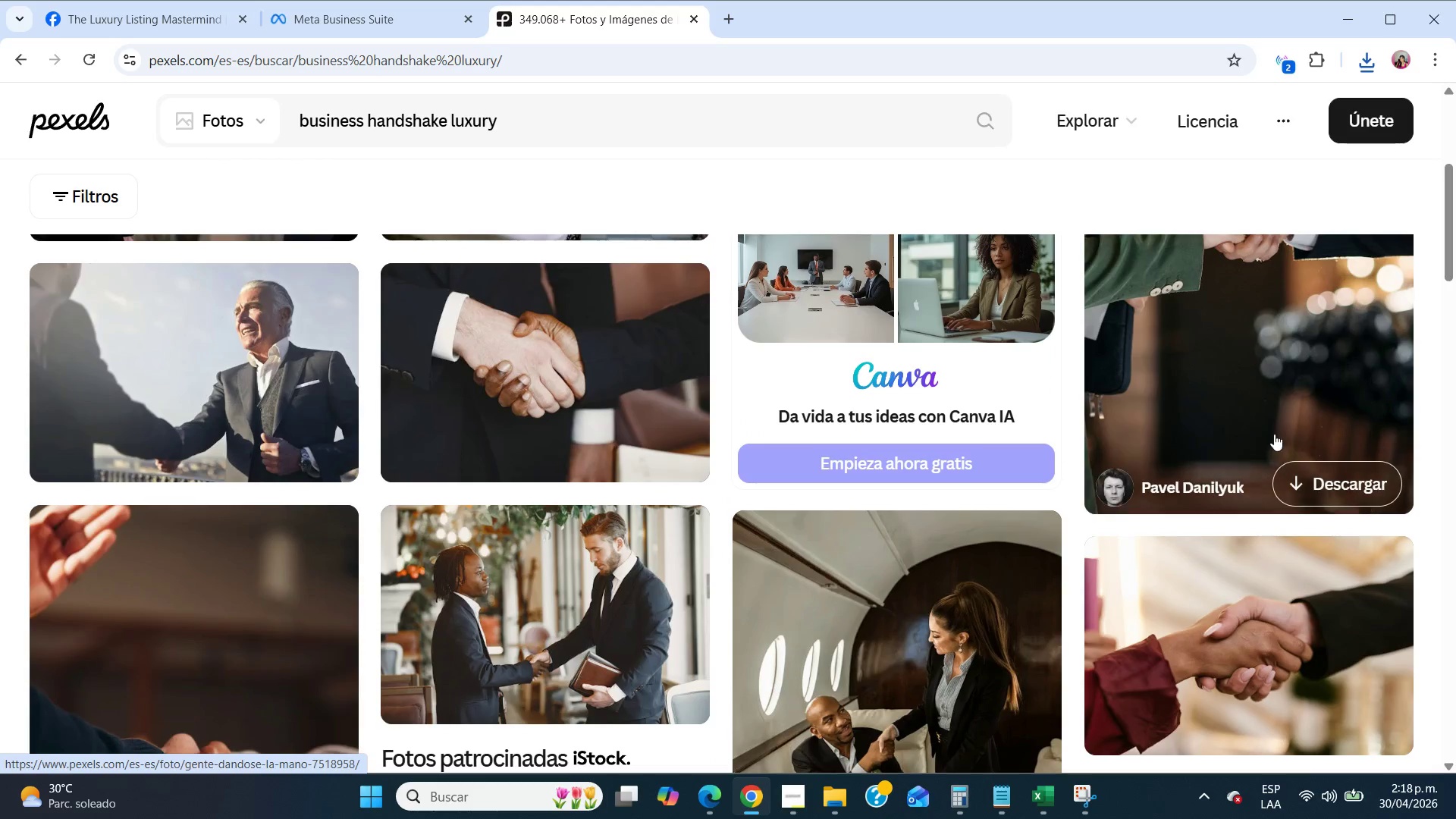 
left_click([1305, 473])
 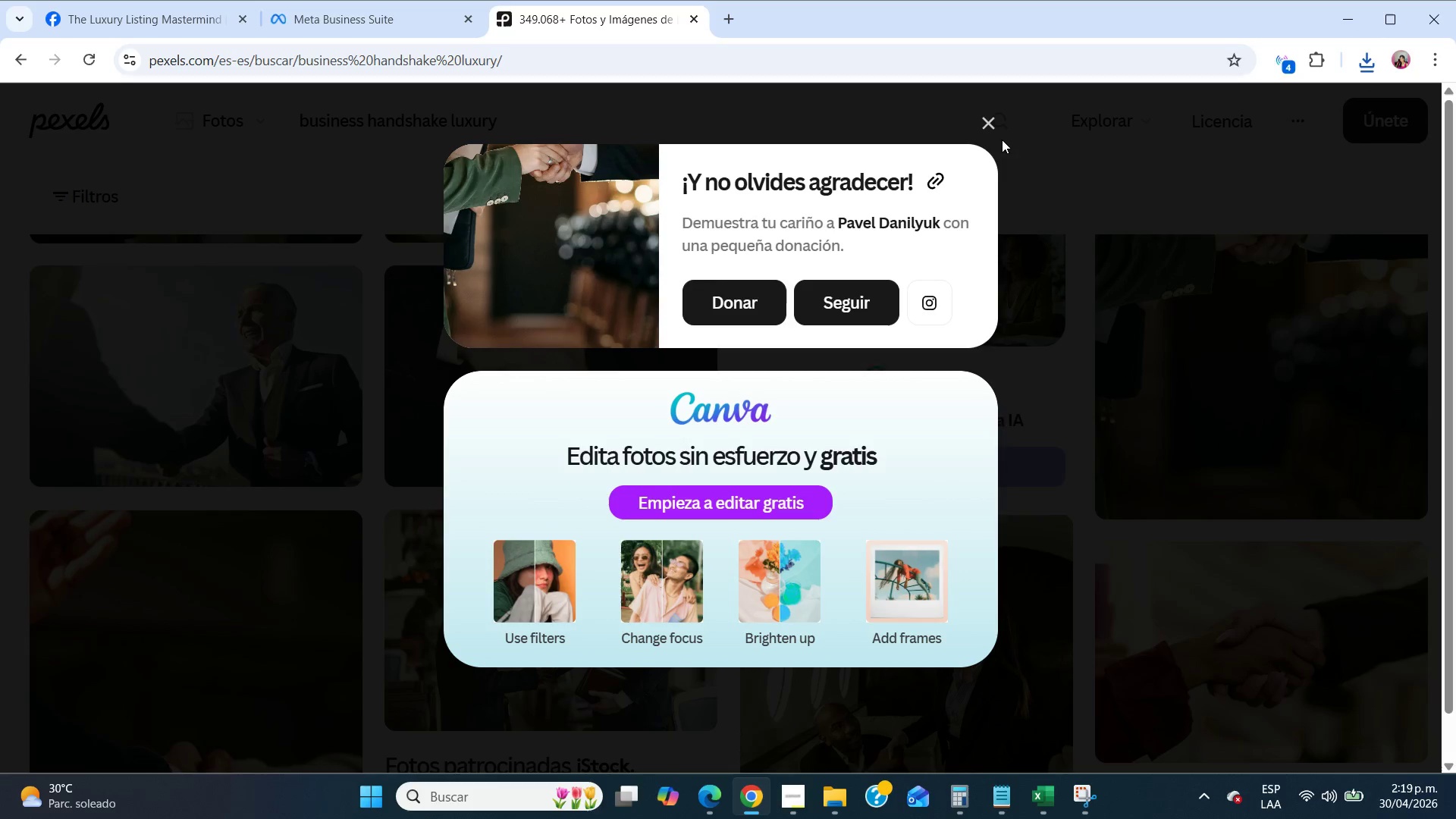 
left_click([990, 126])
 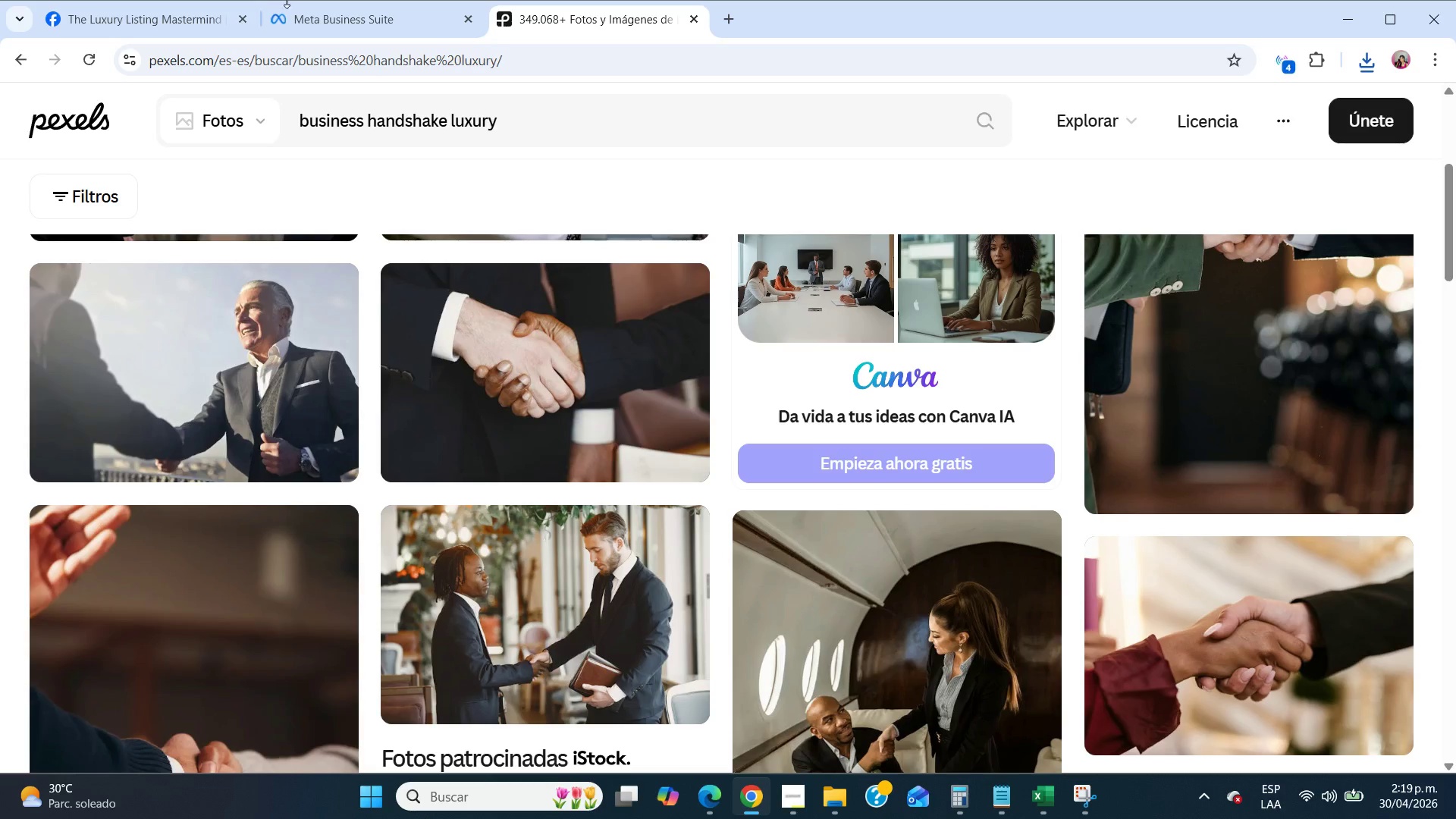 
left_click([325, 0])
 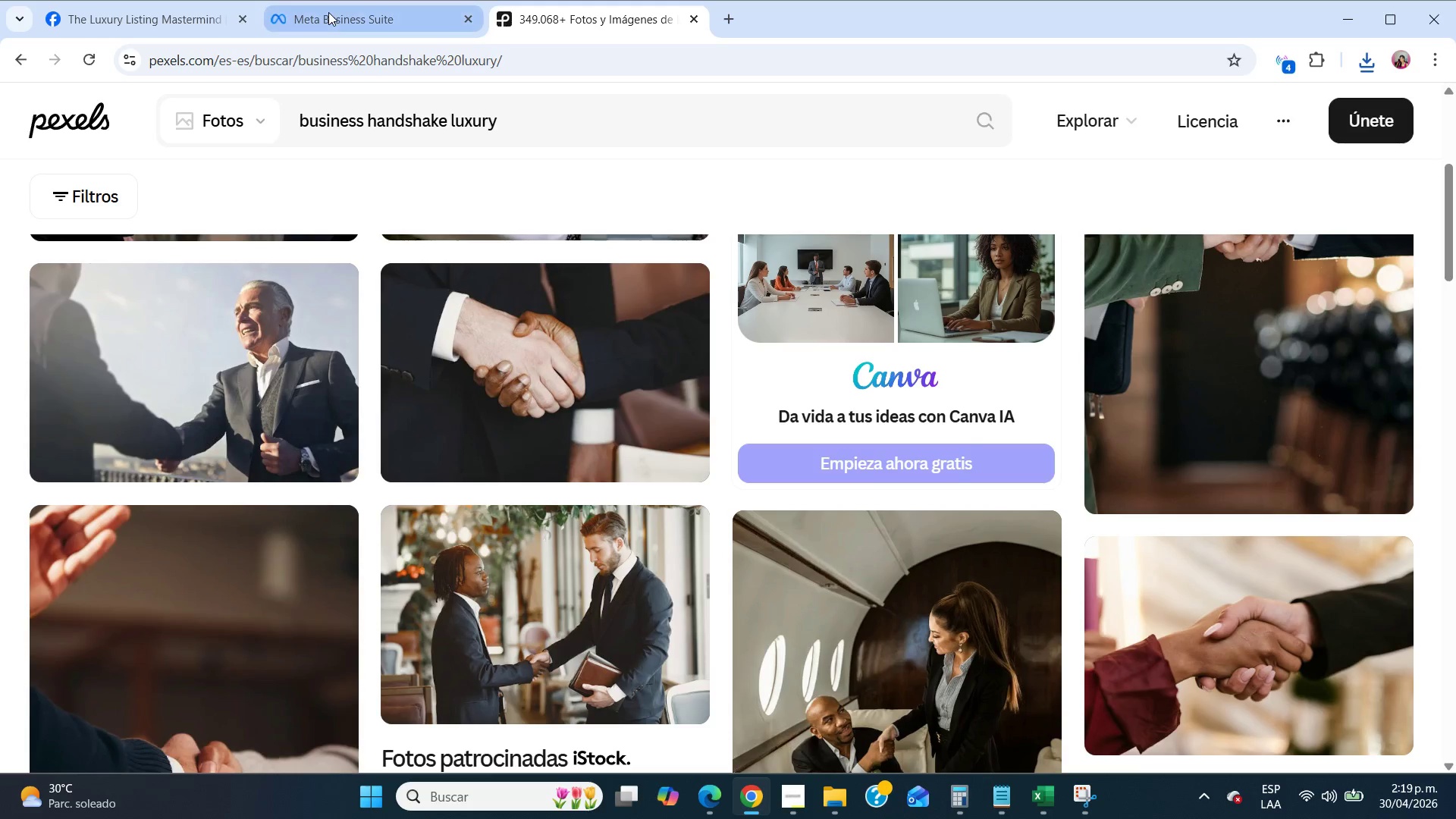 
left_click([328, 12])
 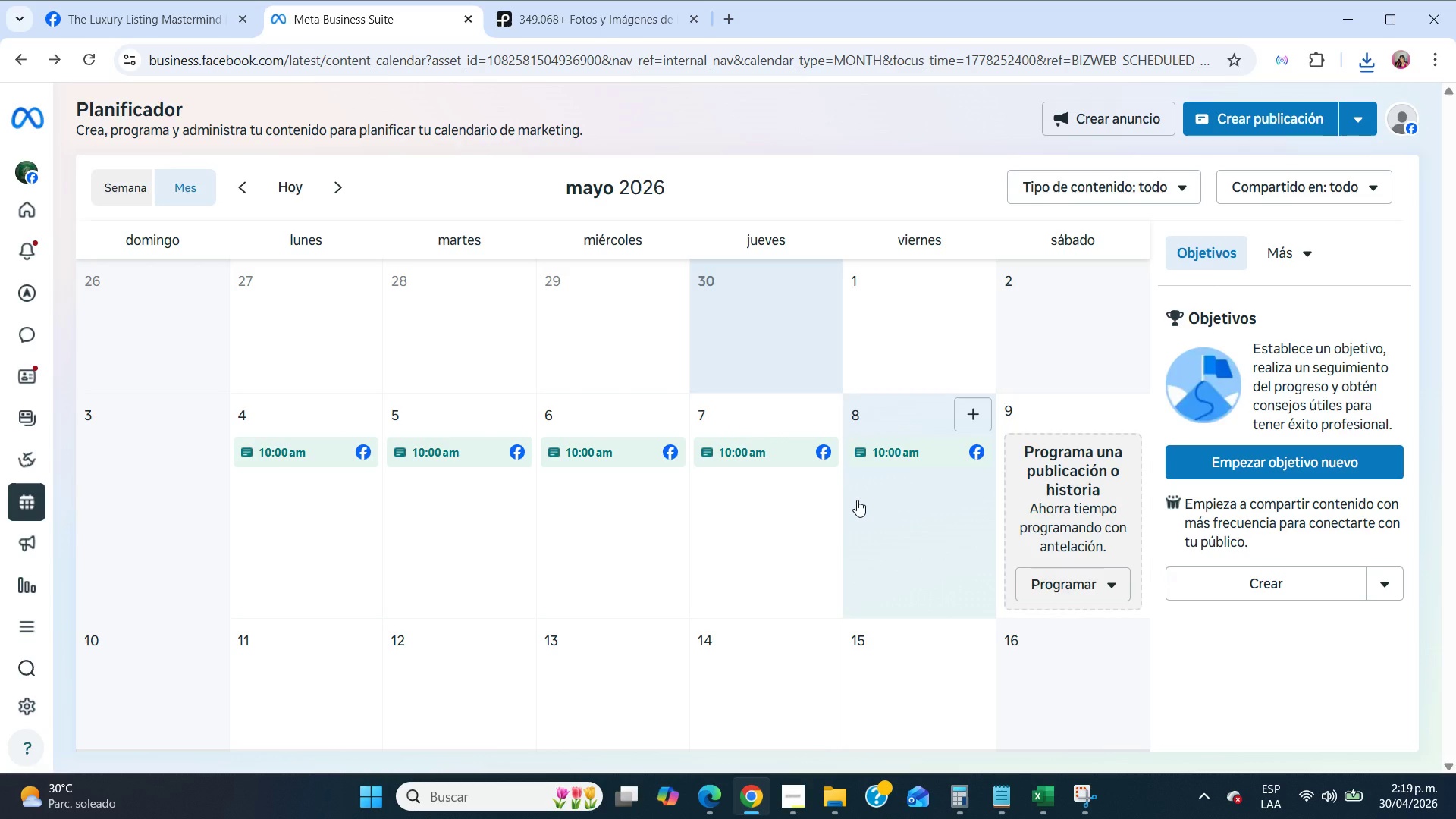 
scroll: coordinate [857, 500], scroll_direction: down, amount: 1.0
 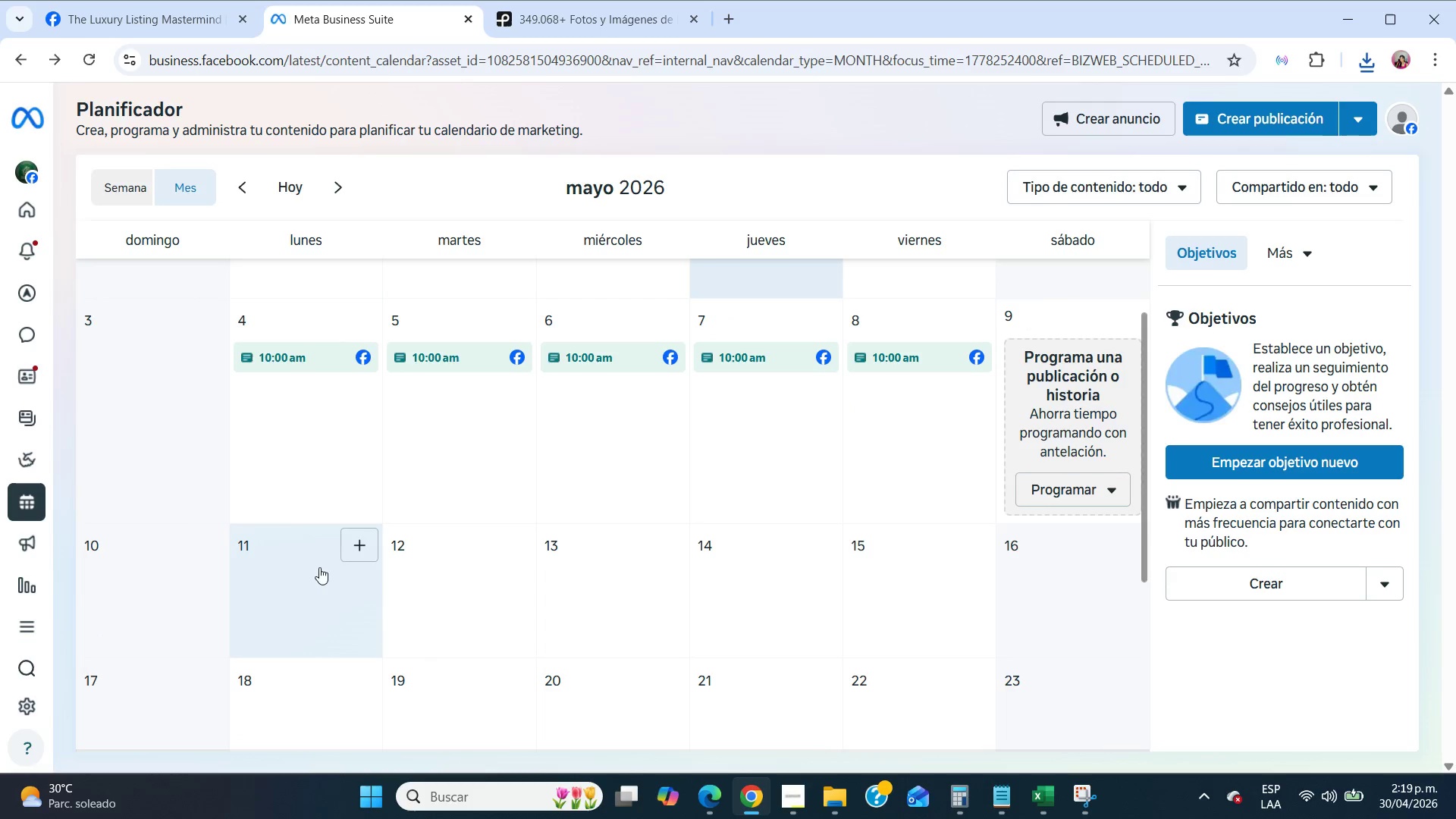 
left_click([353, 554])
 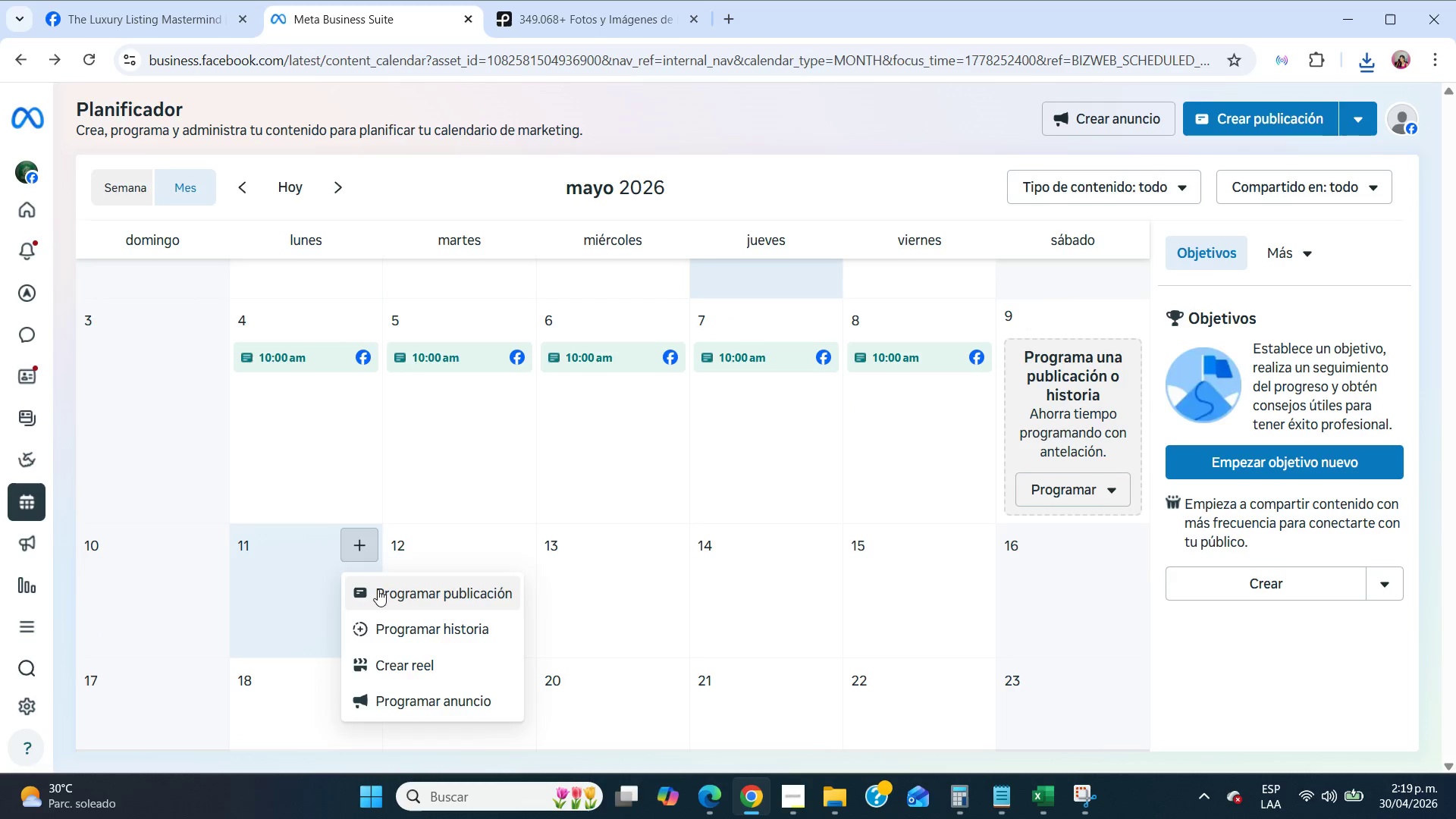 
left_click([381, 595])
 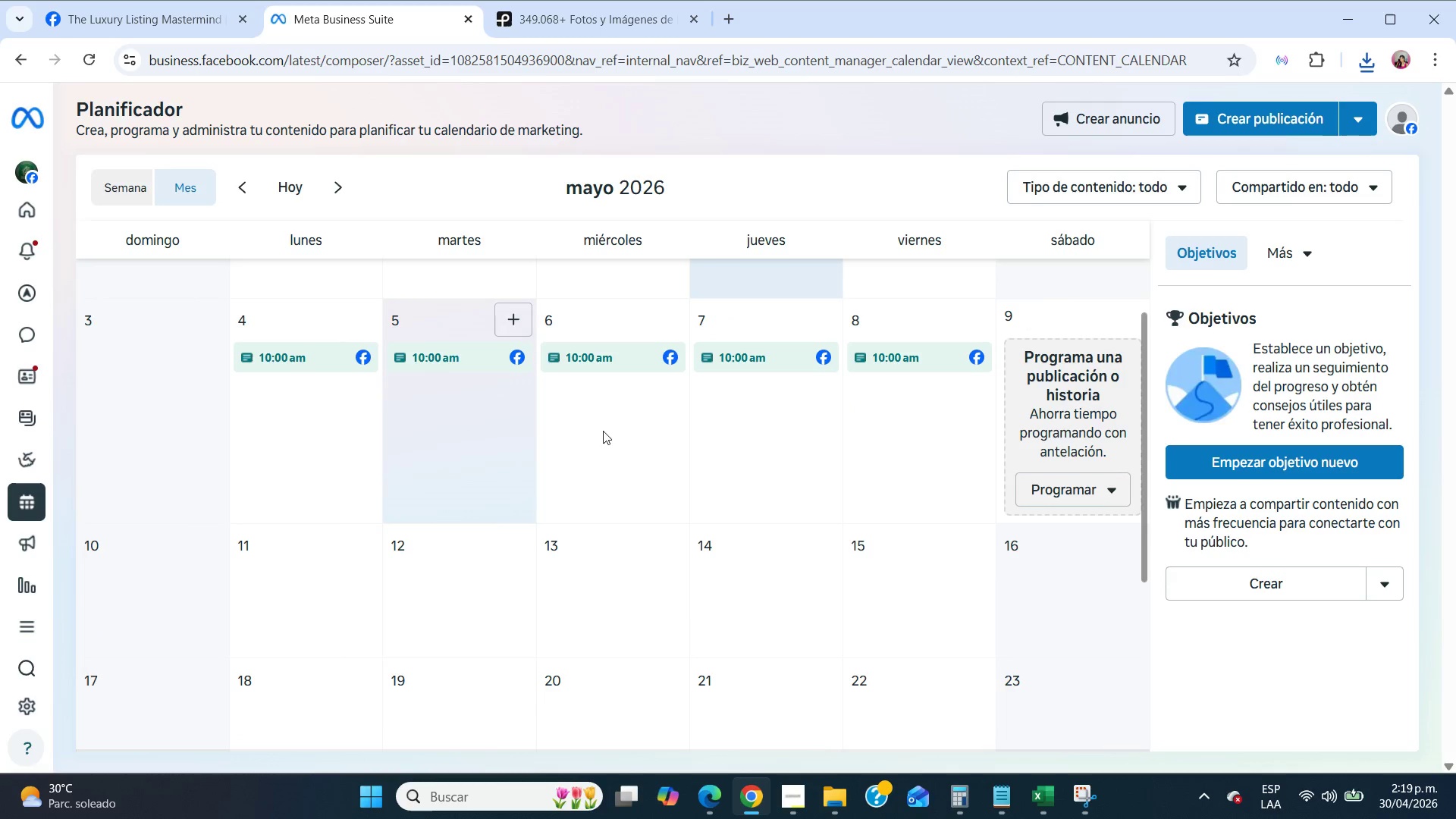 
mouse_move([640, 417])
 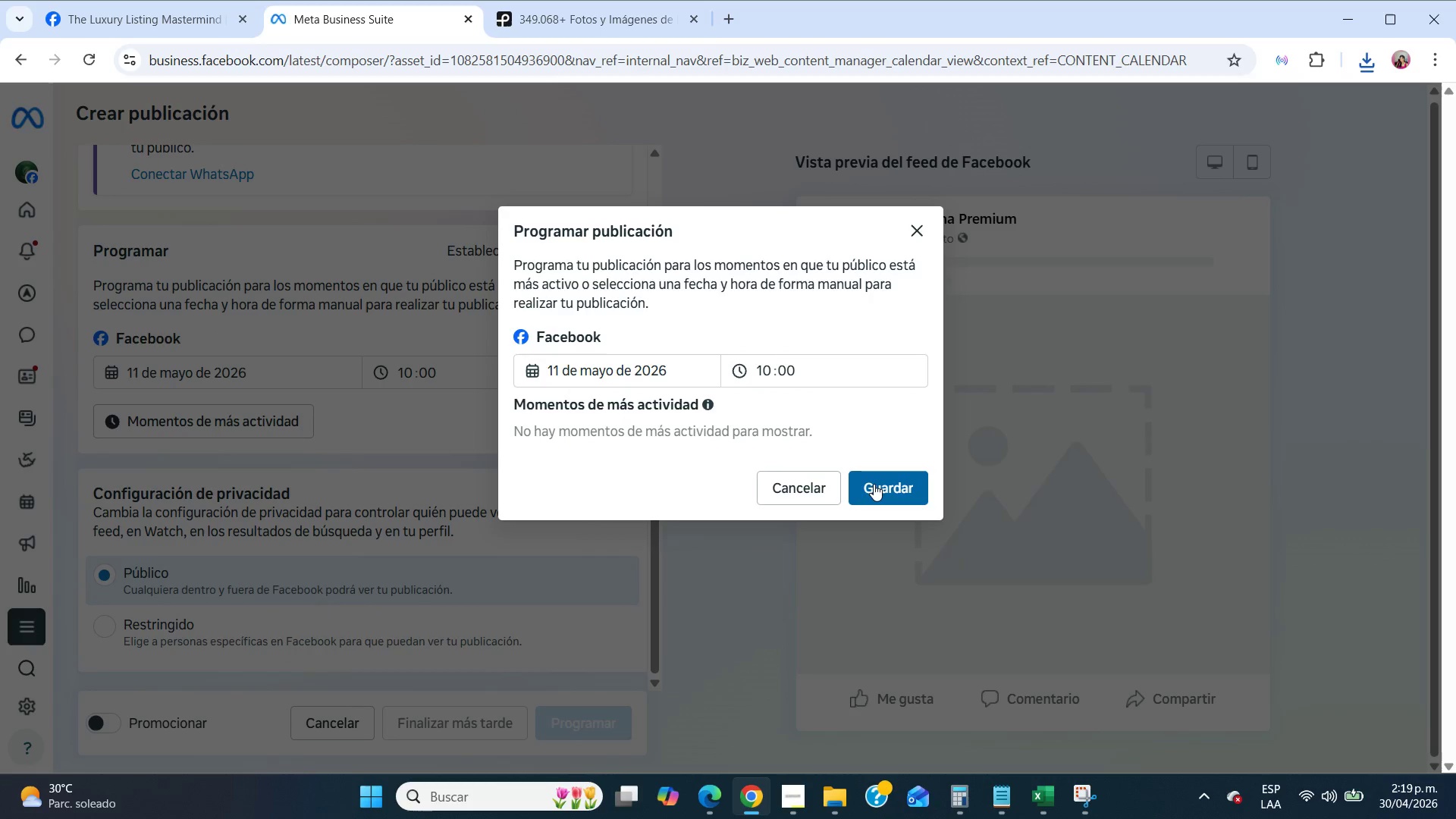 
left_click([874, 484])
 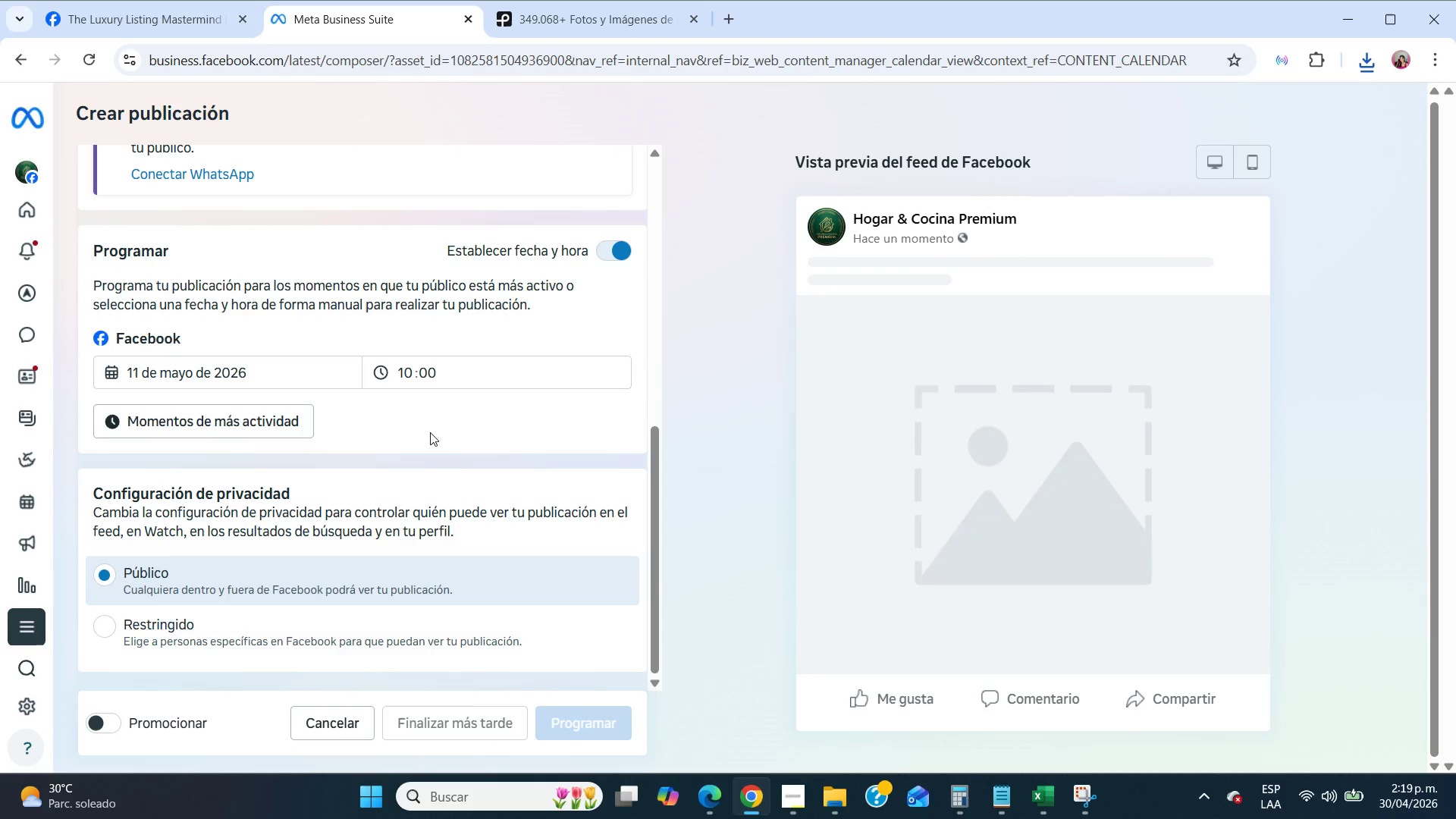 
wait(8.02)
 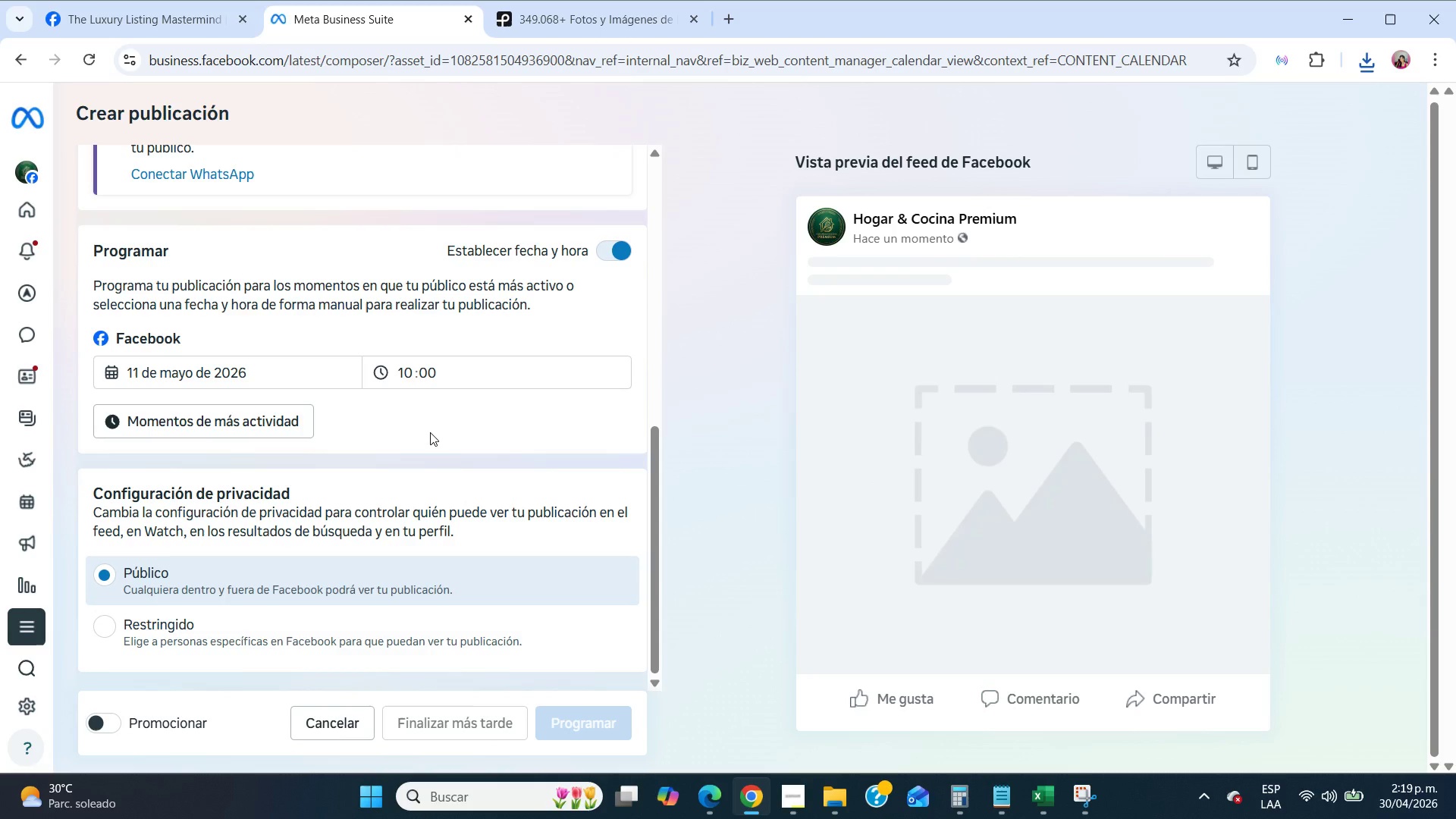 
scroll: coordinate [430, 432], scroll_direction: up, amount: 6.0
 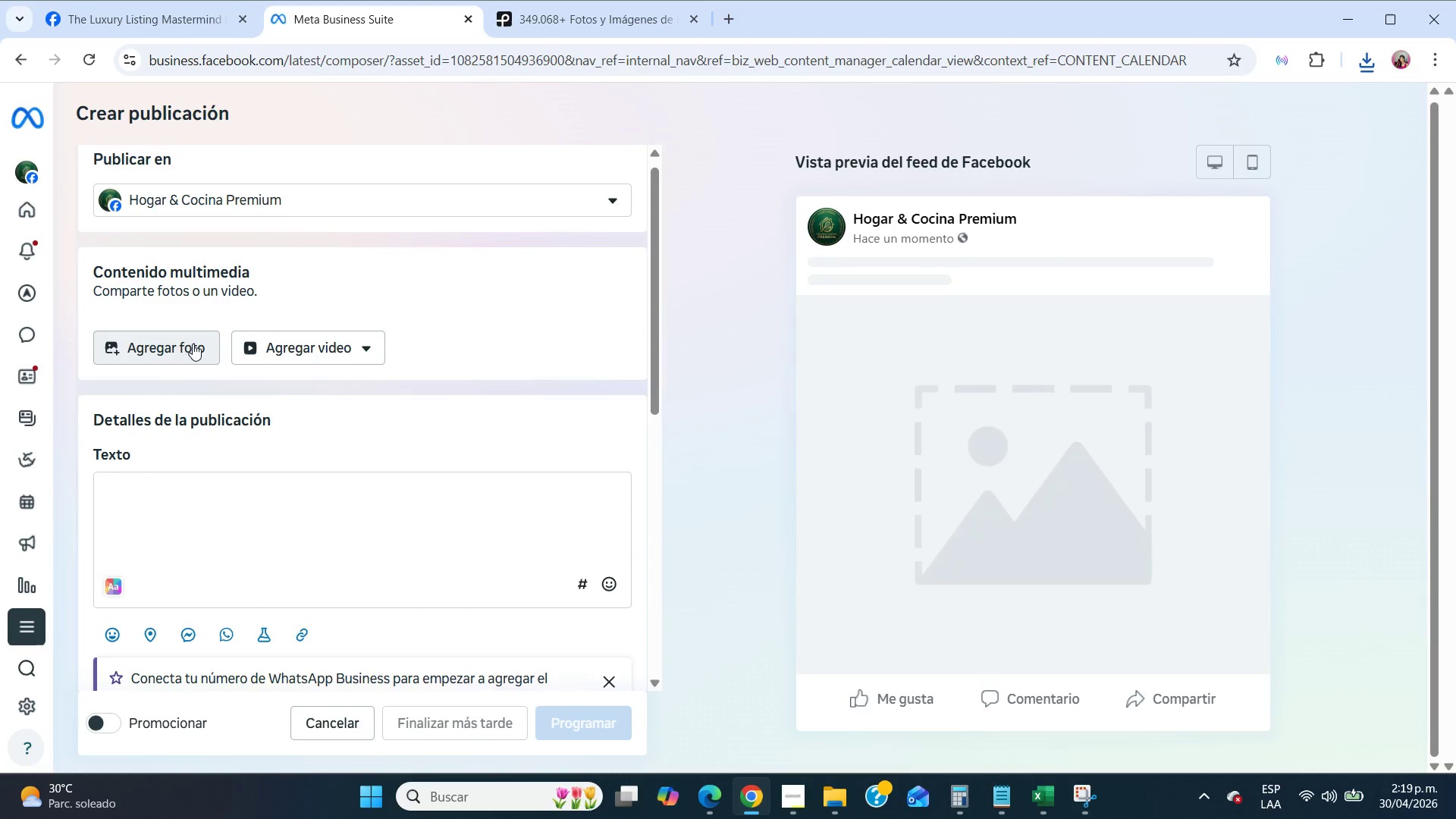 
left_click([275, 357])
 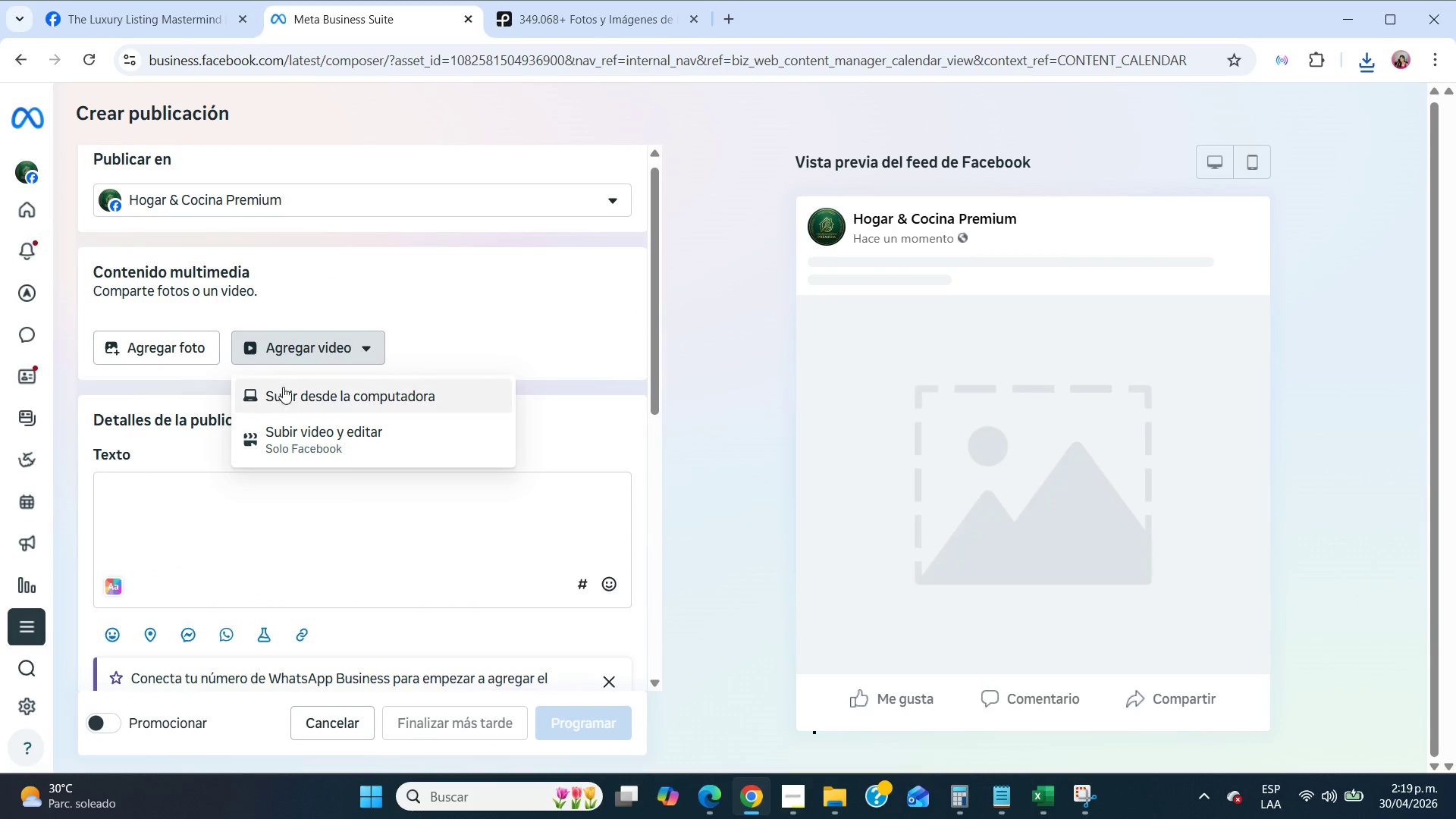 
left_click([283, 387])
 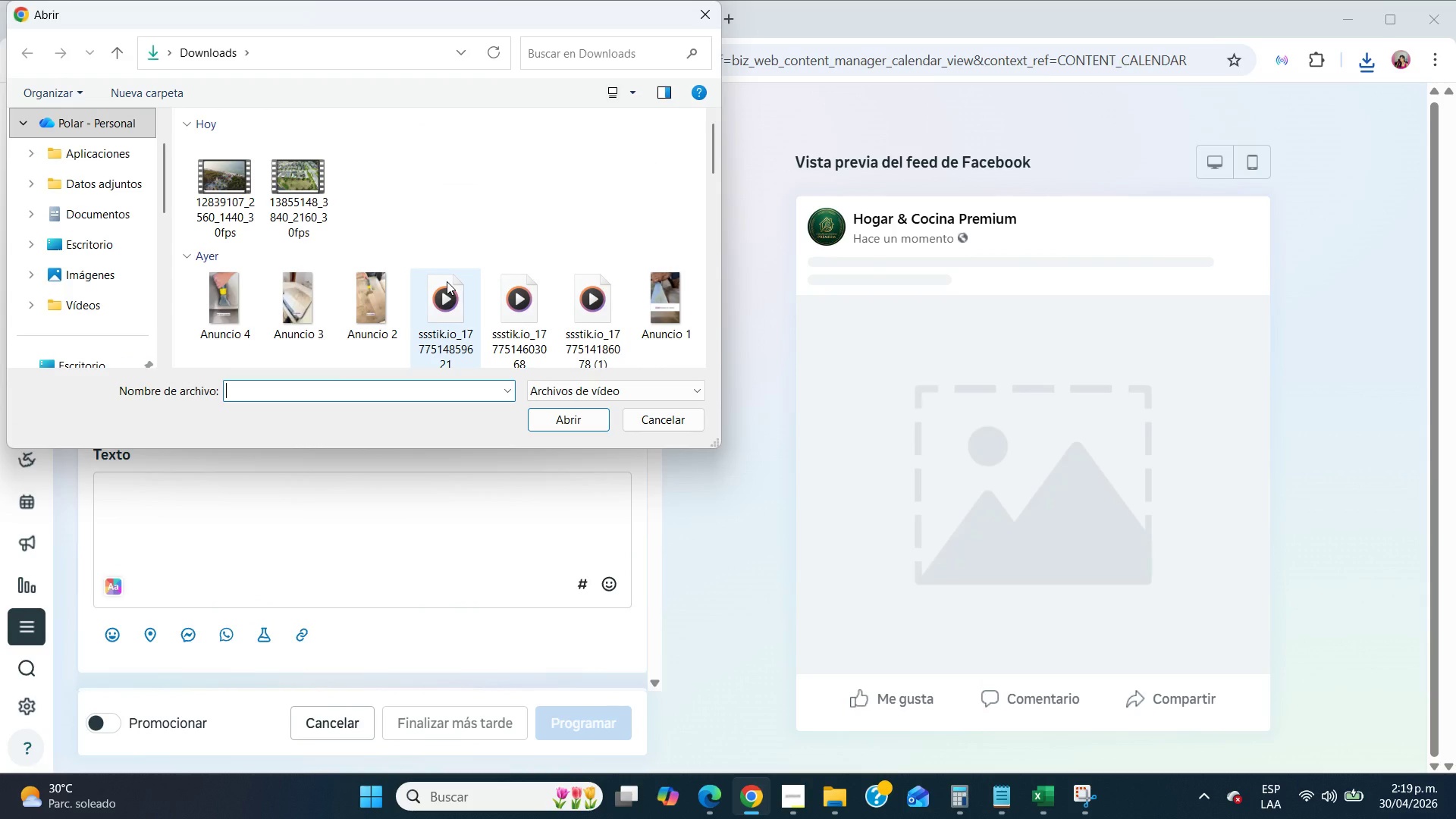 
left_click([240, 200])
 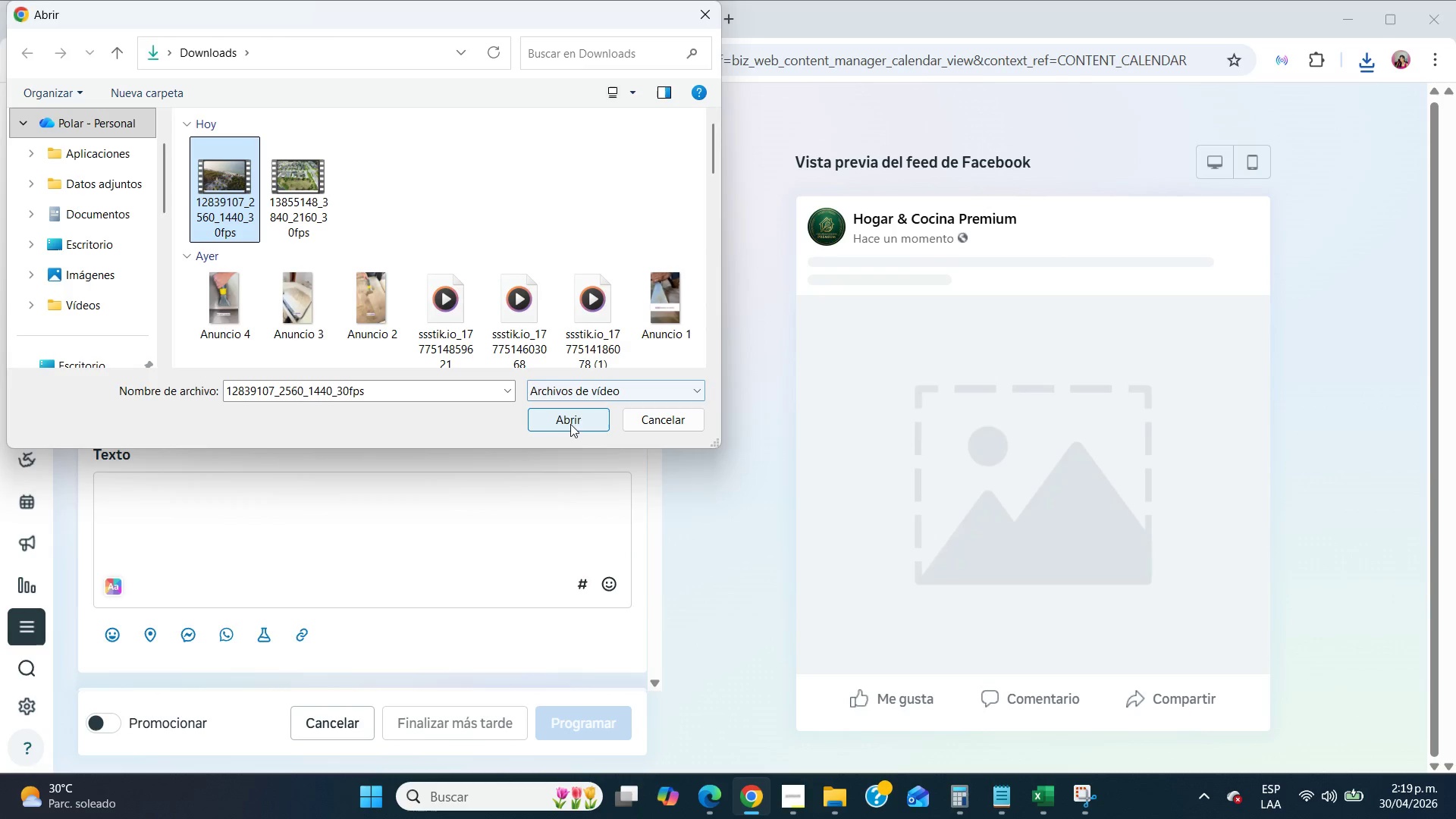 
left_click([570, 424])
 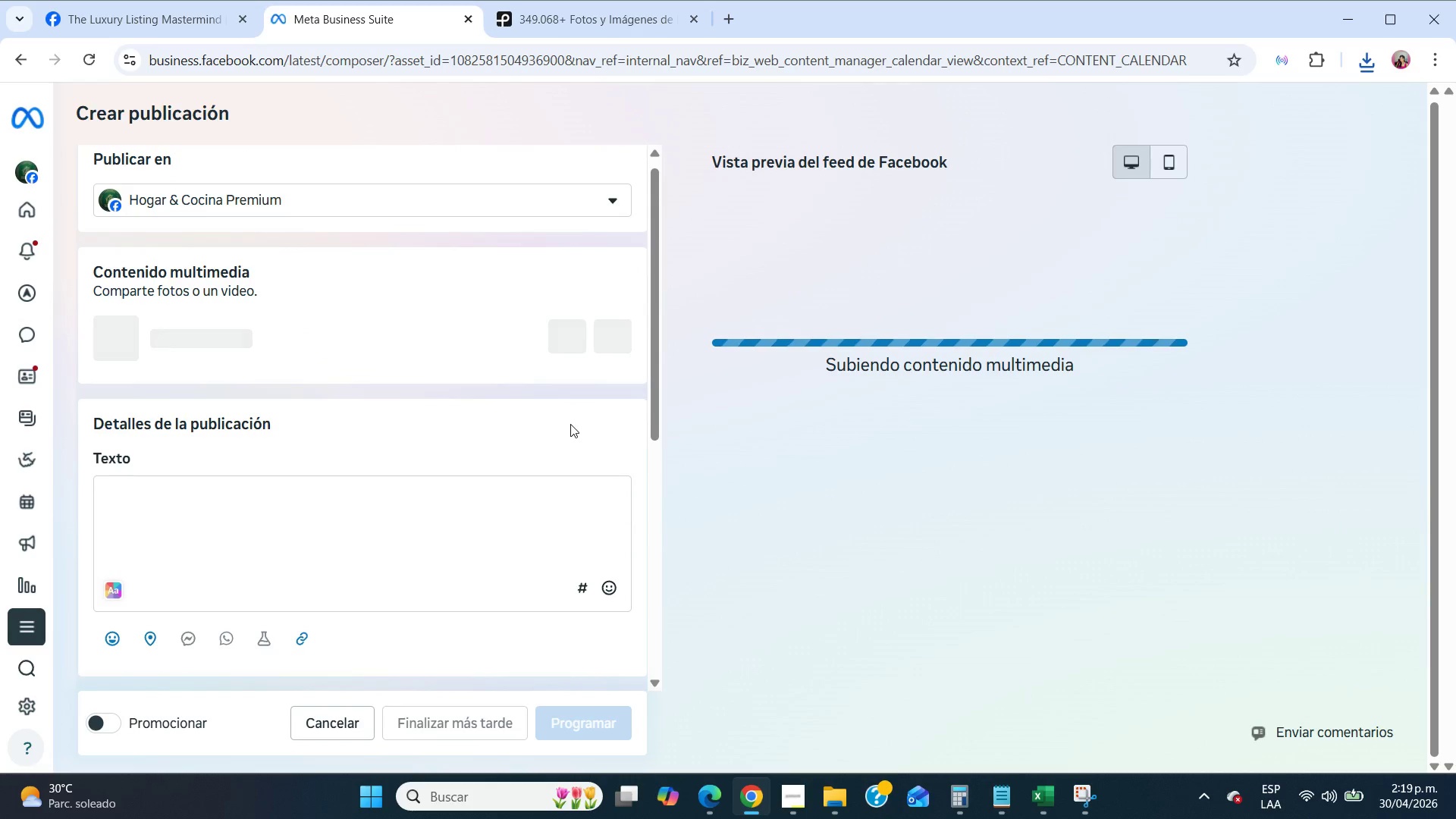 
left_click([157, 493])
 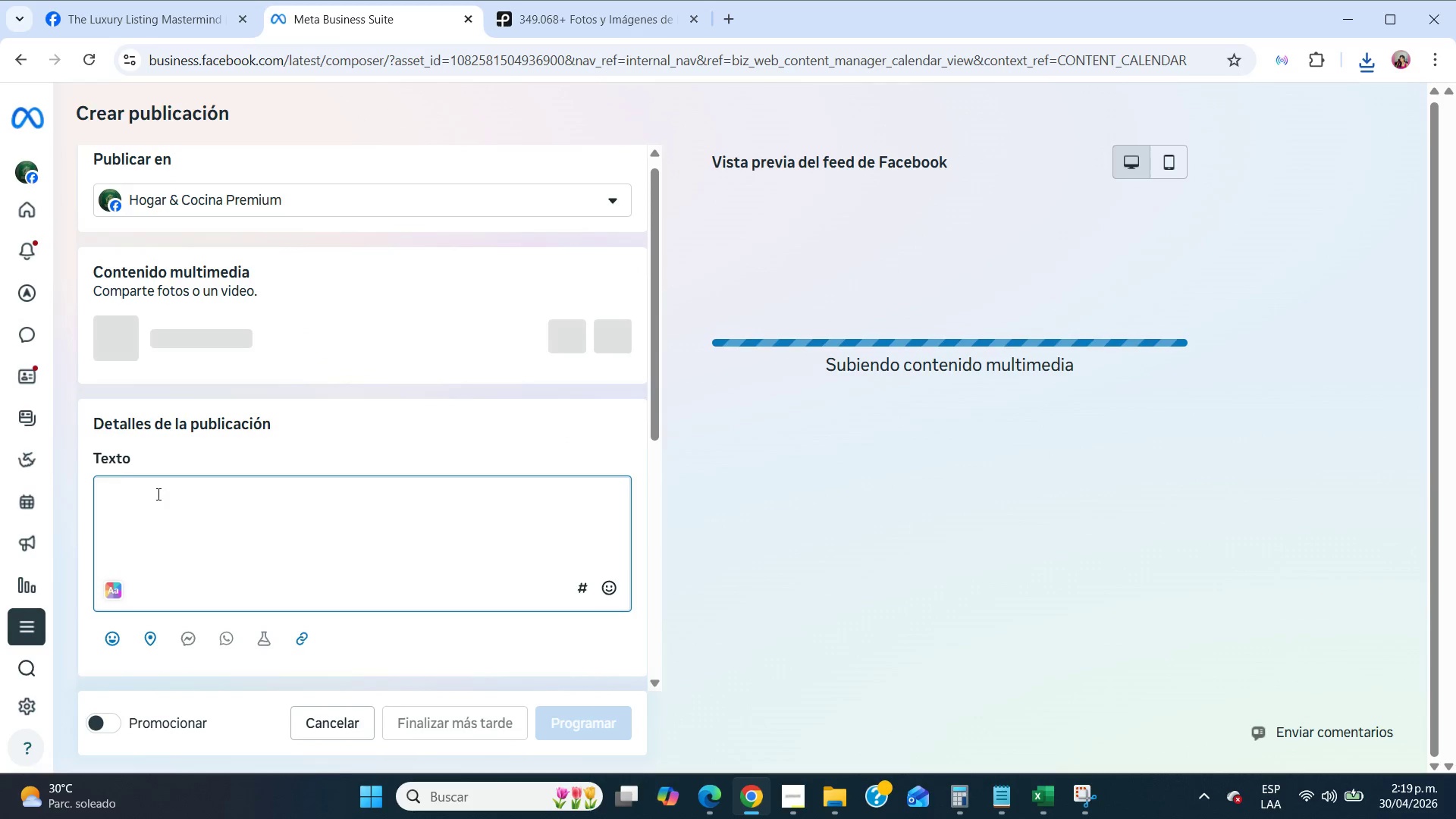 
type(Coastal properties sell a lifestyle )
key(Backspace)
type(, not just a home.)
 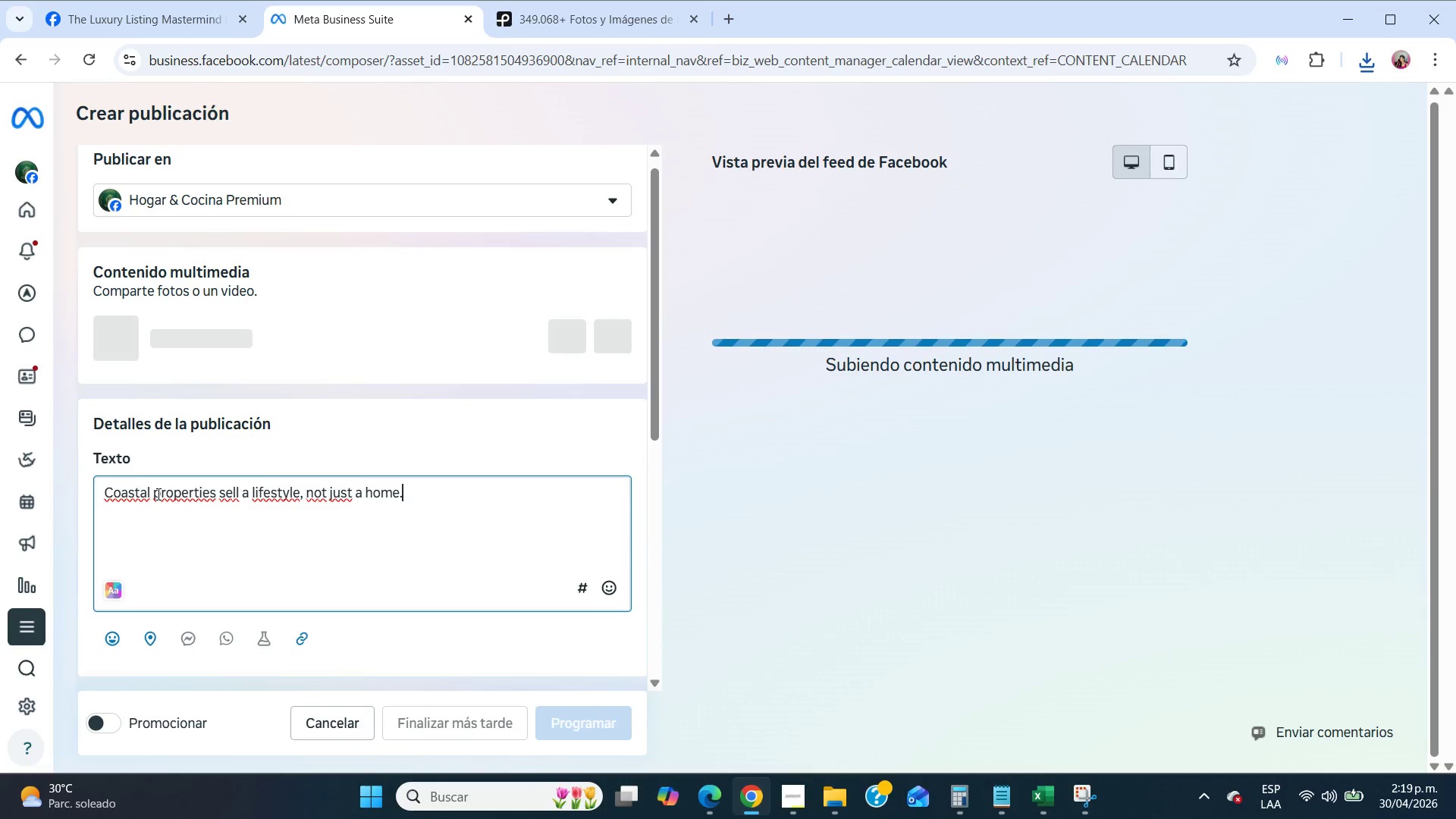 
key(Enter)
 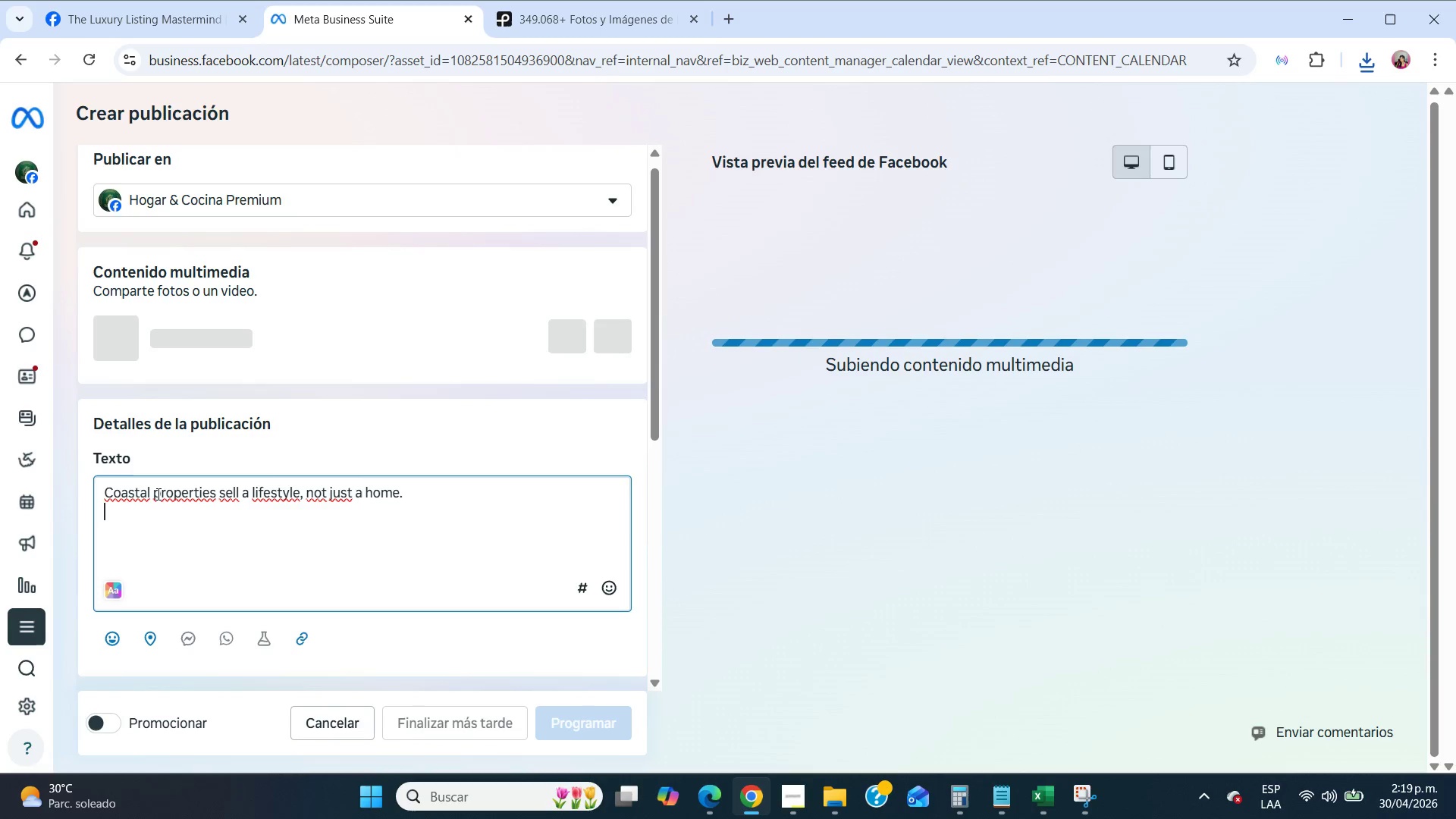 
key(Enter)
 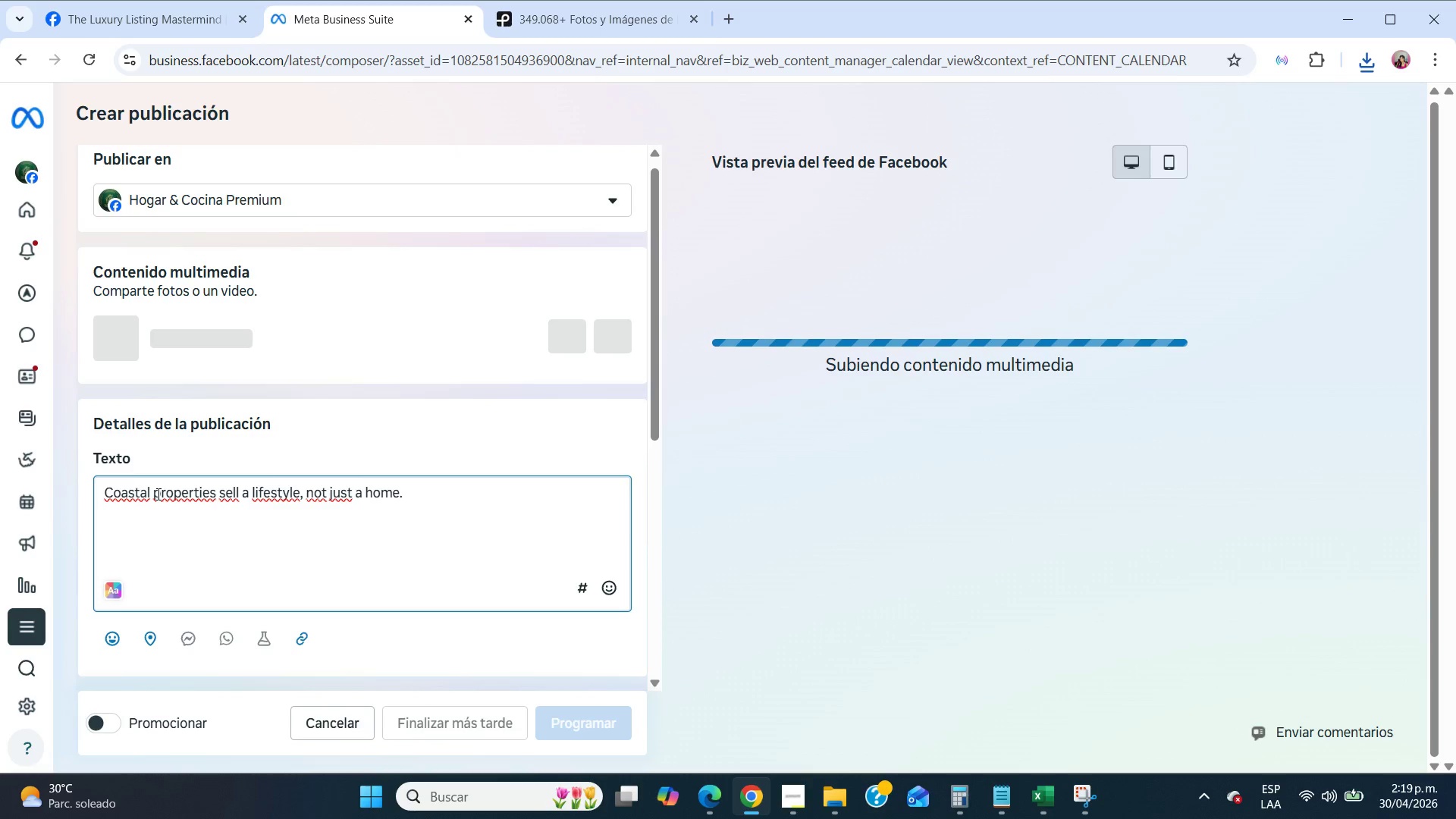 
type(Drone footage captures what photos can[t - space, moe)
key(Backspace)
type(vement, and emotion.)
 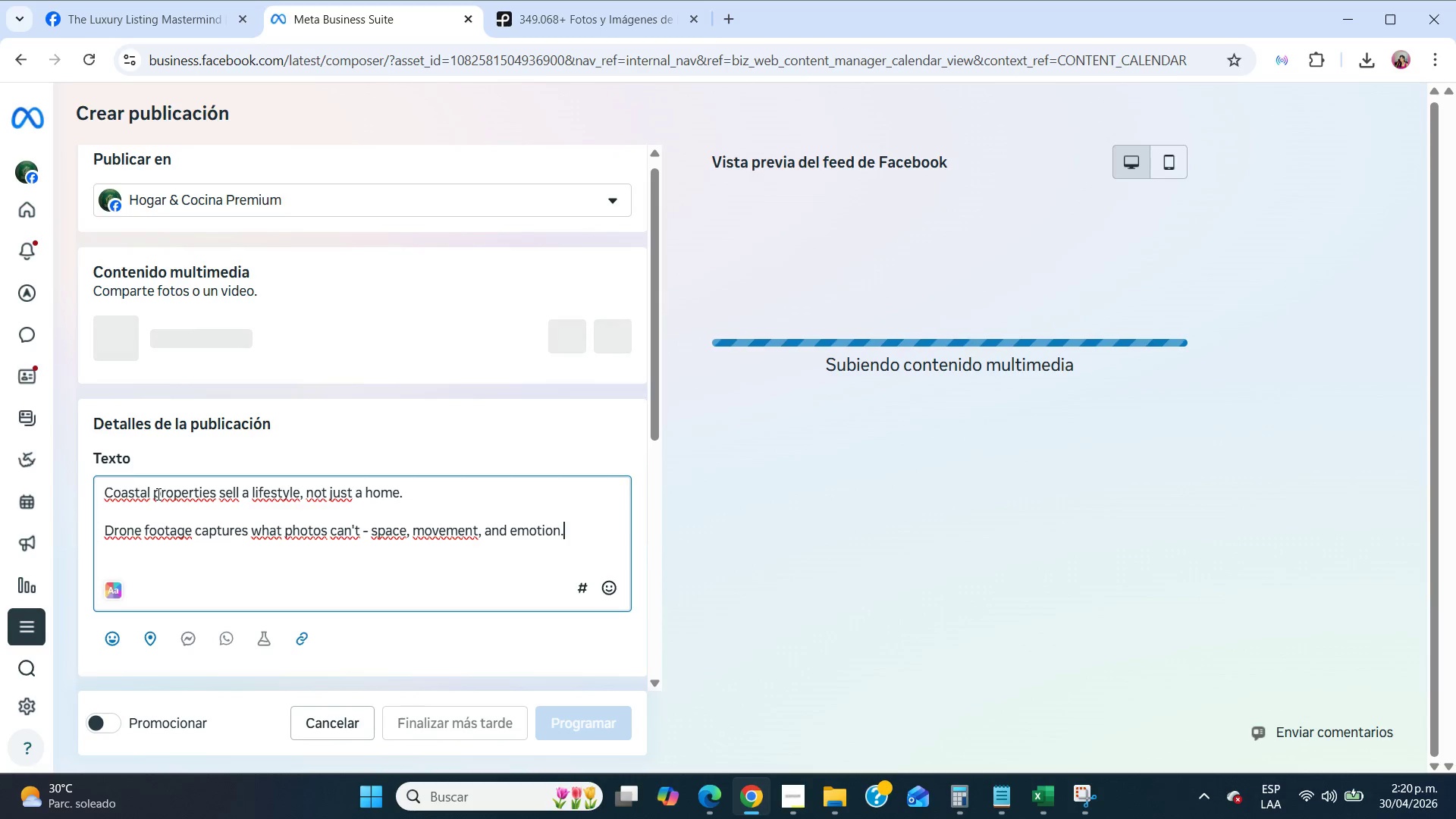 
key(Enter)
 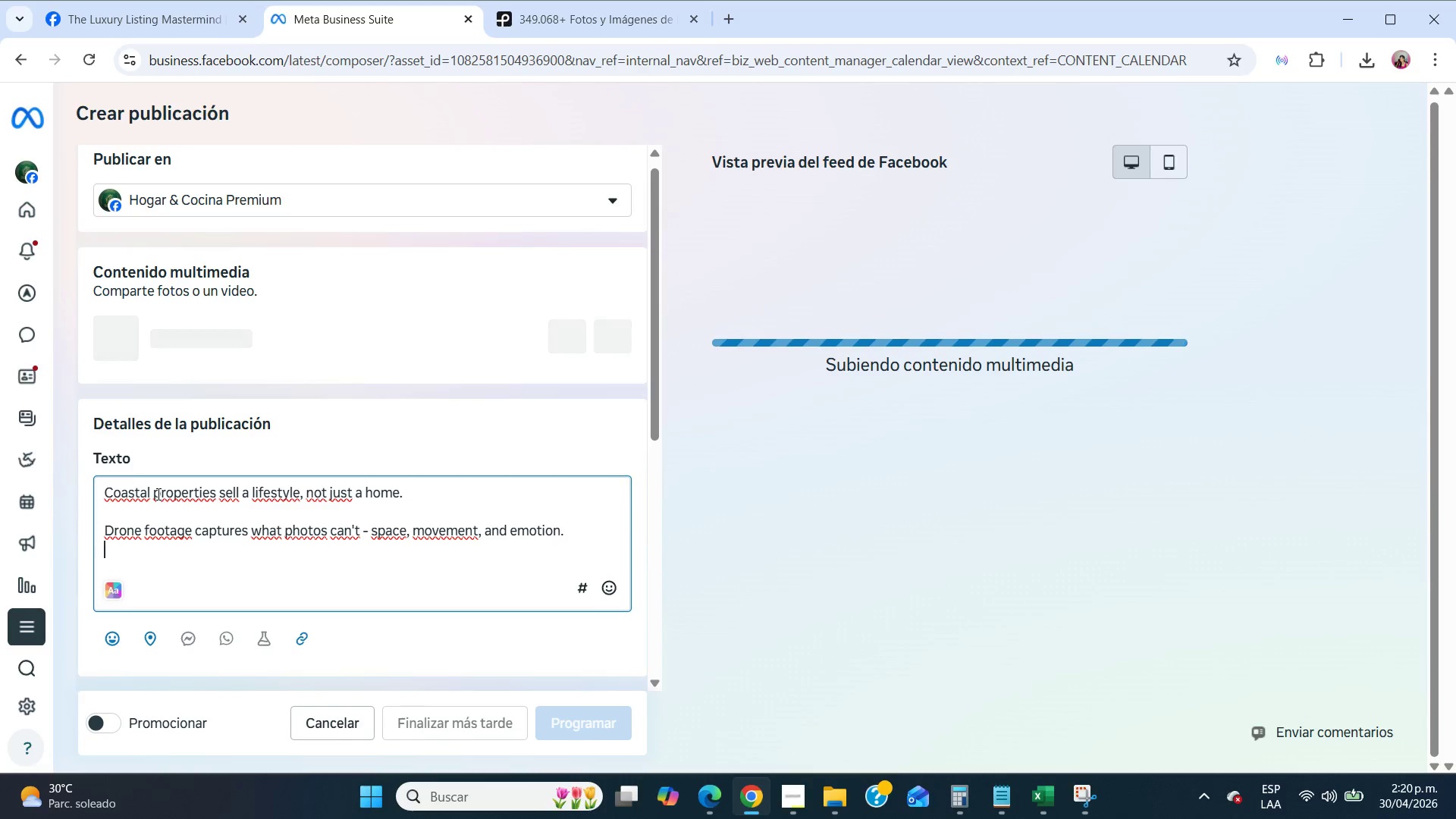 
key(Enter)
 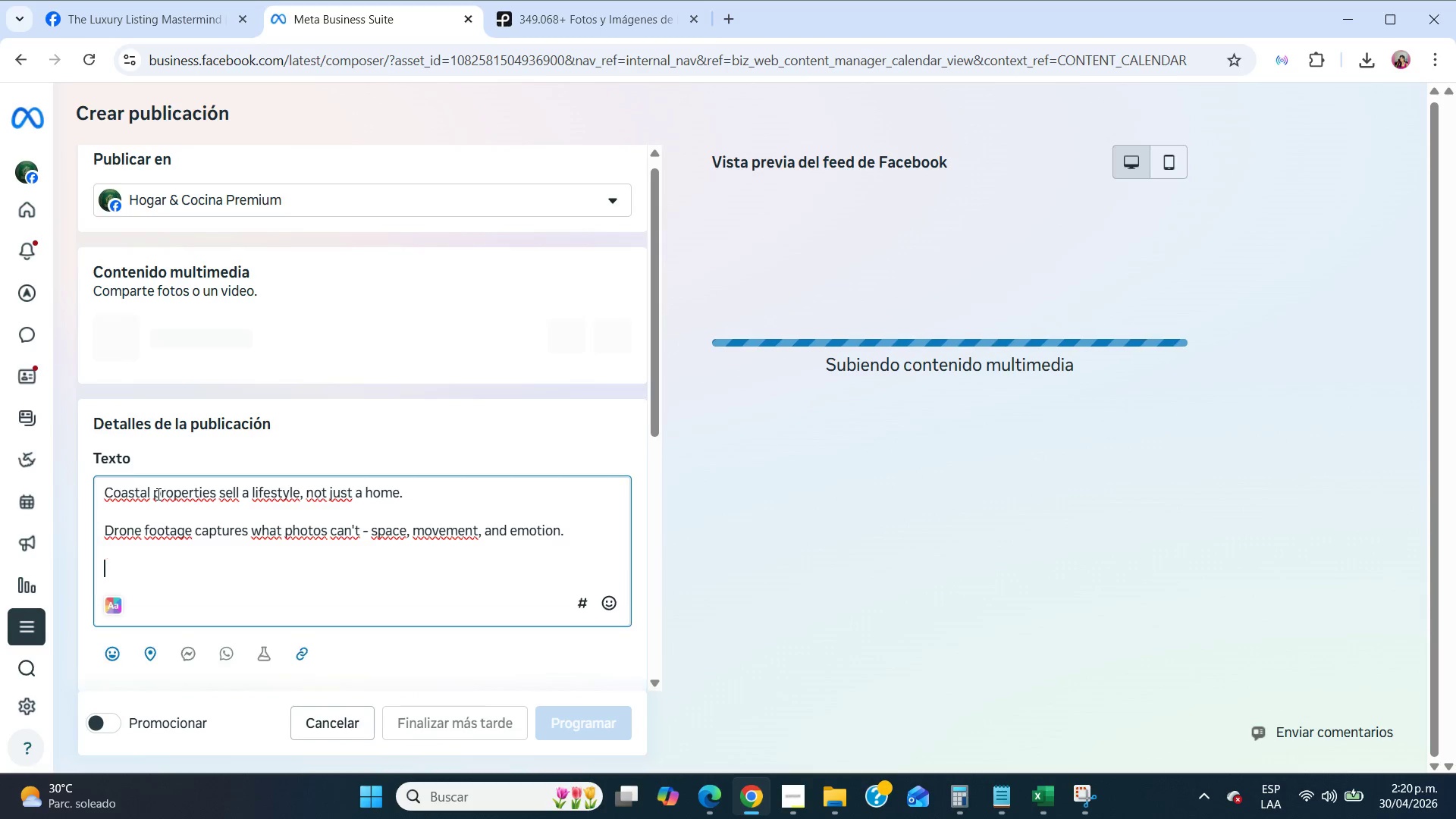 
key(Enter)
 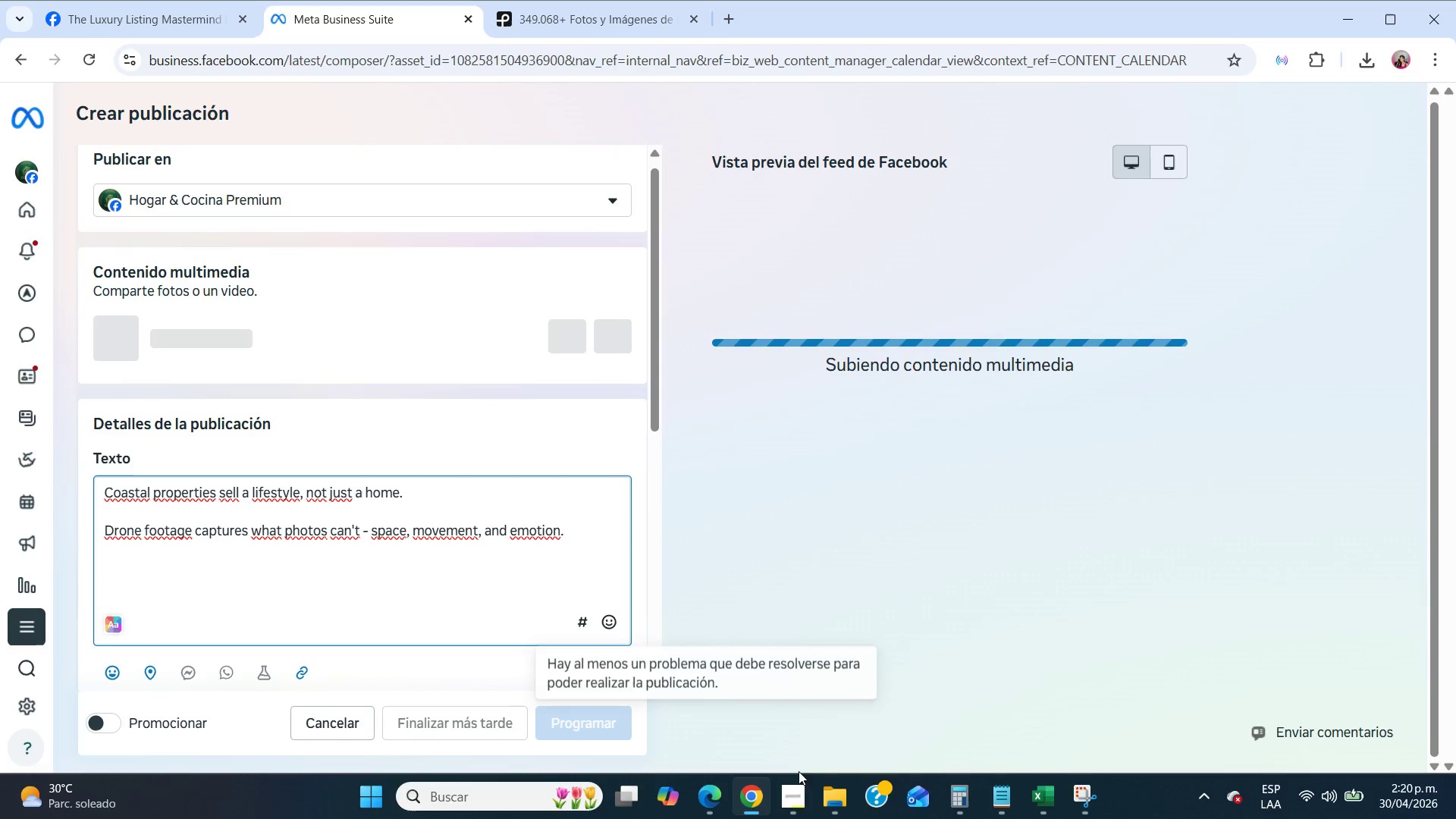 
left_click([994, 811])
 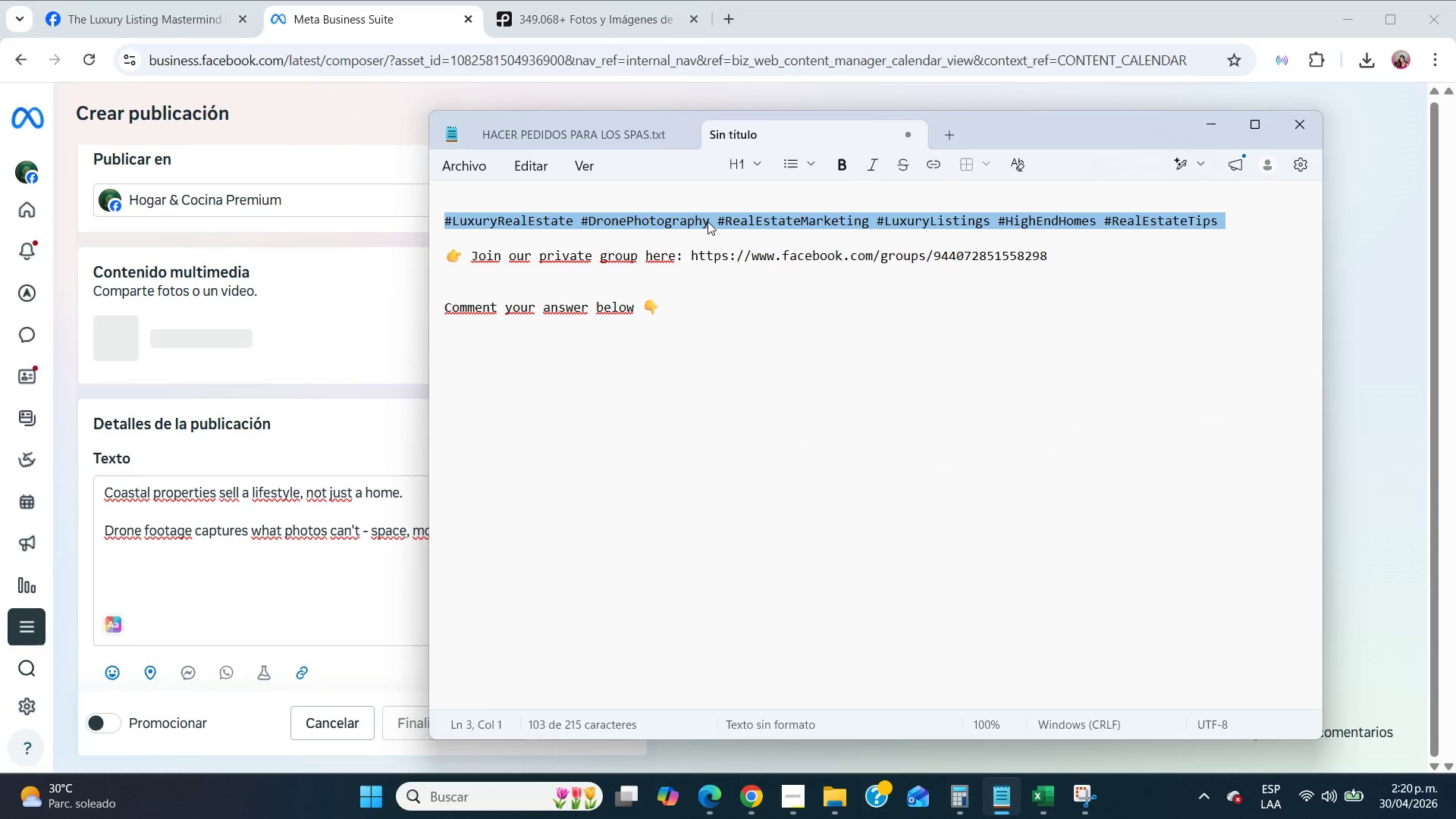 
key(Control+C)
 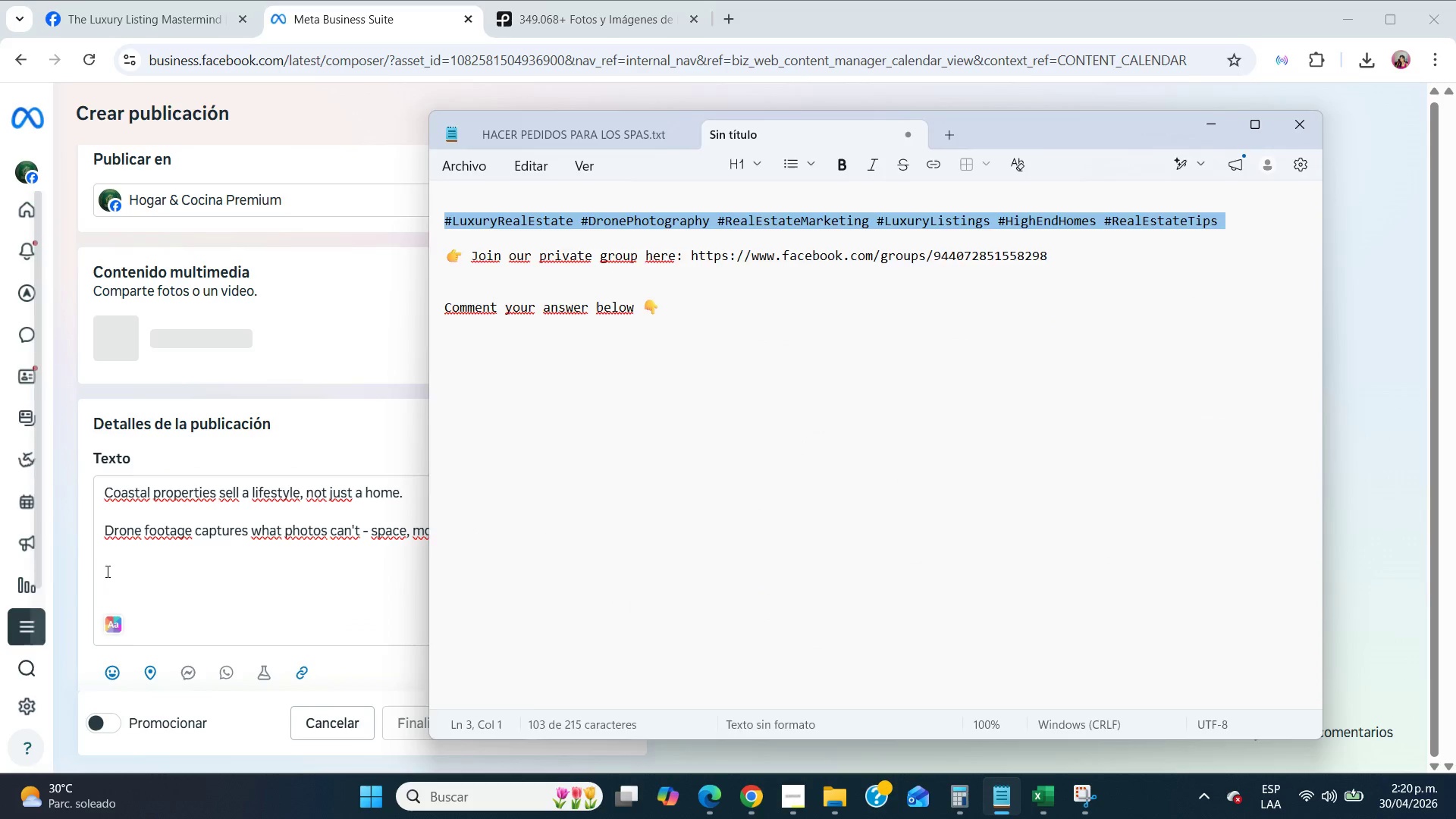 
left_click([109, 570])
 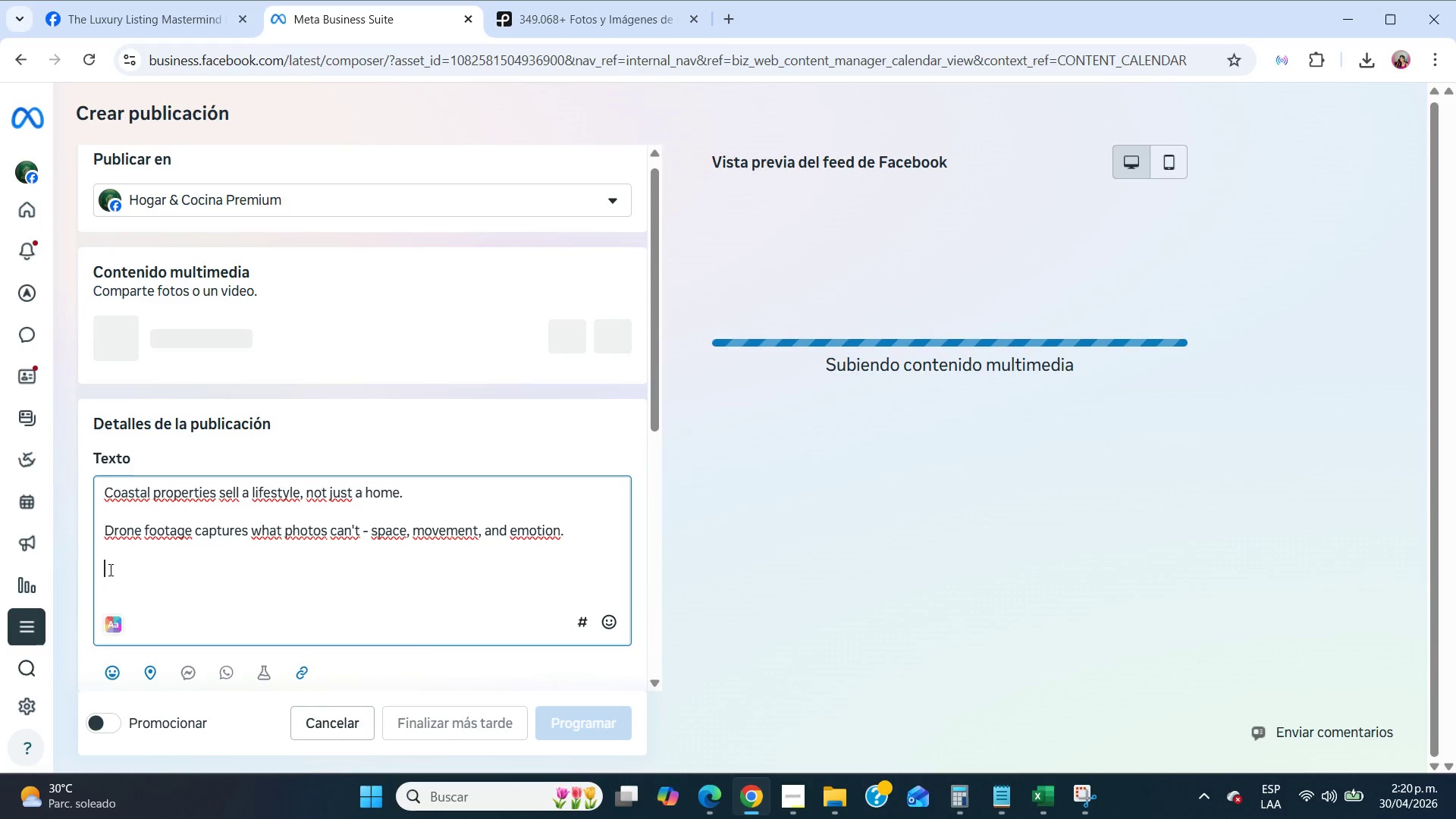 
hold_key(key=ControlLeft, duration=0.42)
 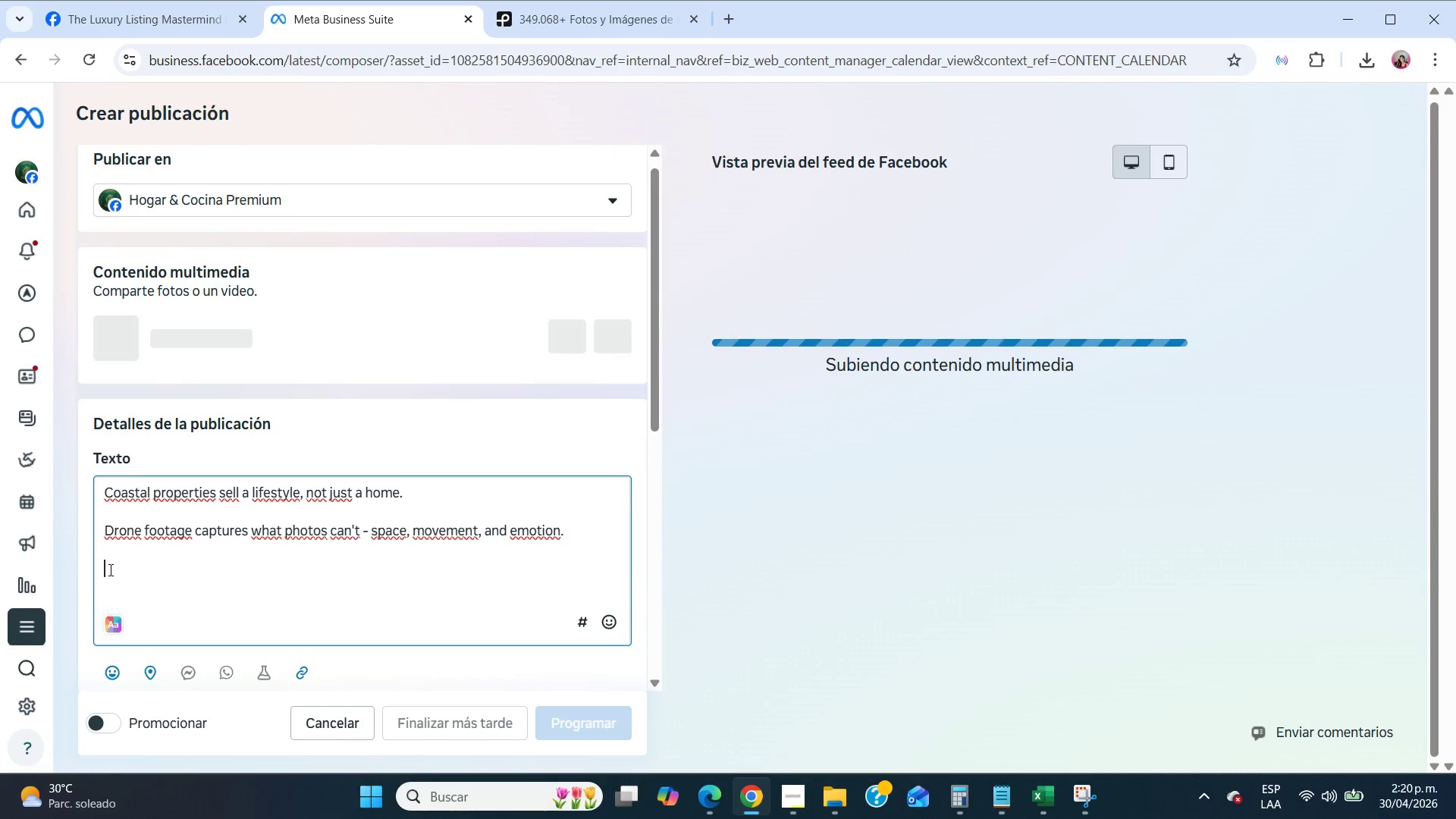 
key(ArrowDown)
 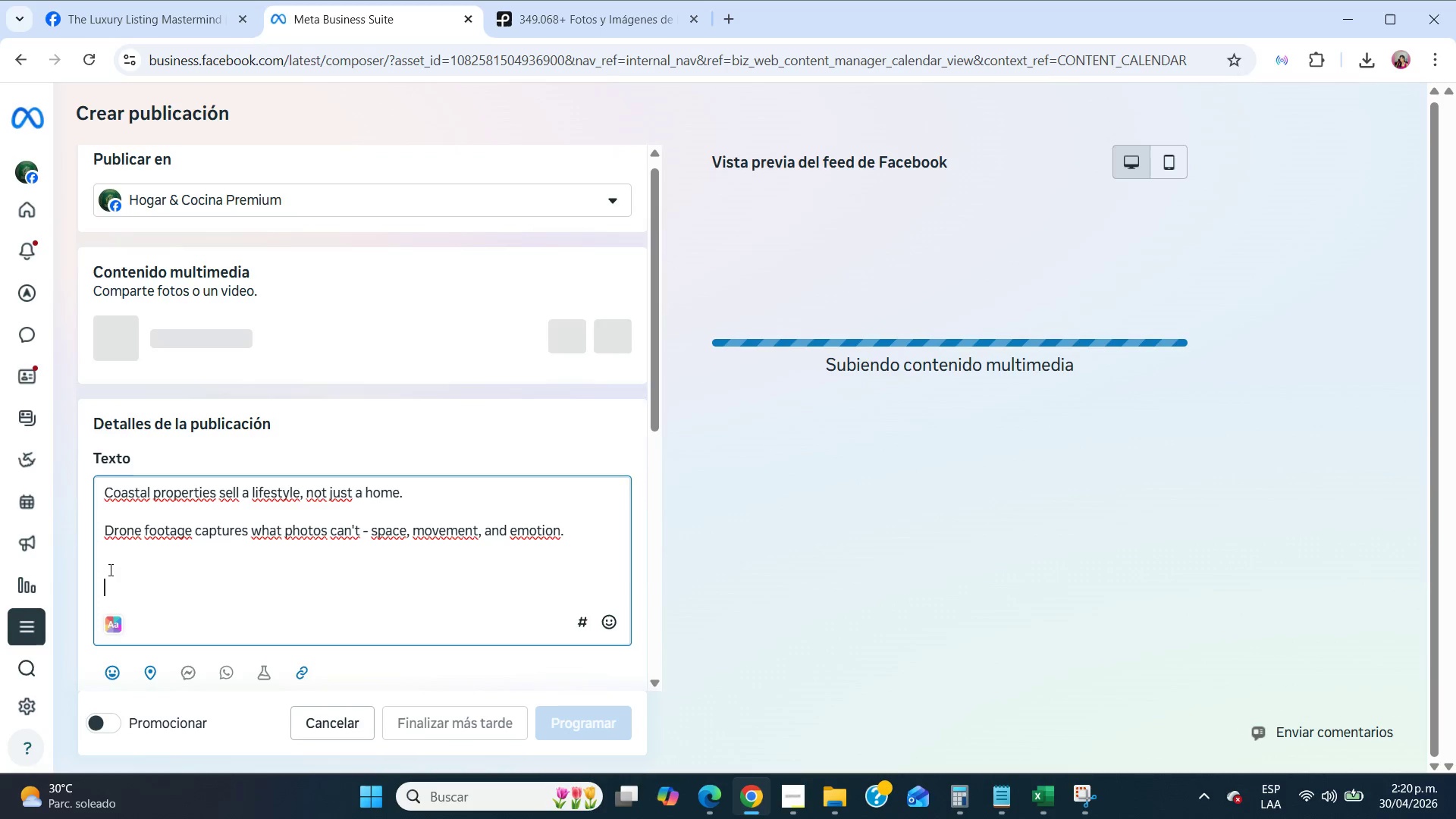 
key(Control+ControlLeft)
 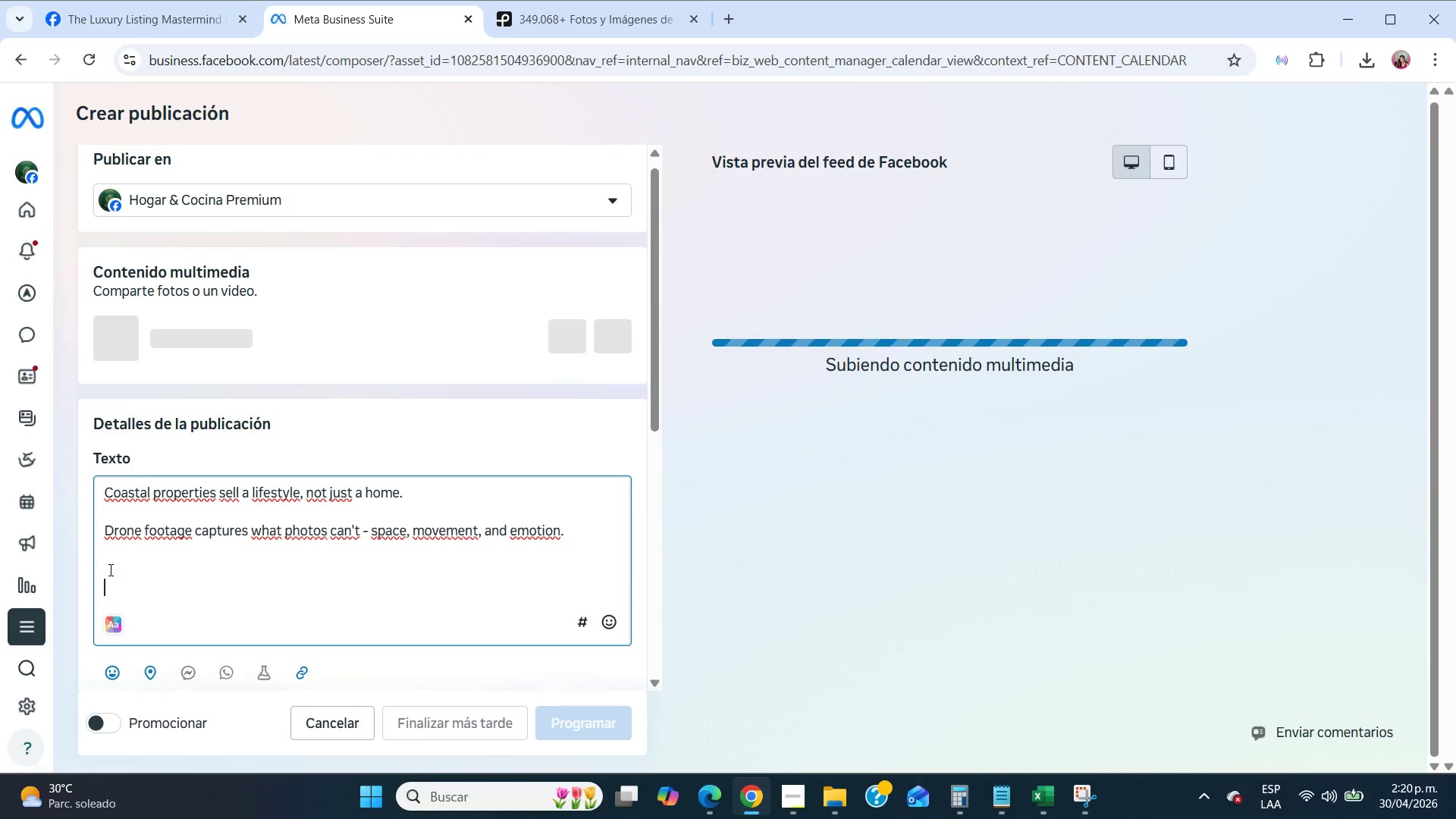 
key(Control+V)
 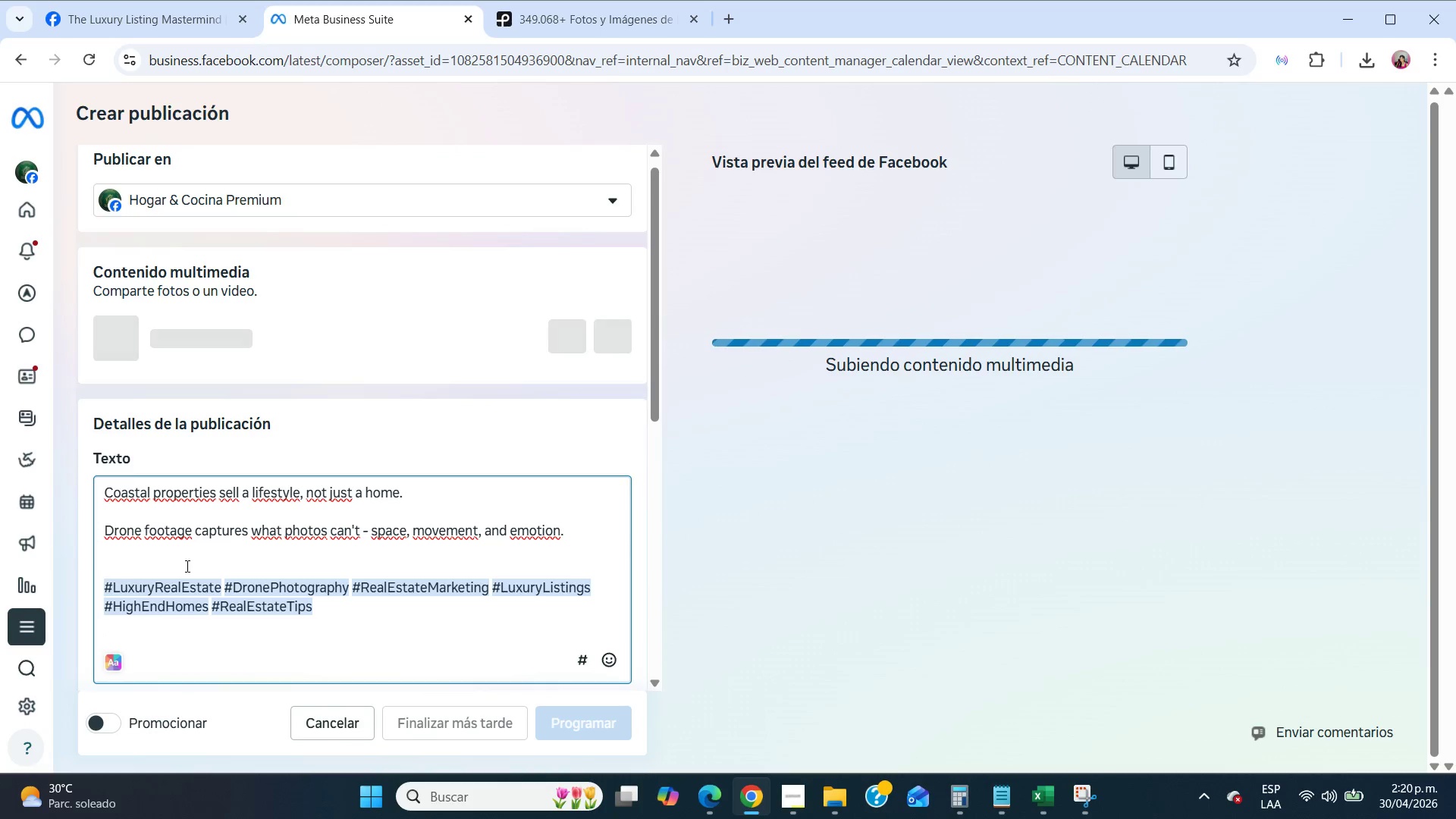 
scroll: coordinate [262, 536], scroll_direction: down, amount: 2.0
 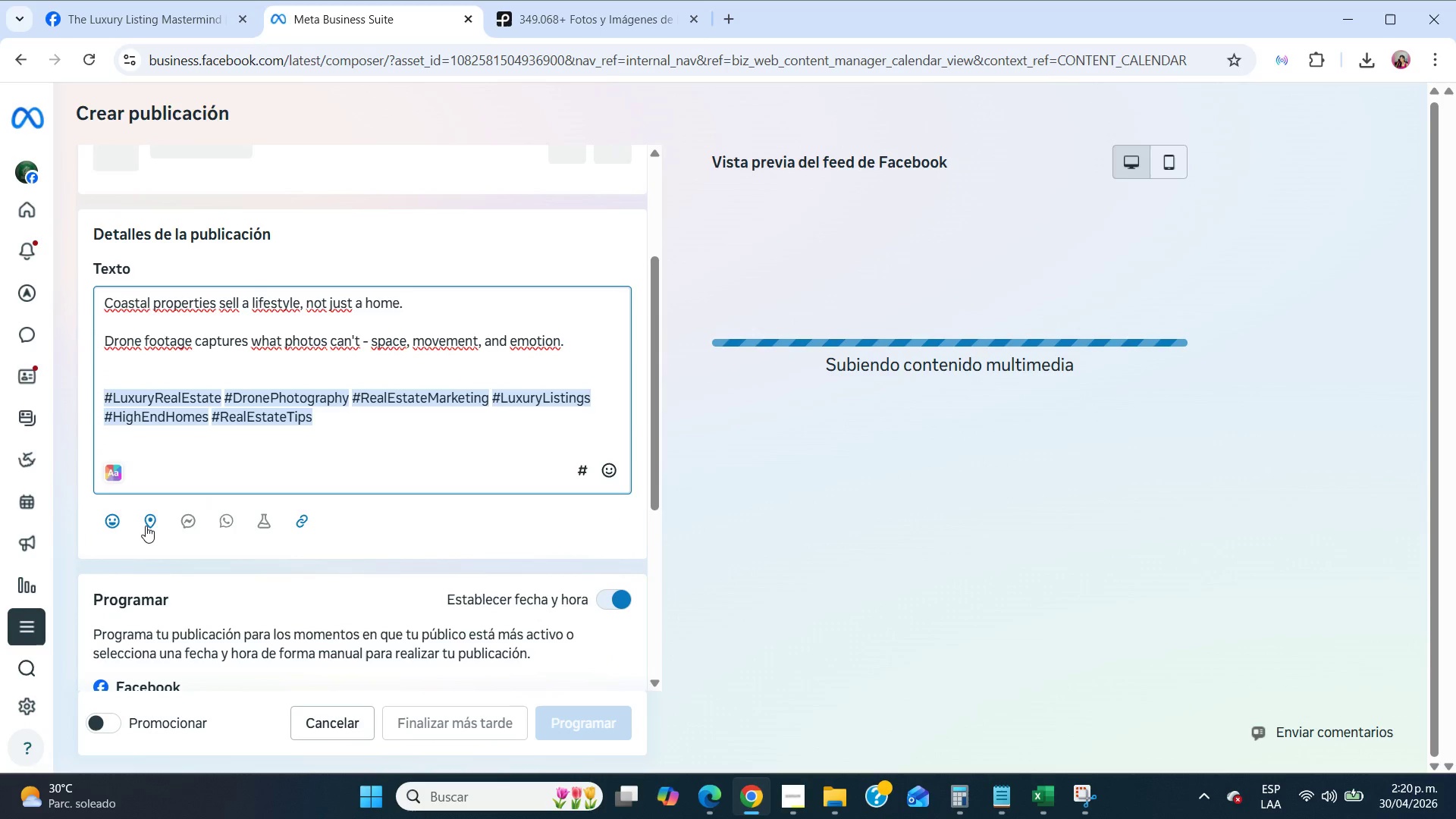 
left_click([142, 526])
 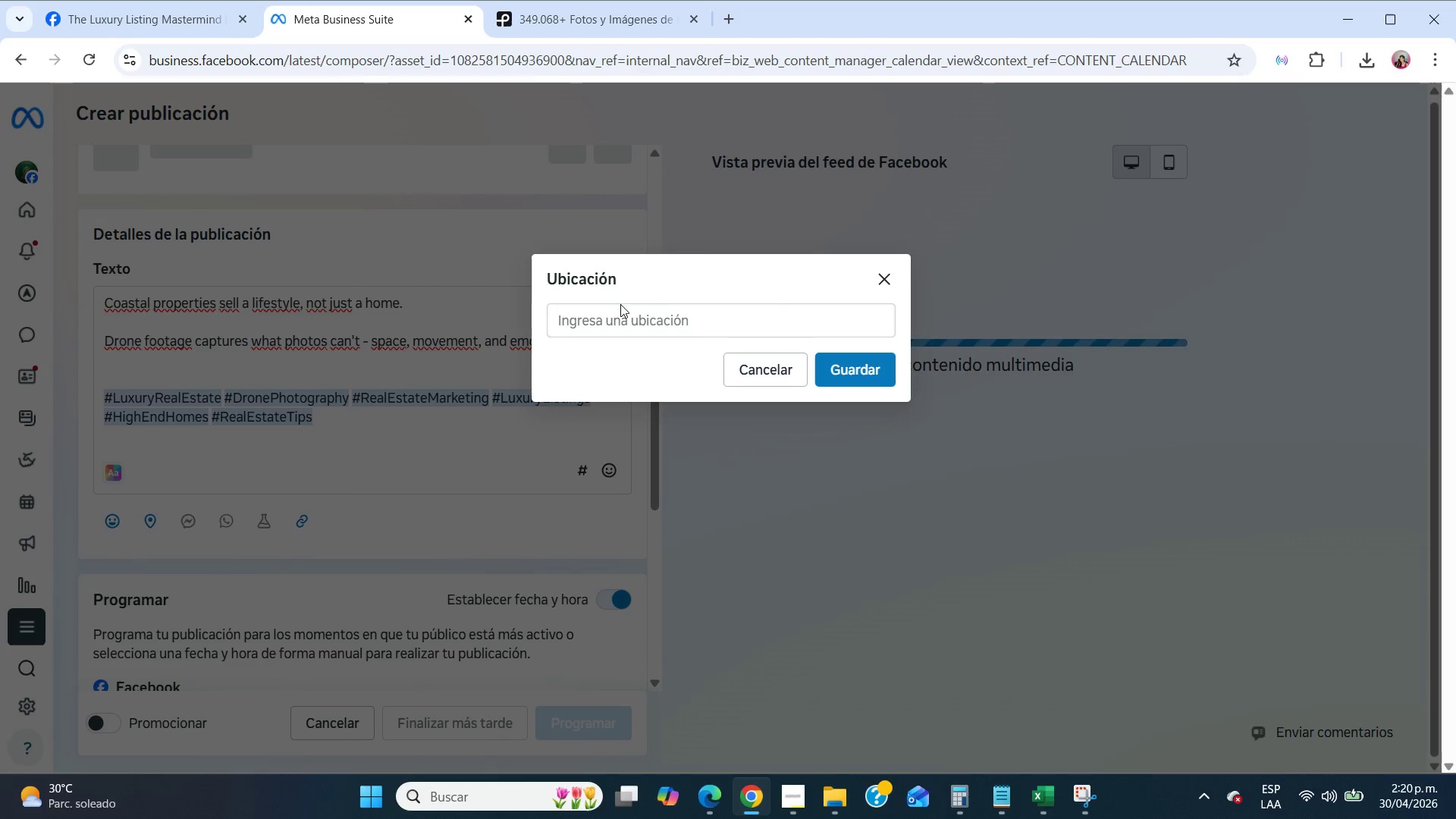 
double_click([620, 325])
 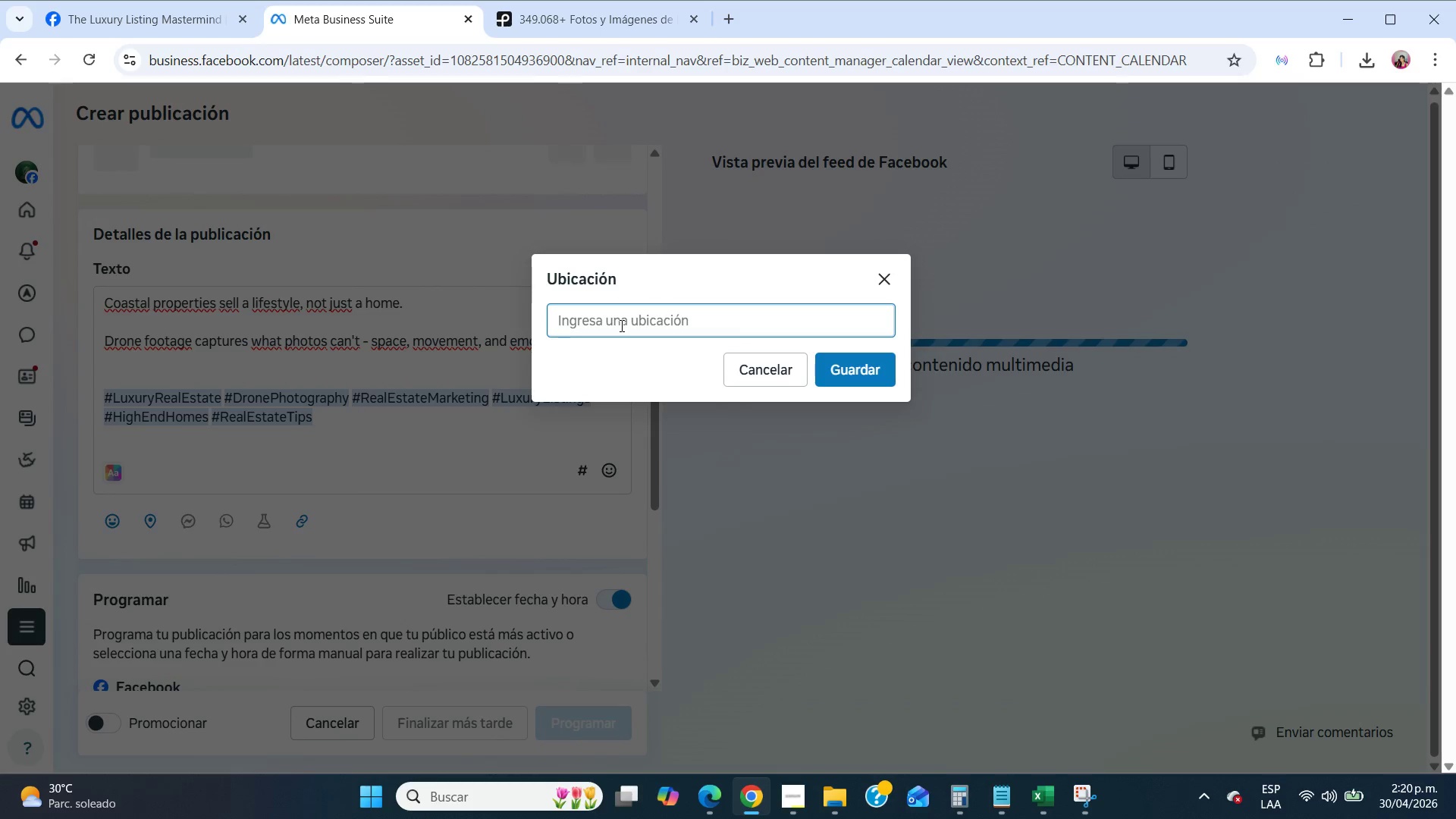 
type(new )
key(Backspace)
key(Backspace)
key(Backspace)
key(Backspace)
type(miami)
 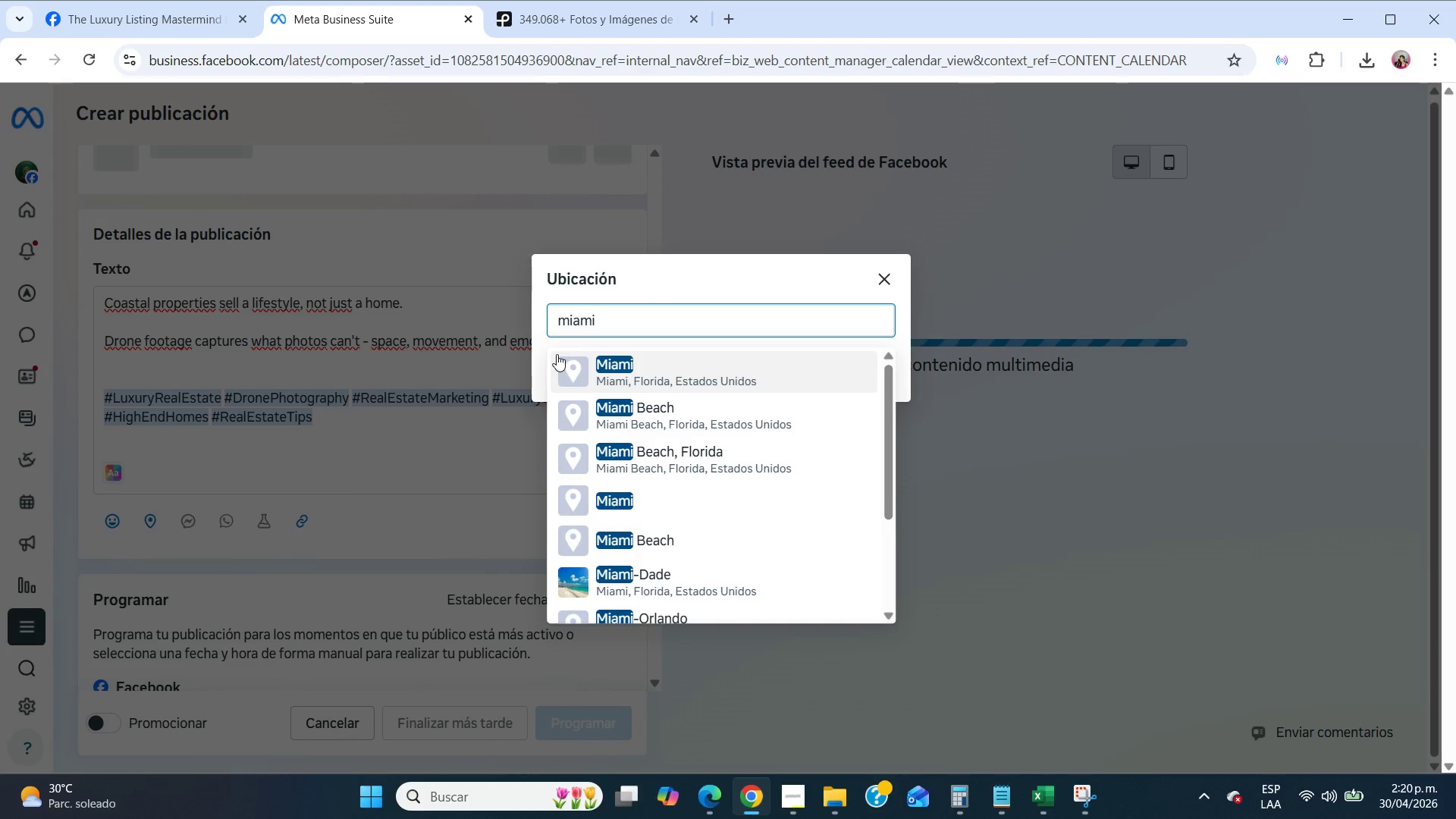 
left_click([588, 375])
 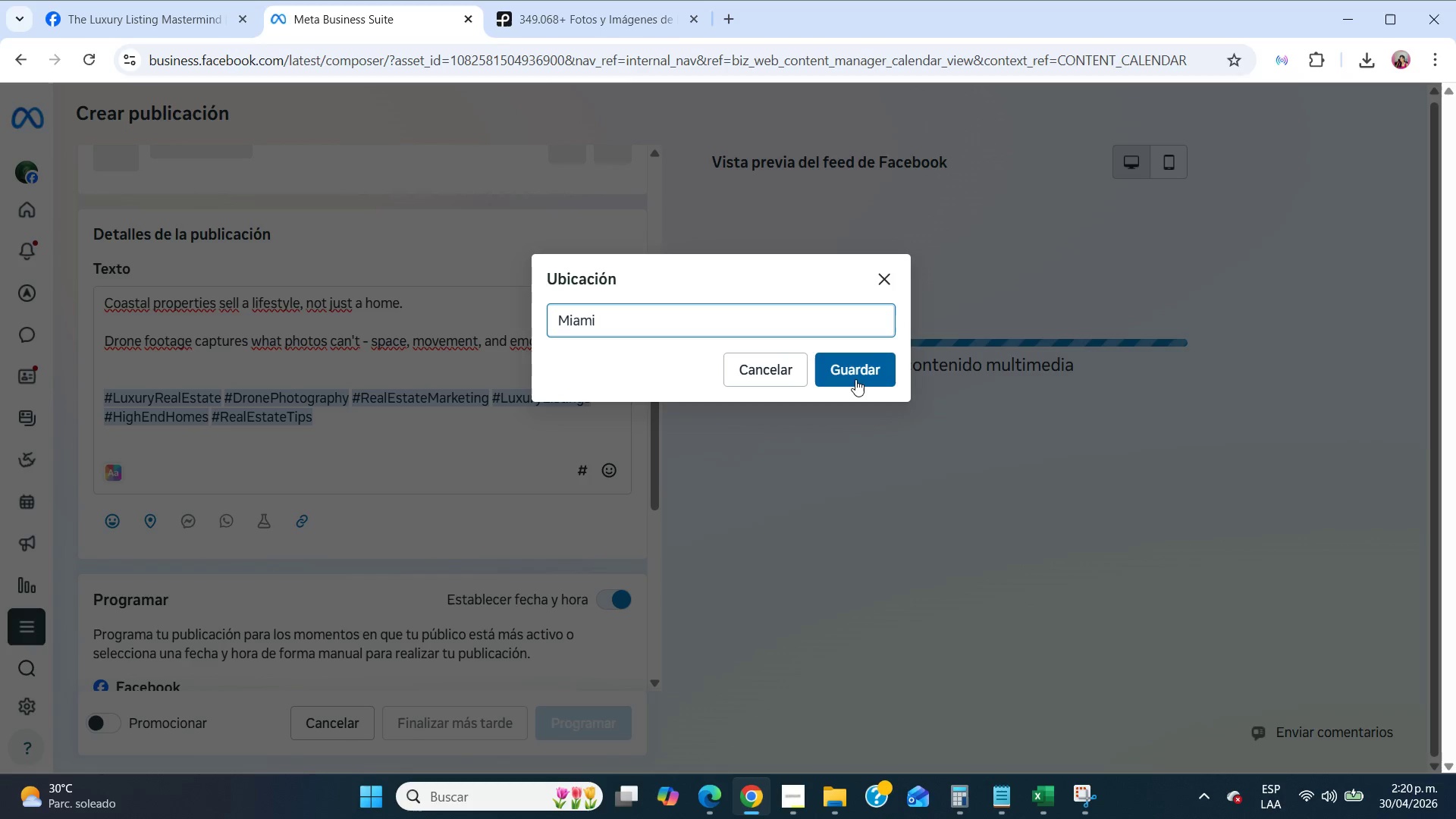 
left_click([855, 379])
 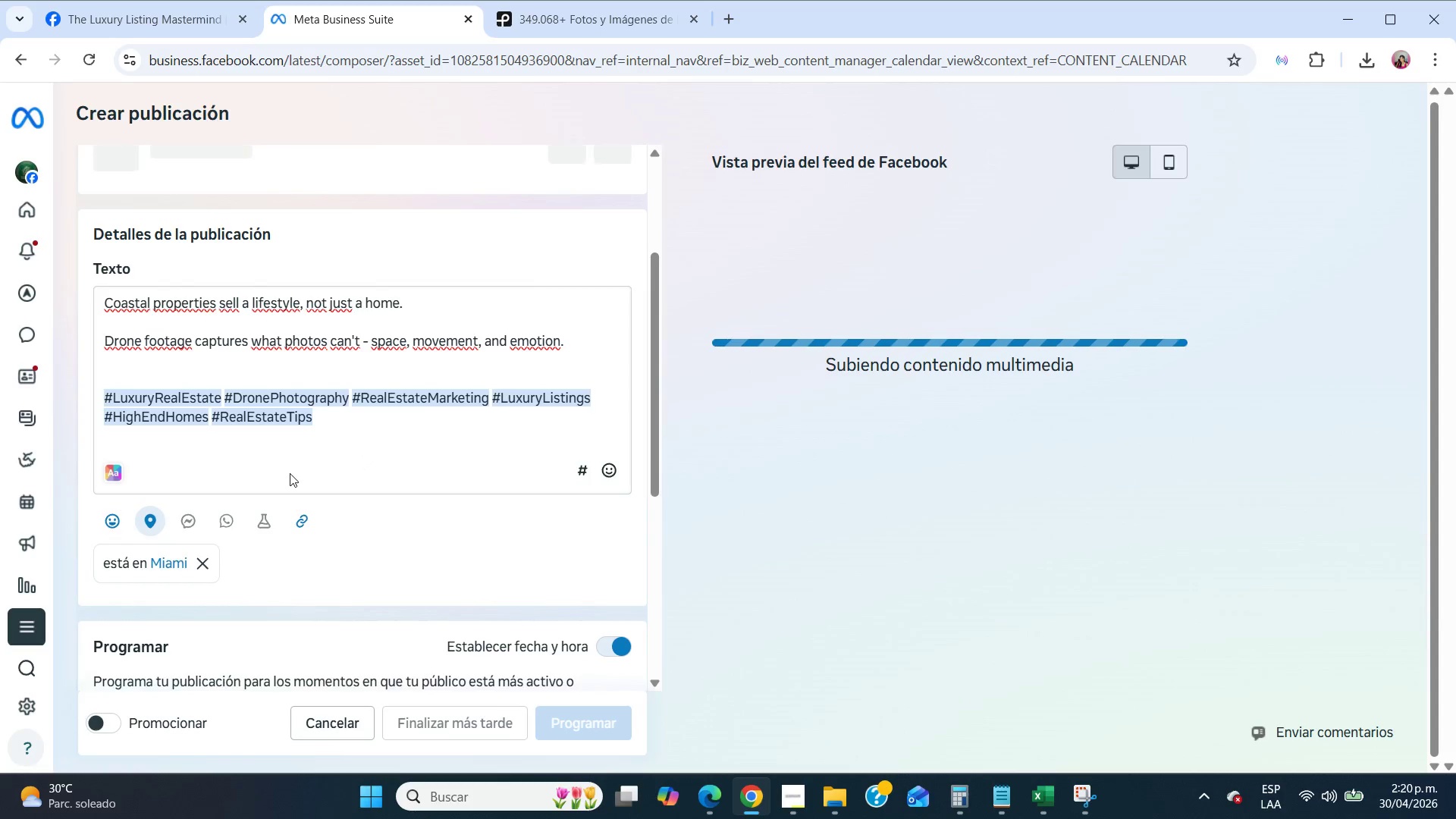 
scroll: coordinate [290, 473], scroll_direction: up, amount: 4.0
 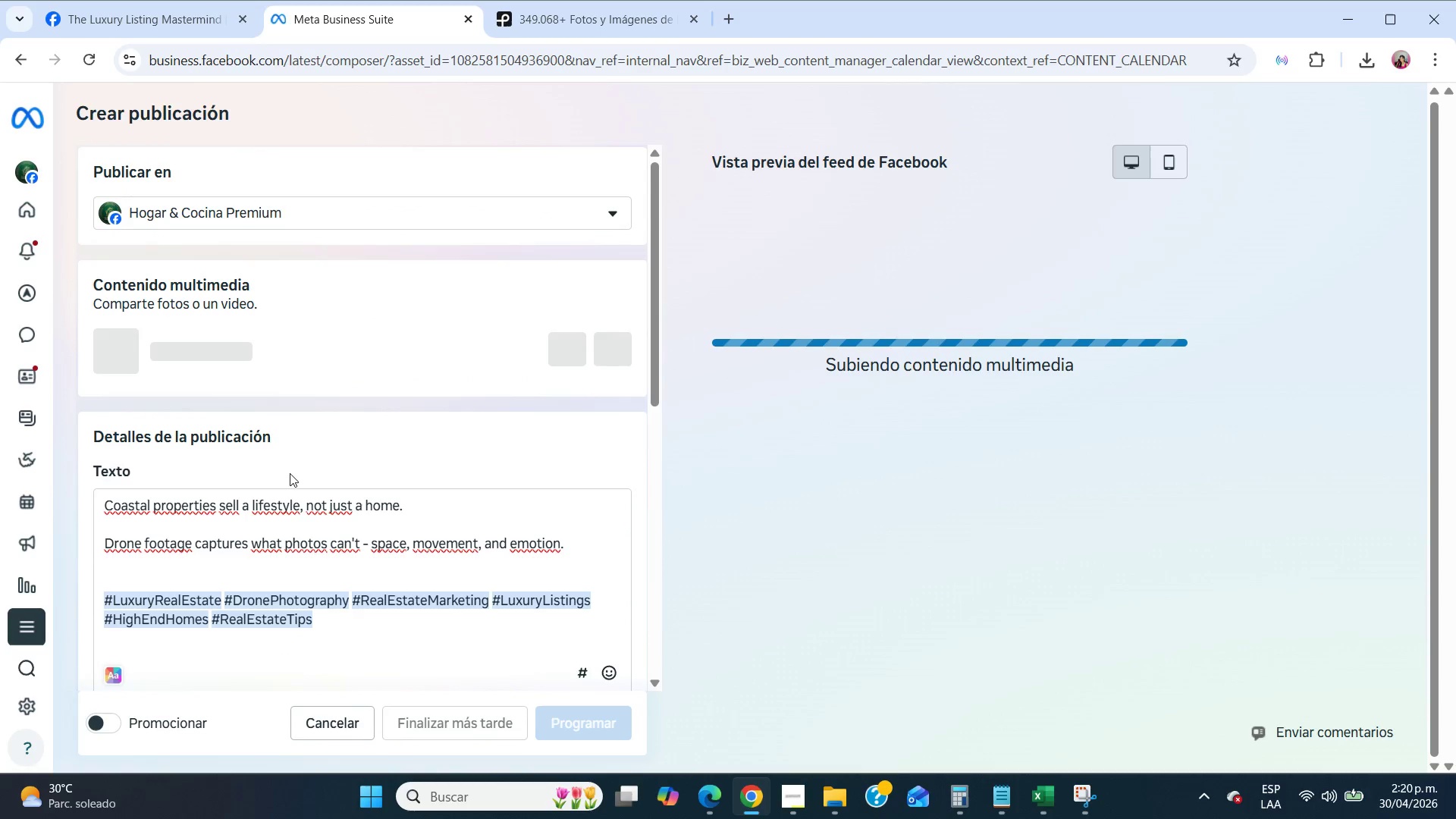 
wait(8.62)
 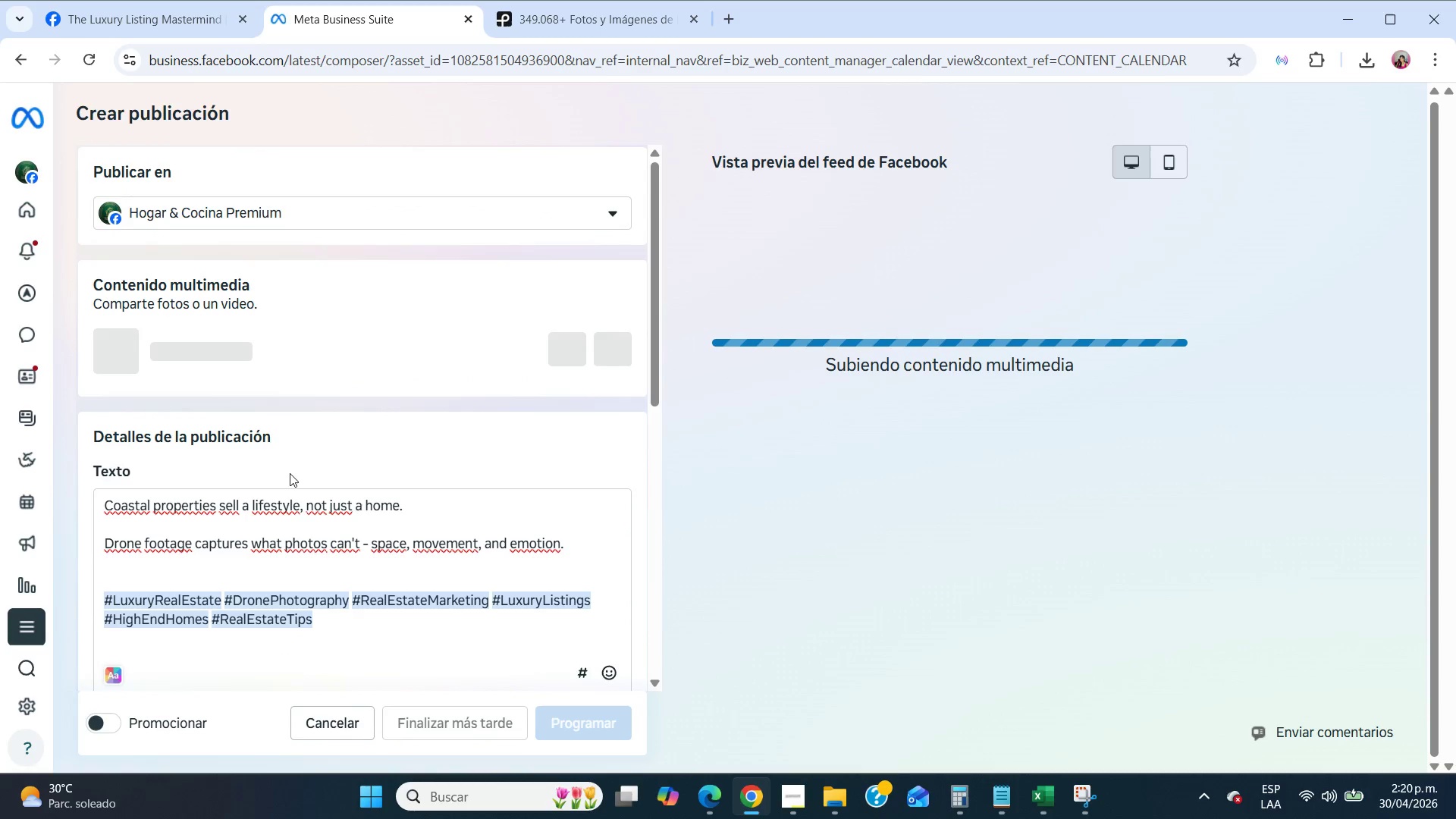 
scroll: coordinate [519, 486], scroll_direction: down, amount: 4.0
 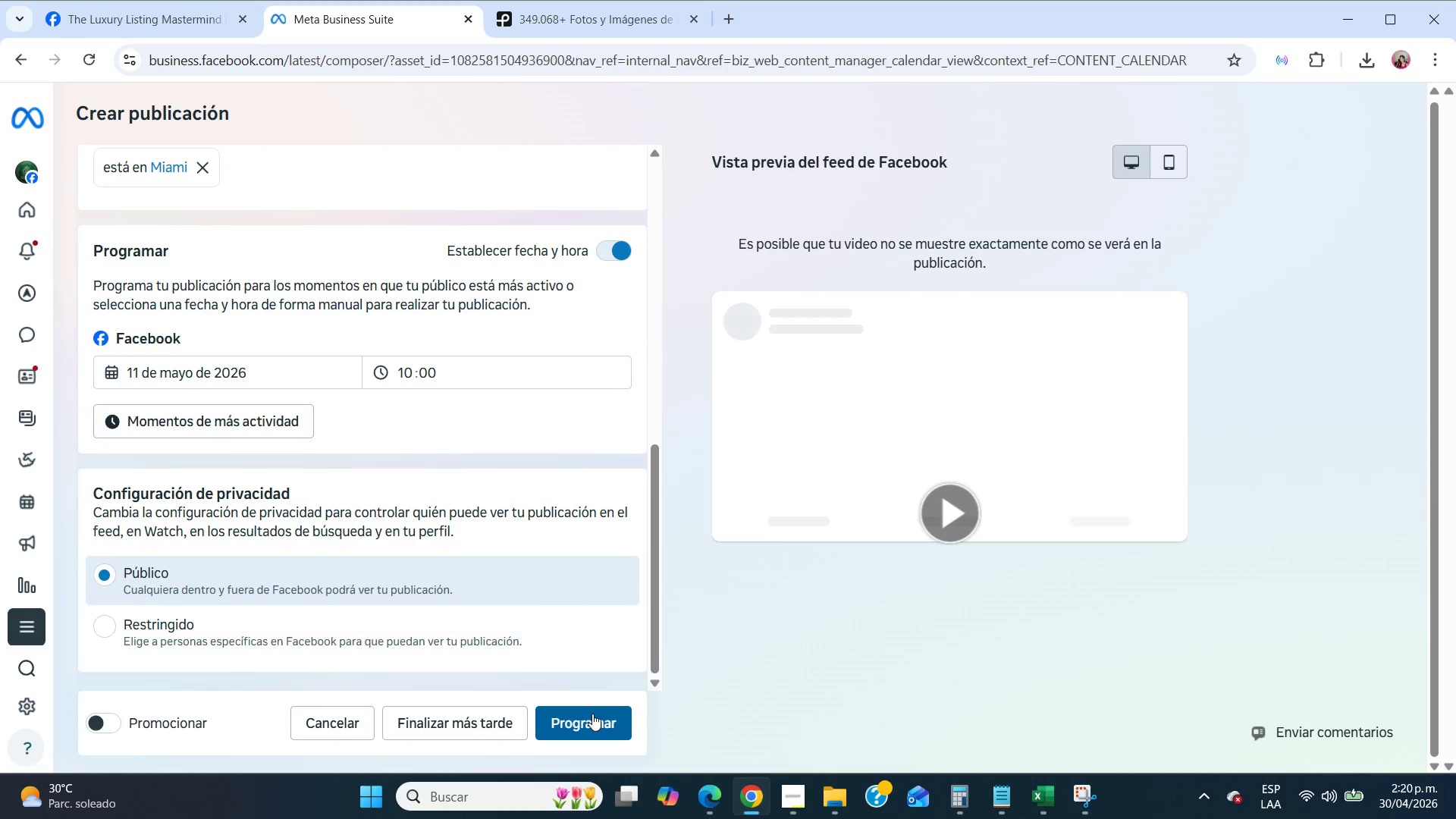 
left_click_drag(start_coordinate=[592, 714], to_coordinate=[504, 526])
 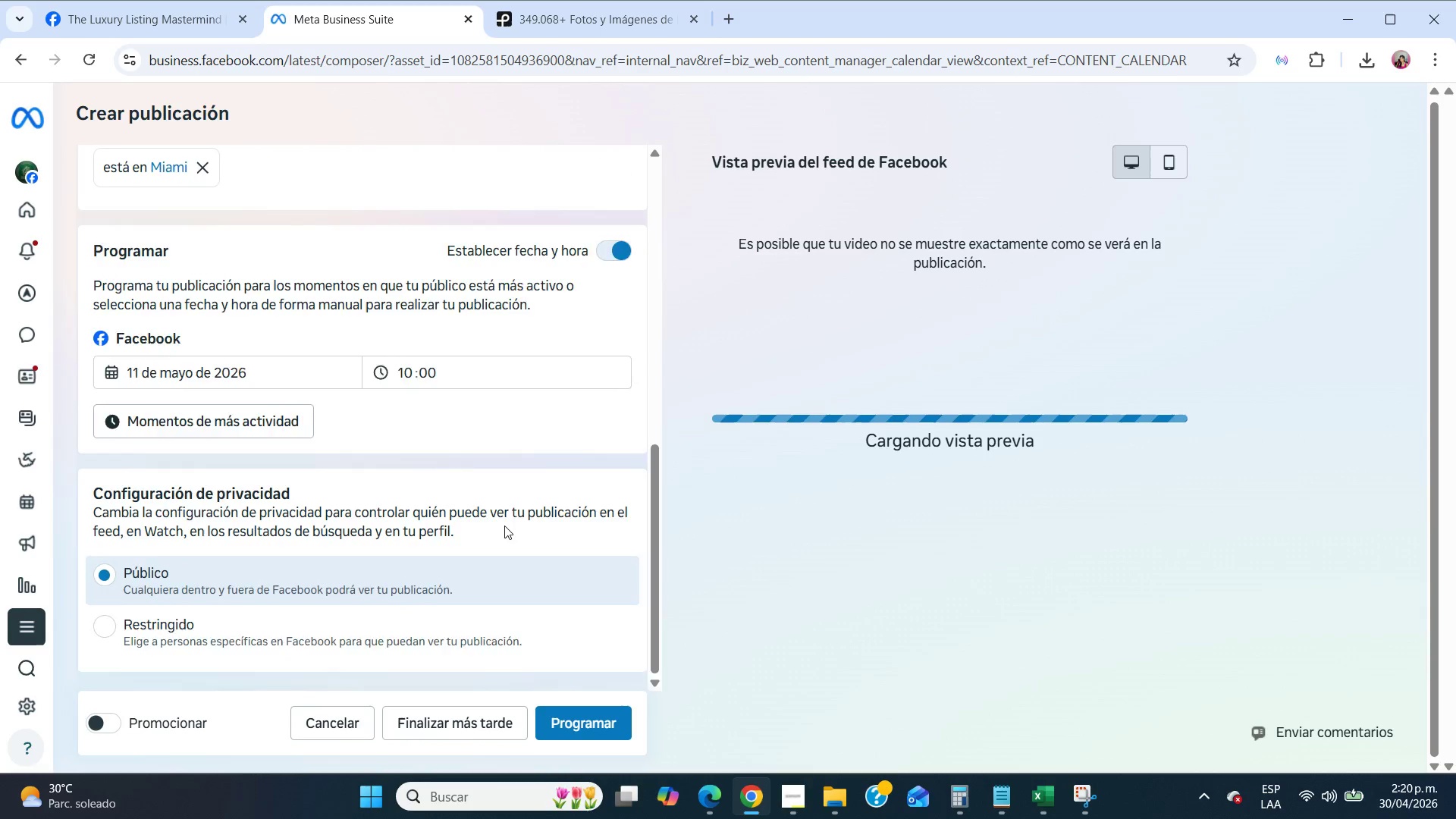 
scroll: coordinate [504, 526], scroll_direction: up, amount: 12.0
 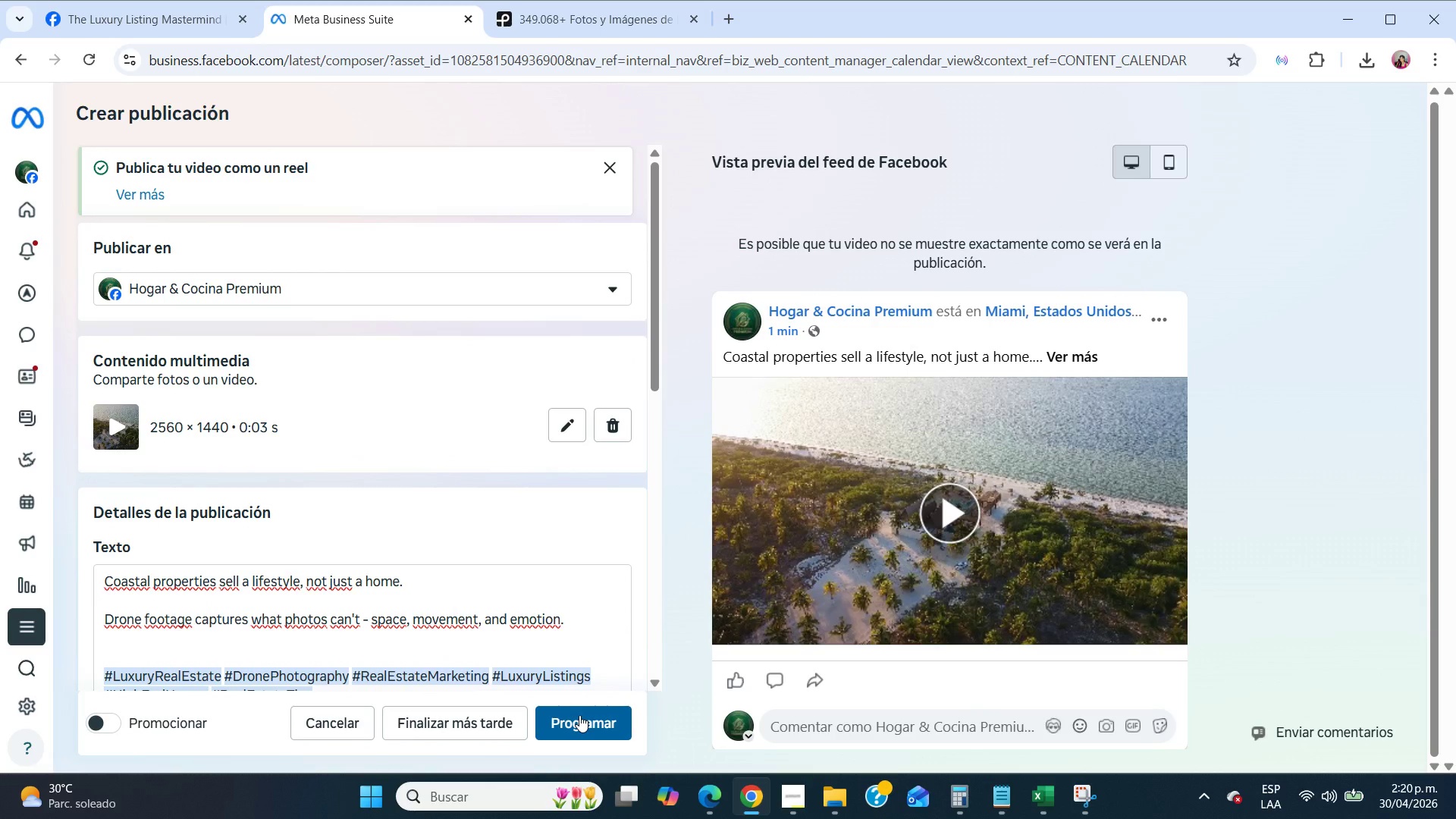 
left_click([579, 715])
 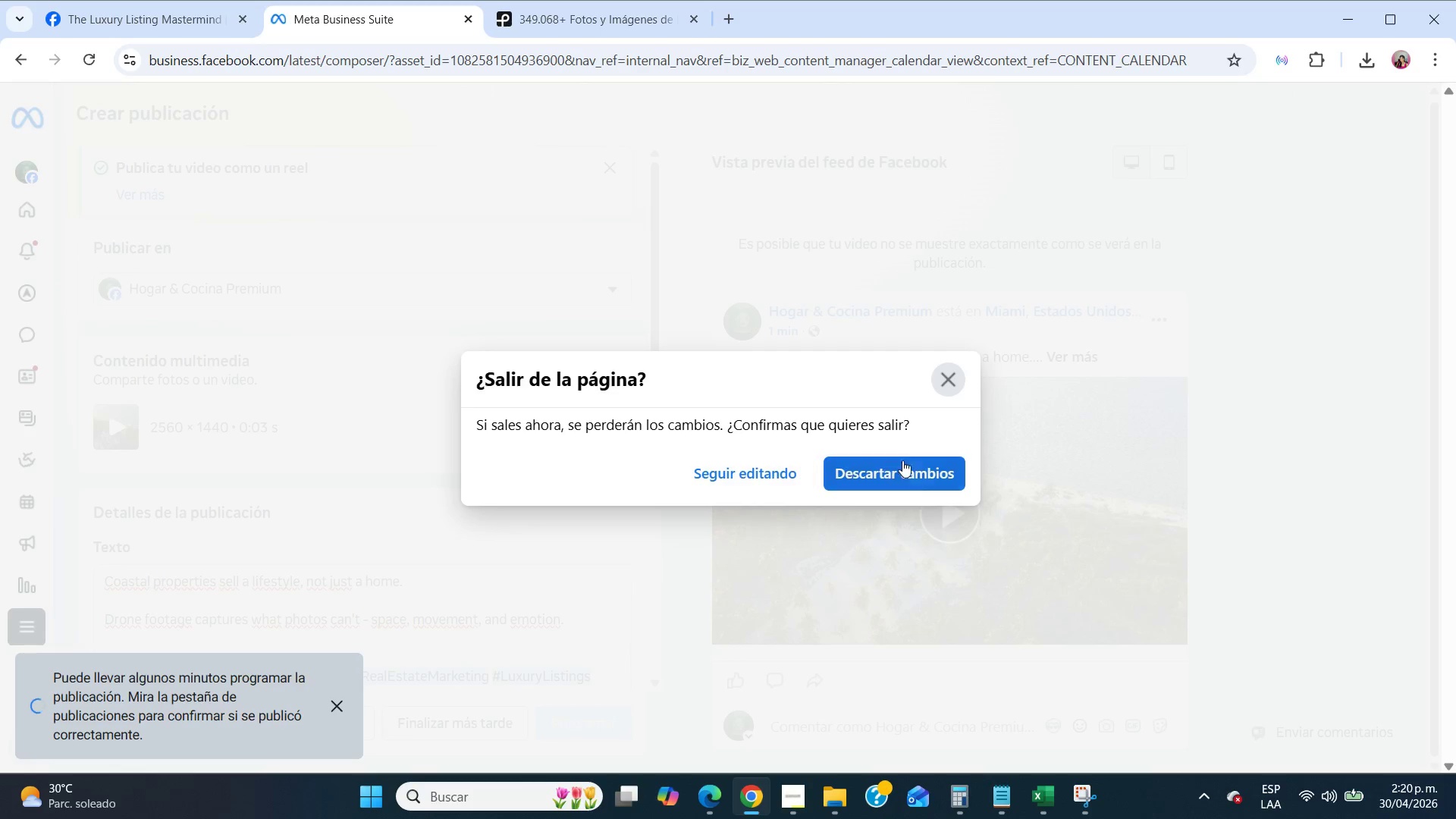 
left_click([923, 472])
 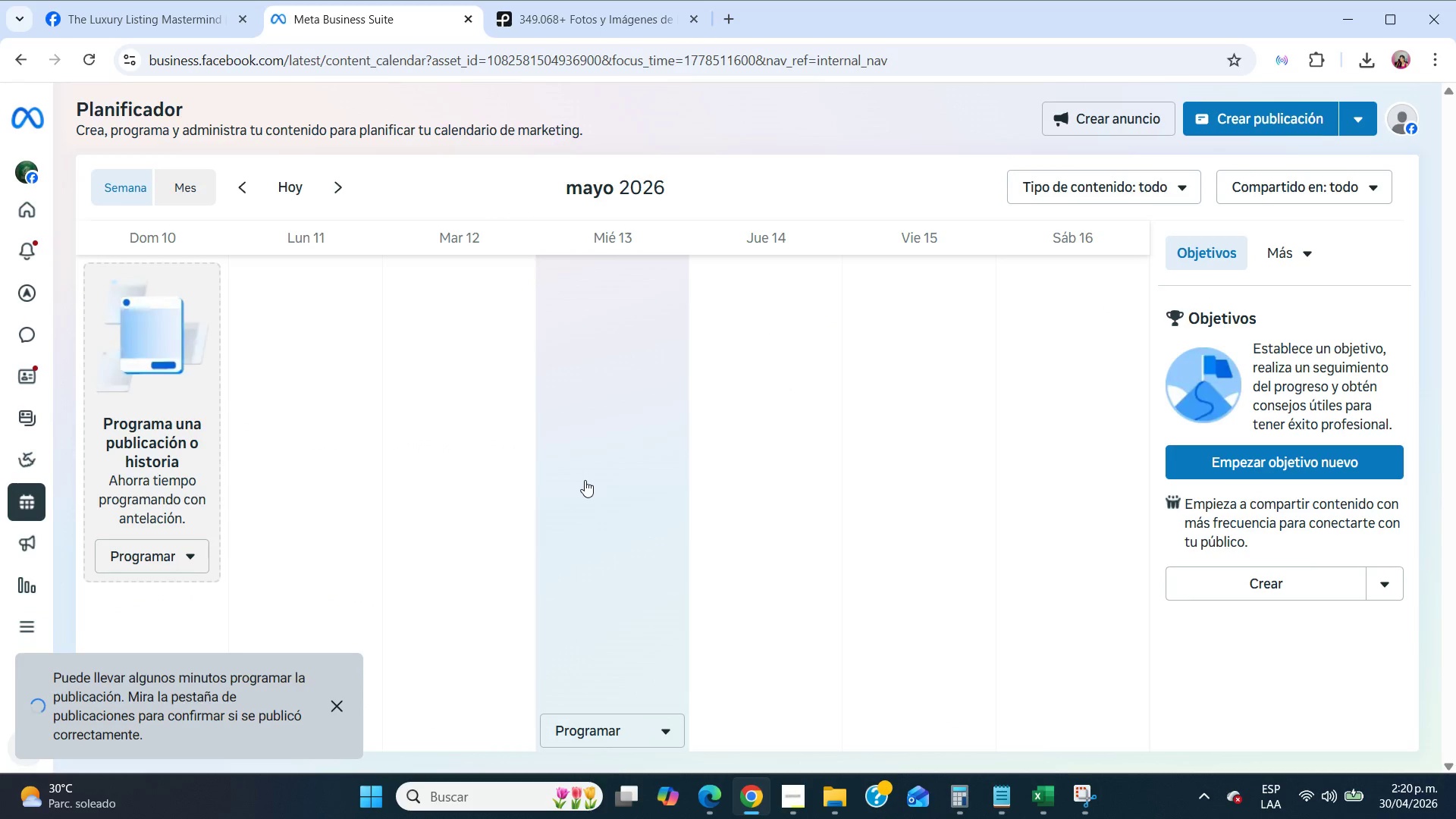 
left_click([168, 193])
 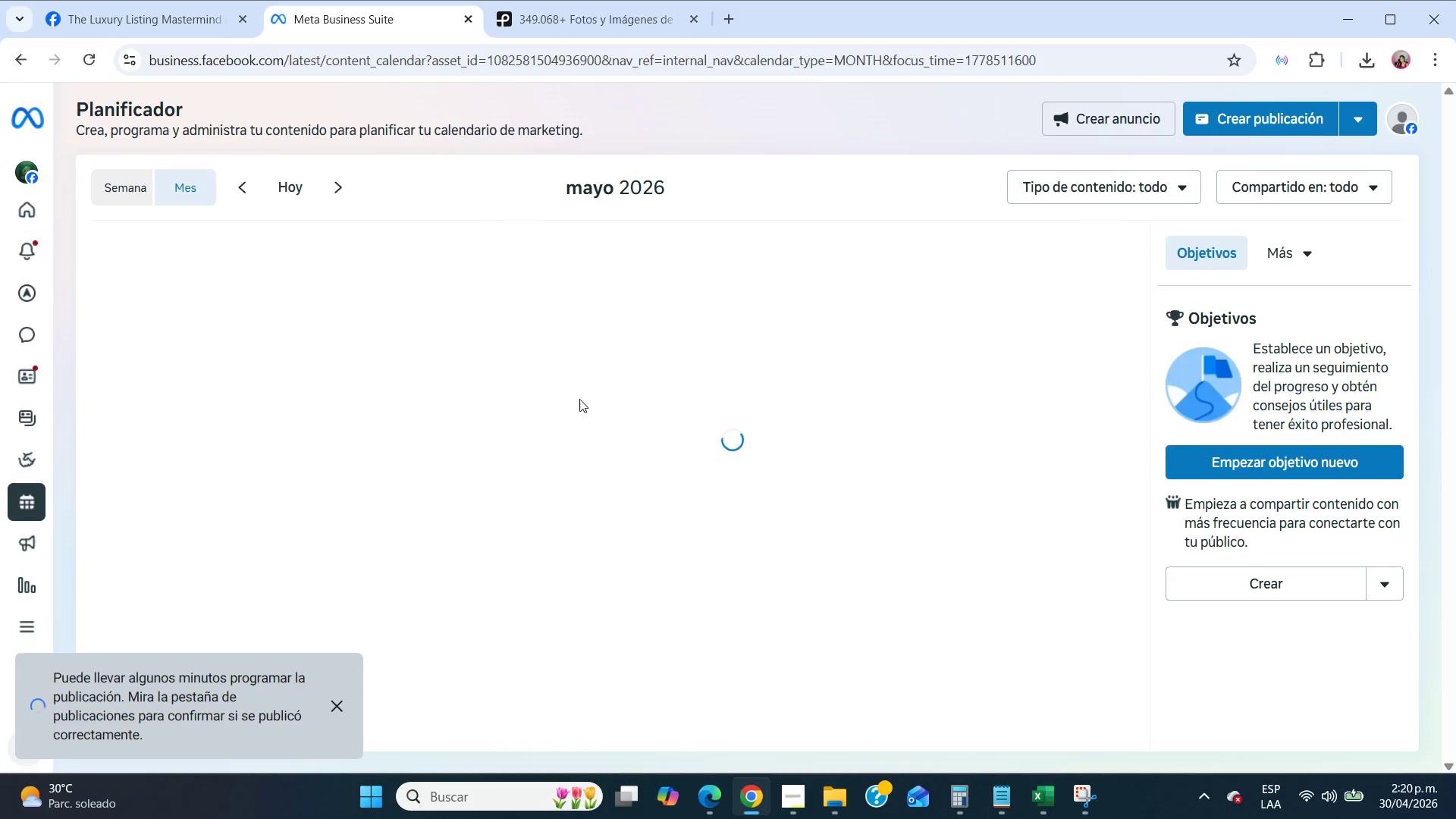 
mouse_move([636, 451])
 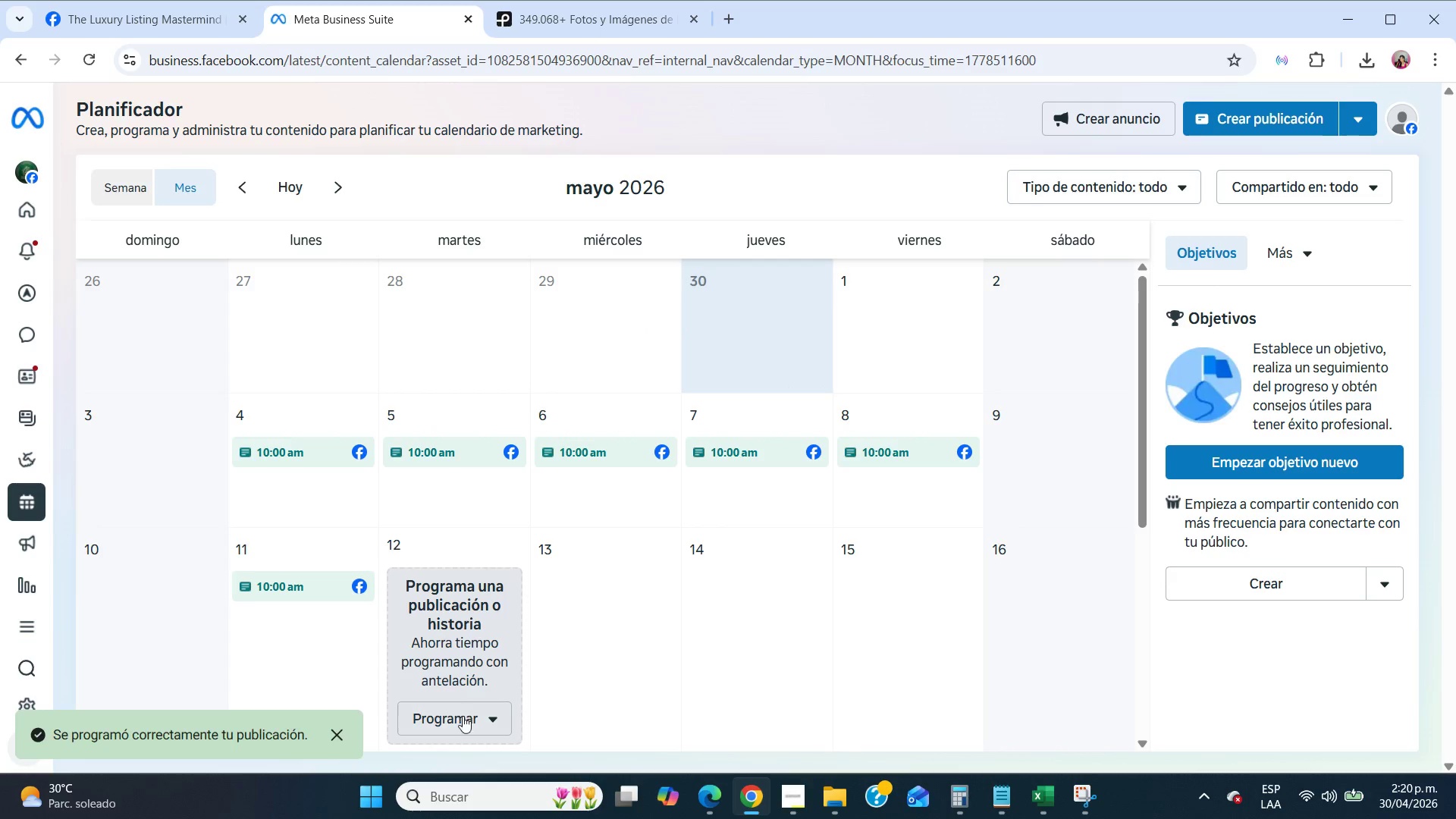 
left_click([463, 716])
 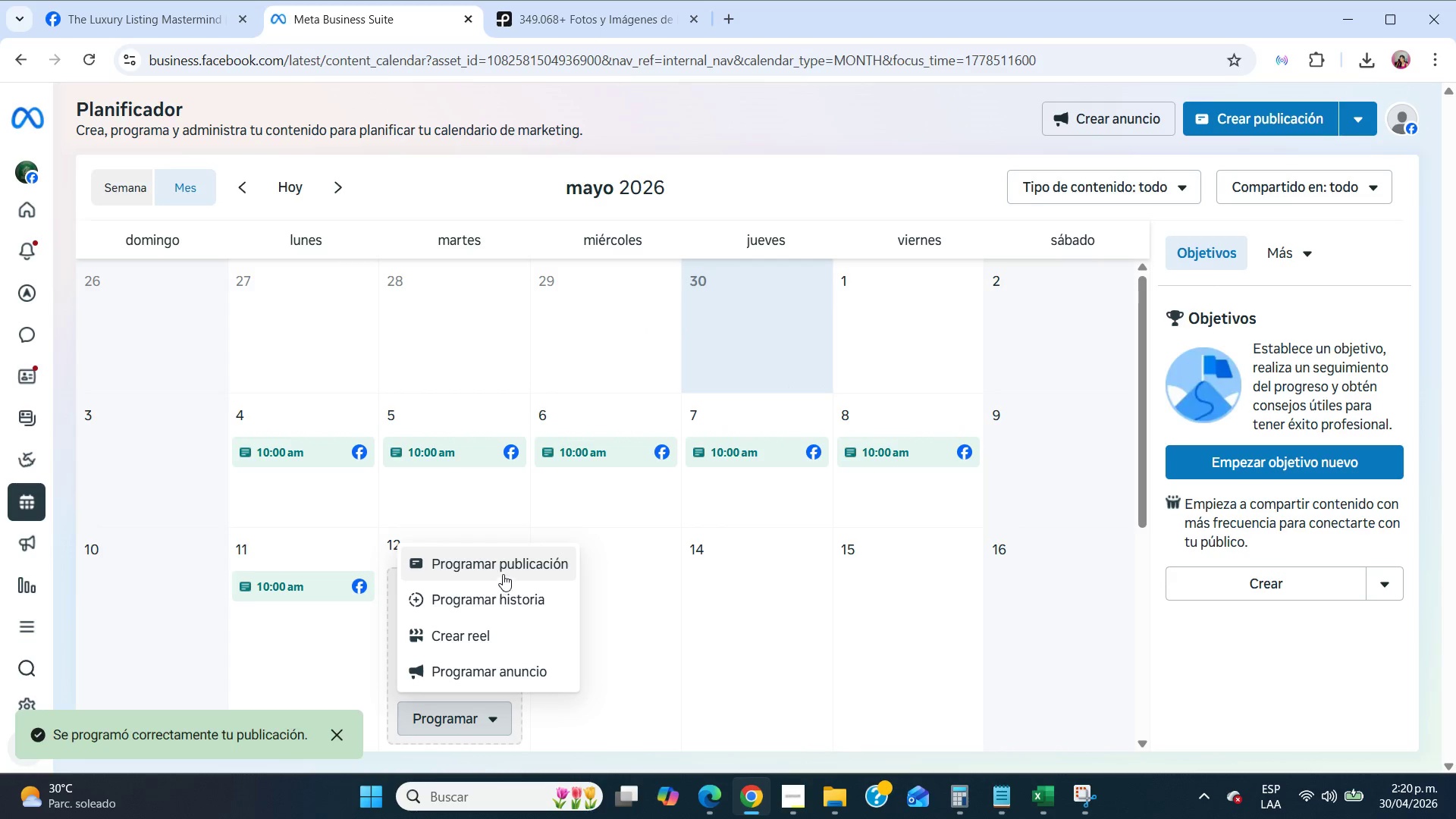 
left_click([504, 569])
 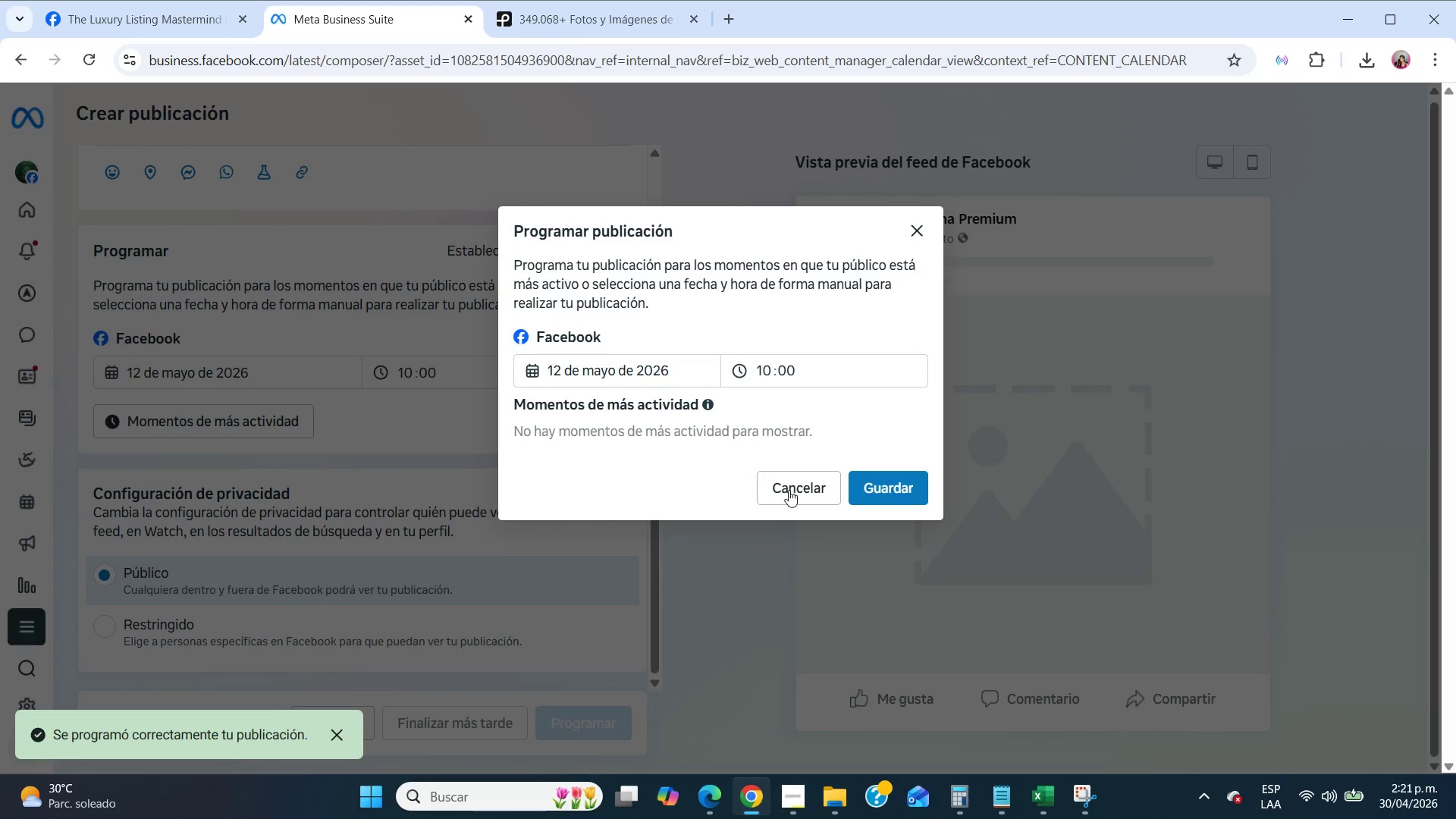 
left_click([880, 485])
 